 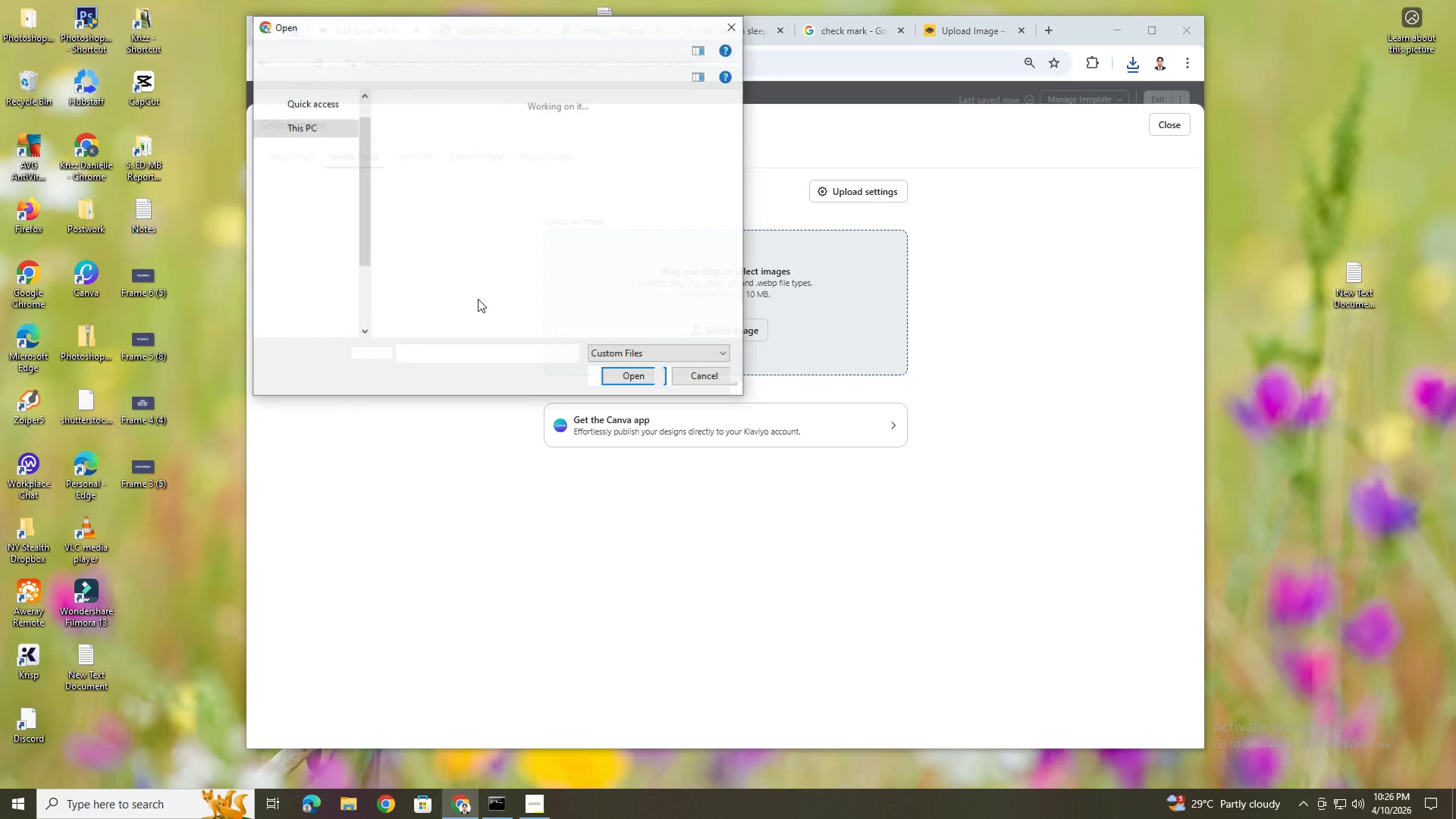 
left_click([626, 179])
 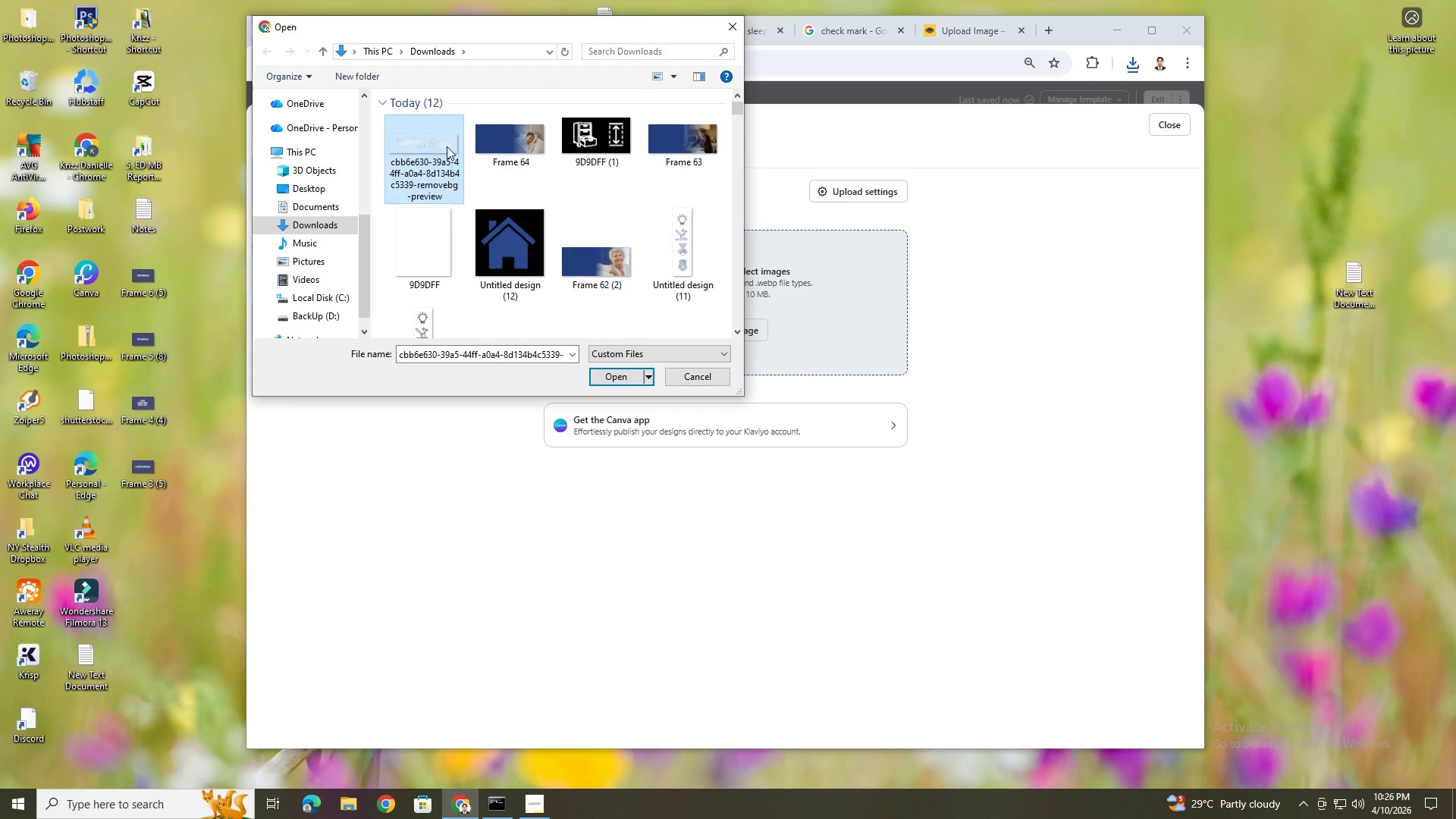 
double_click([447, 145])
 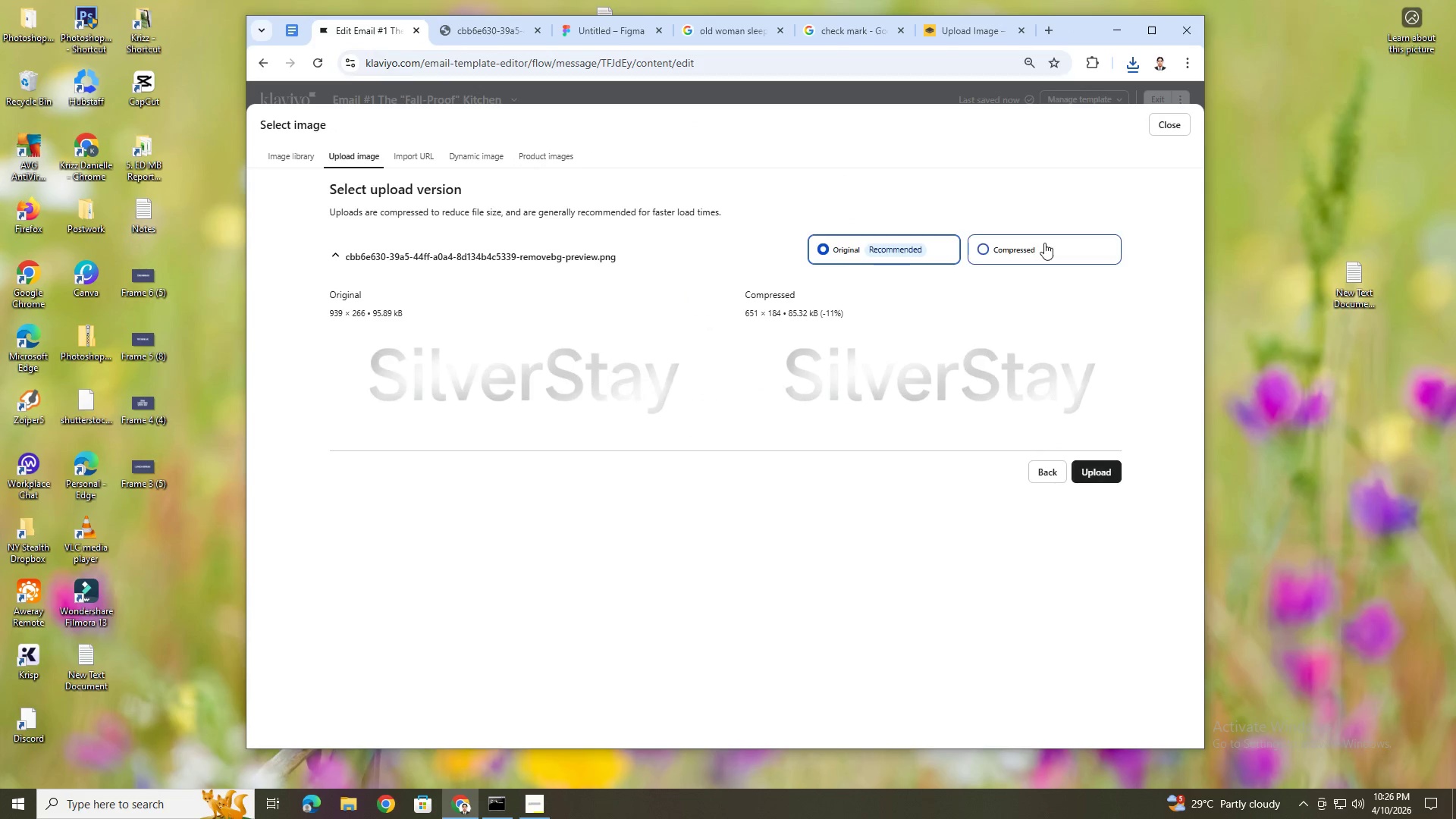 
left_click([1045, 245])
 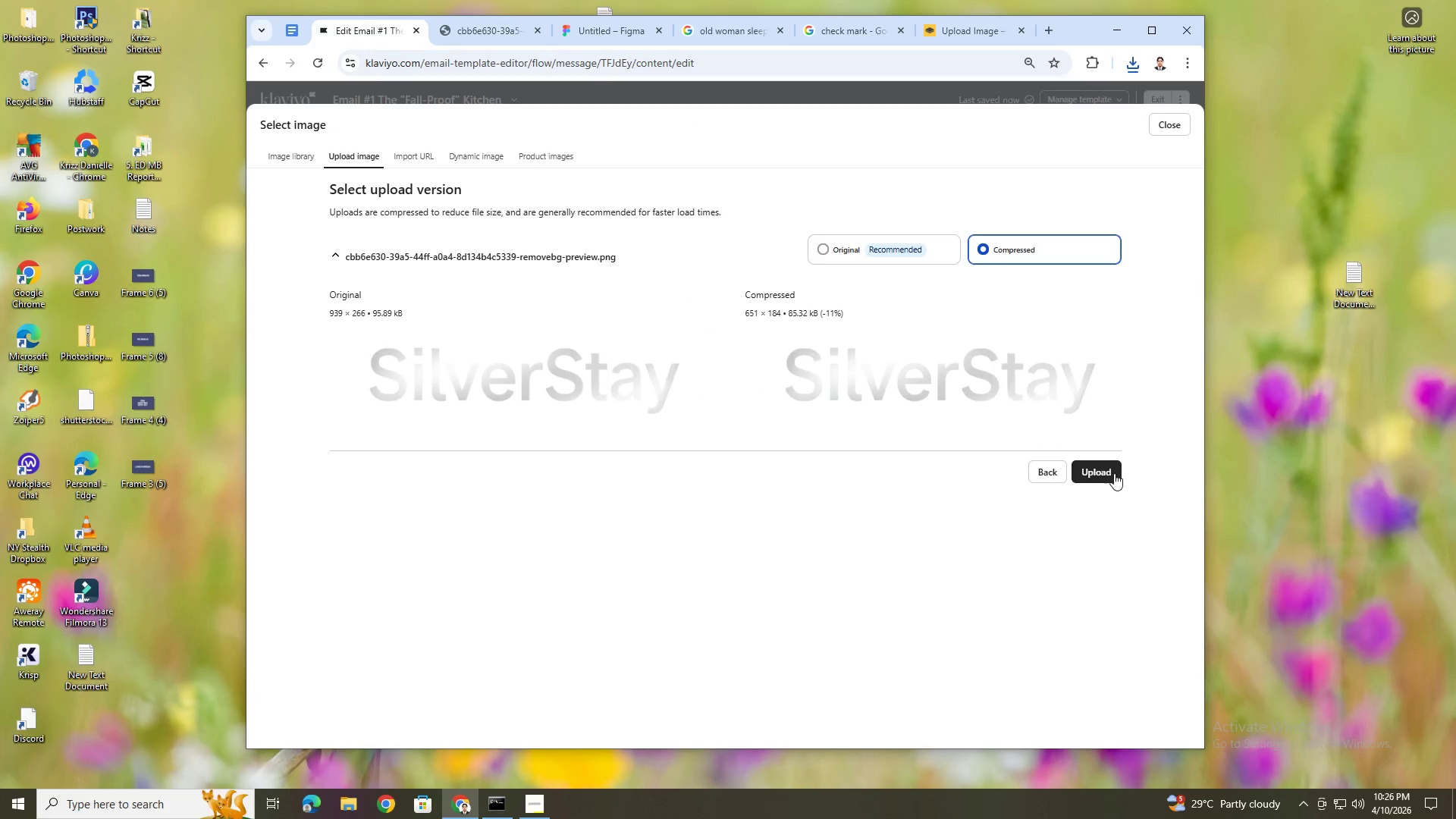 
left_click([1113, 472])
 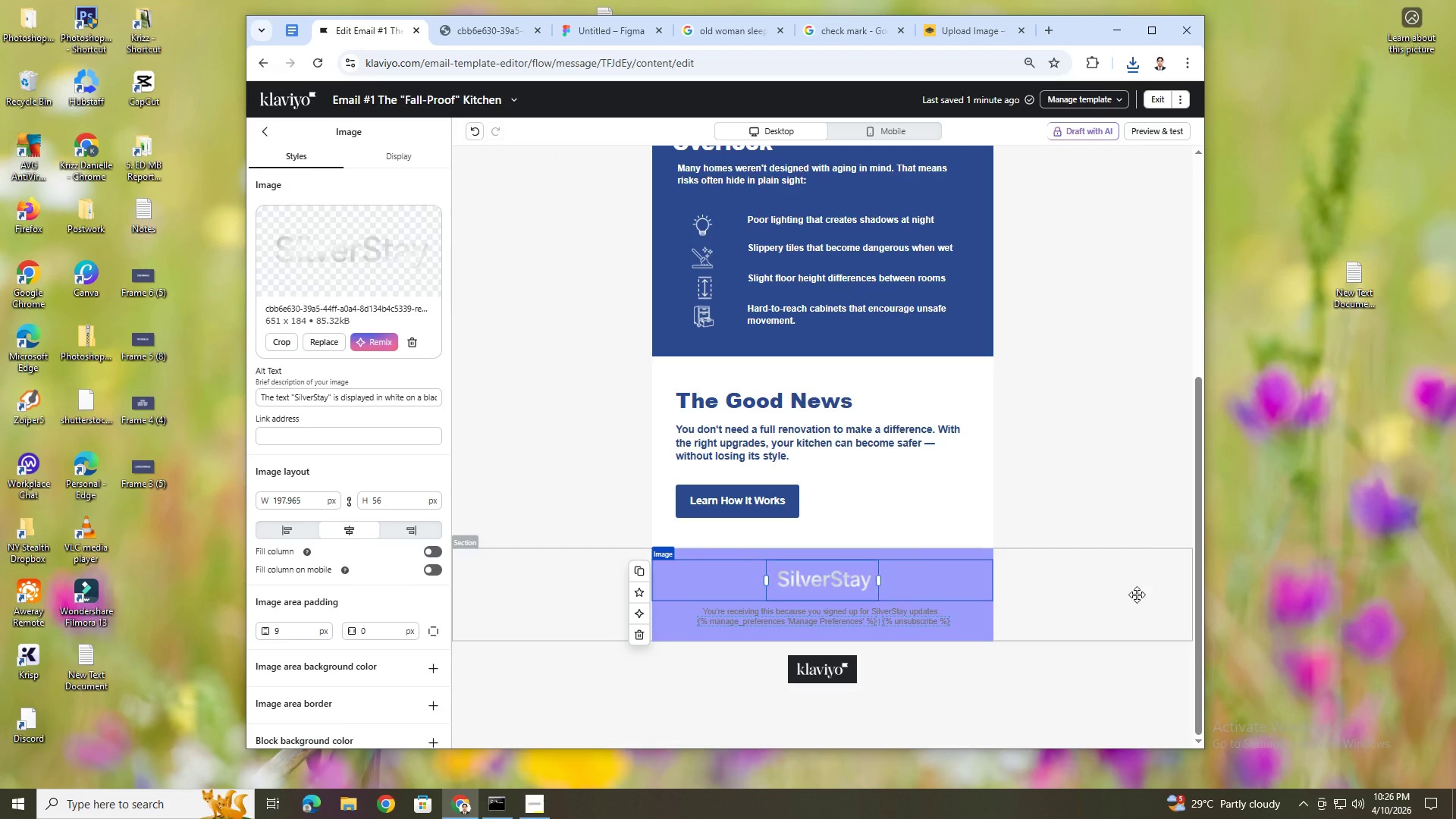 
left_click([1056, 676])
 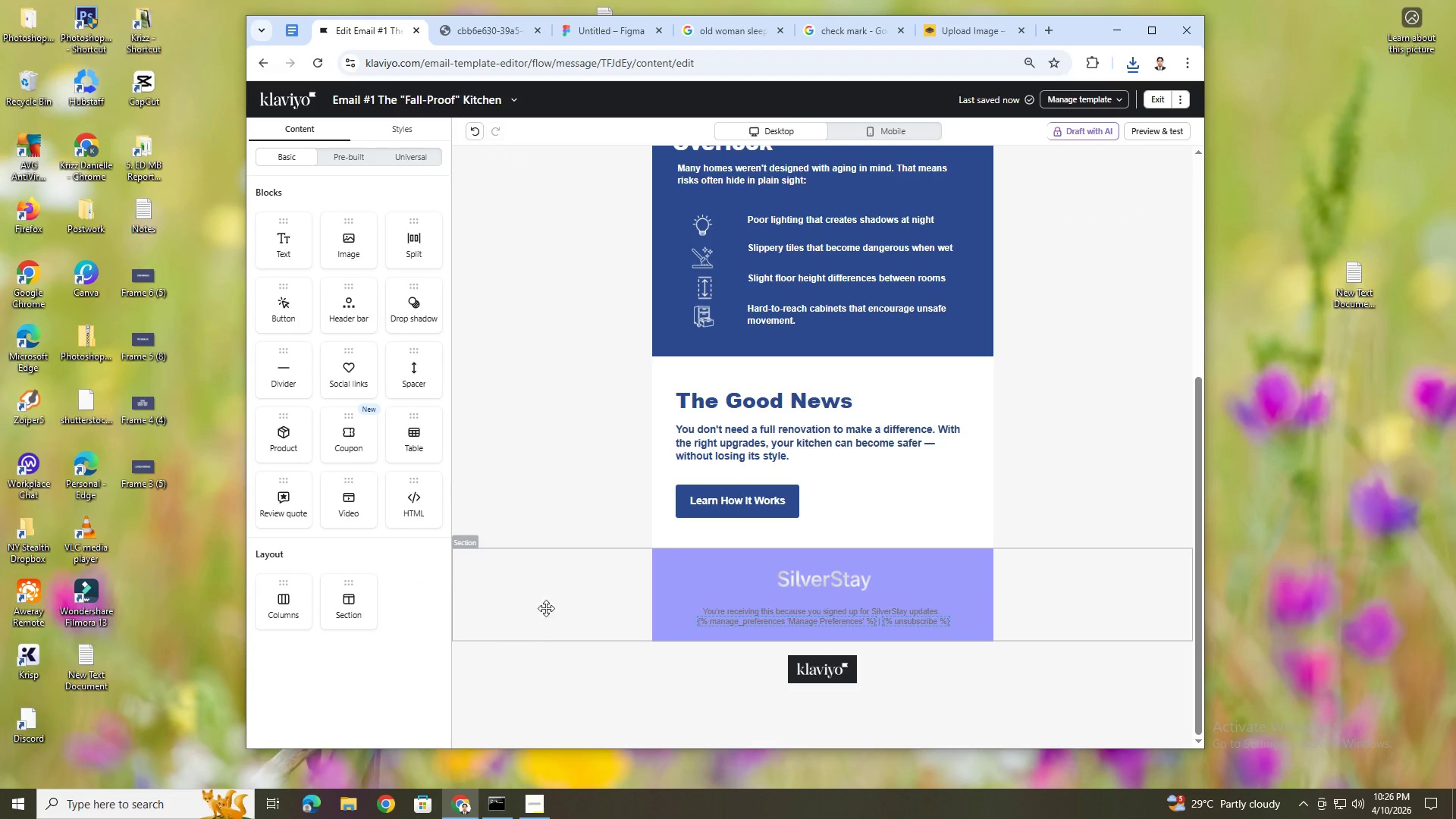 
left_click([585, 581])
 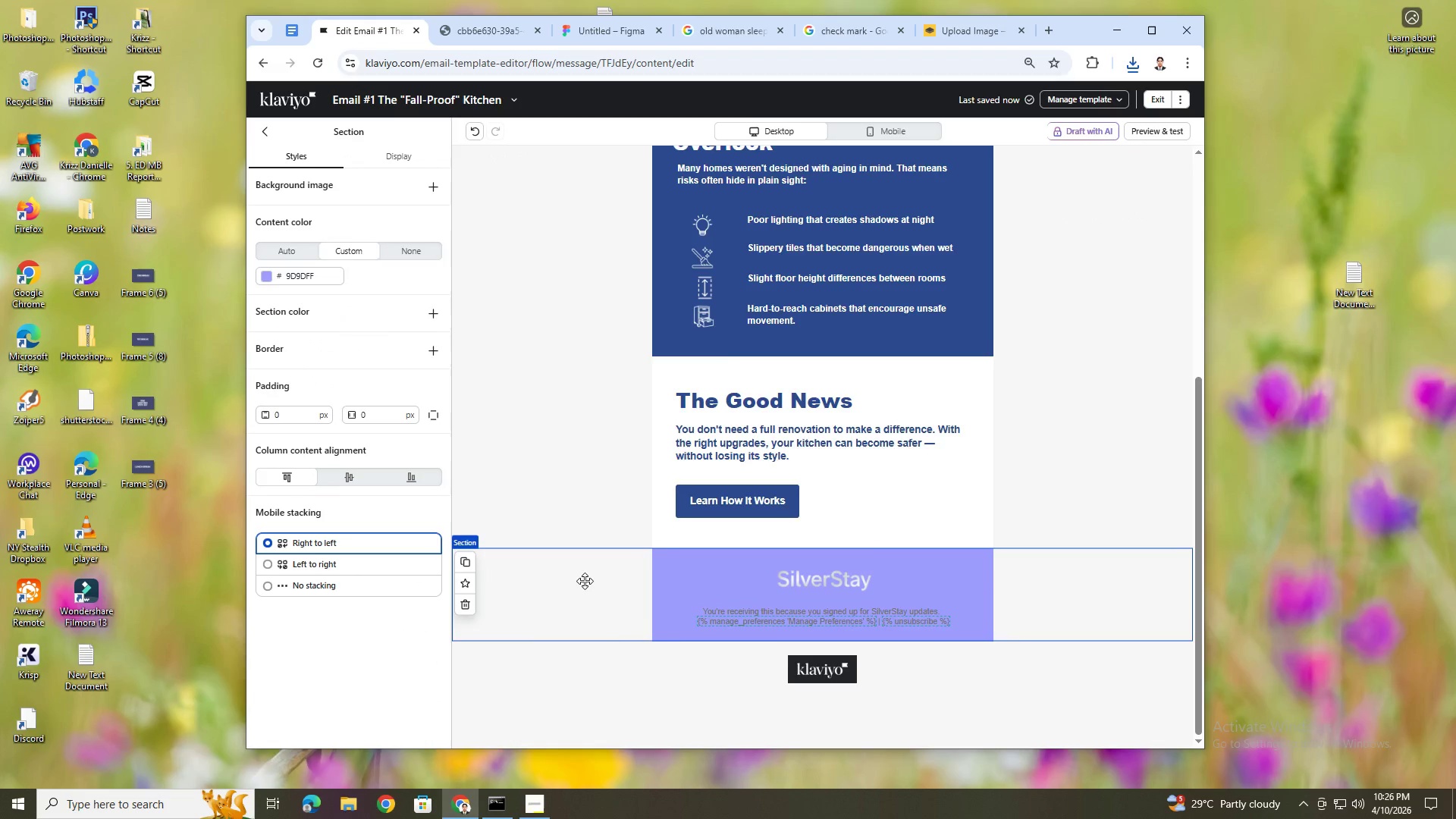 
scroll: coordinate [585, 581], scroll_direction: up, amount: 2.0
 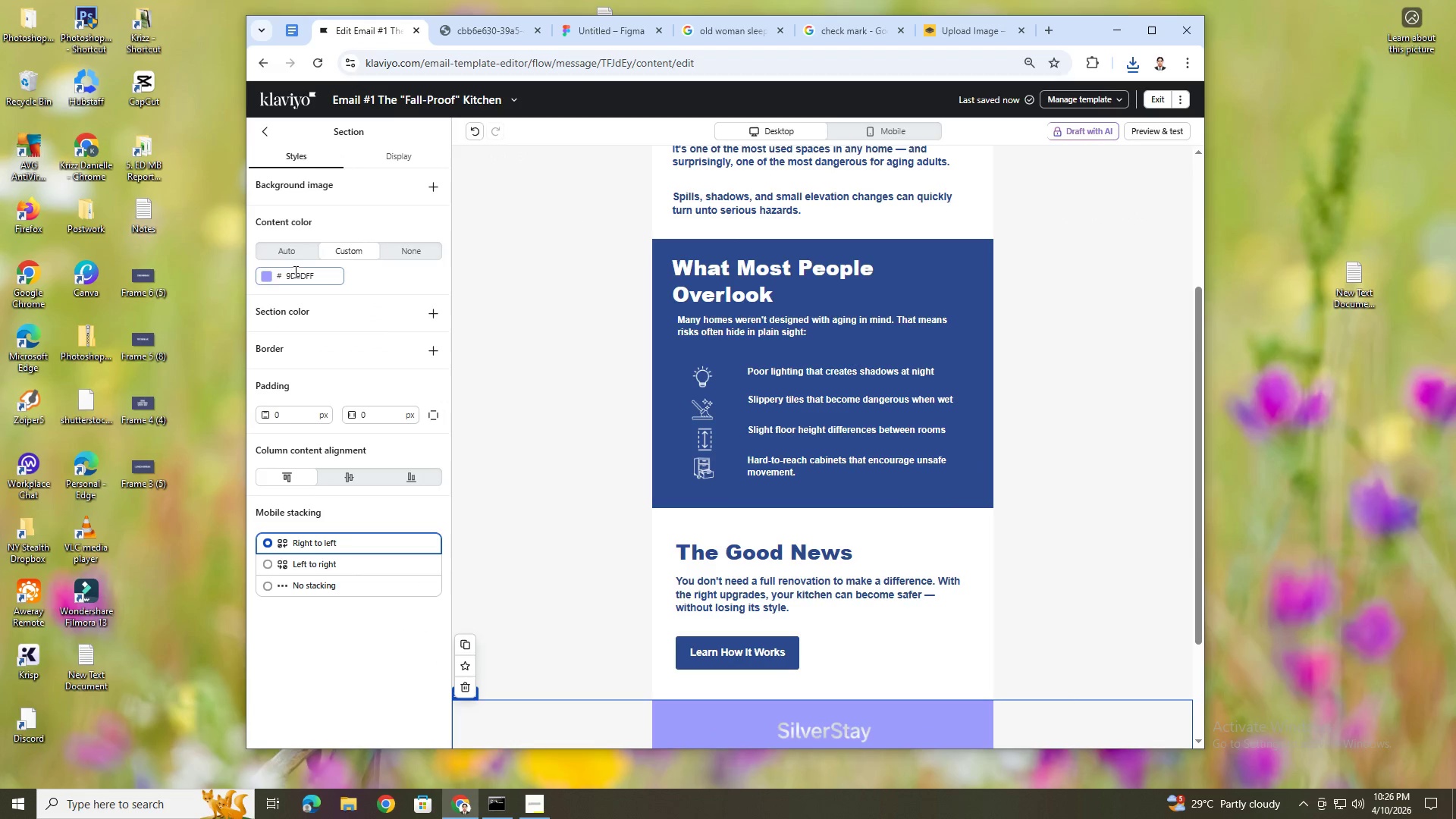 
left_click([265, 276])
 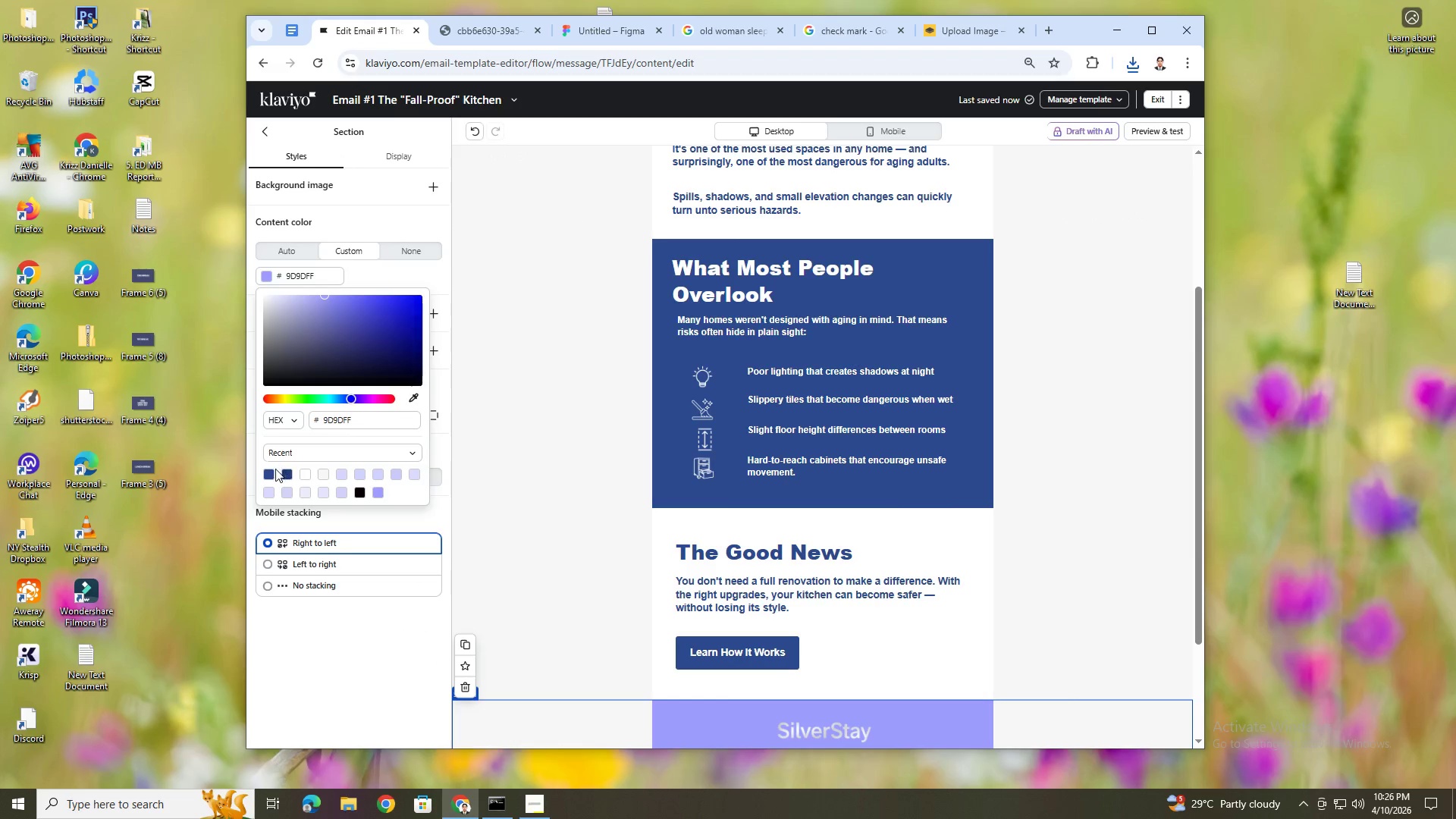 
left_click([272, 470])
 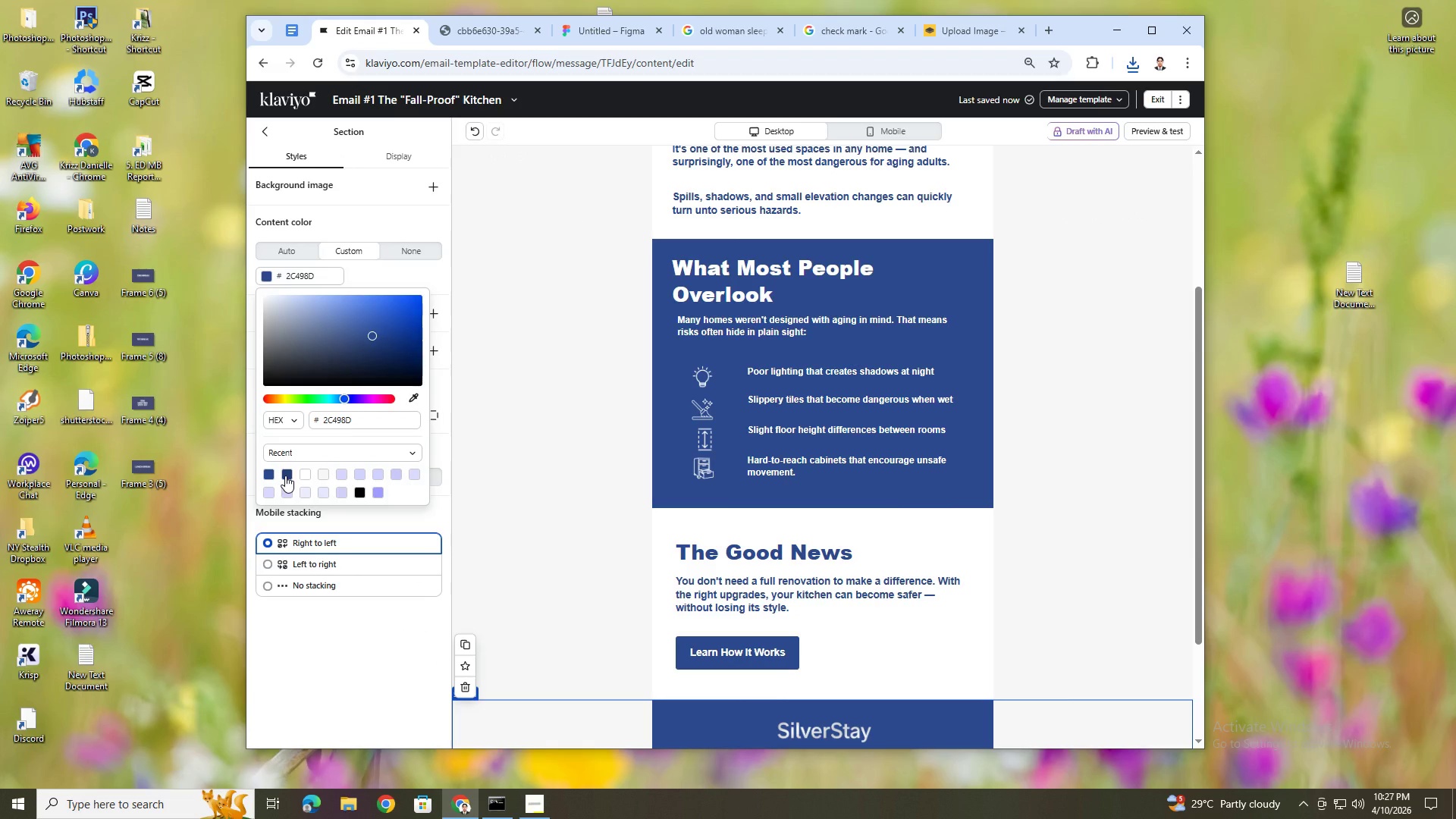 
left_click([285, 475])
 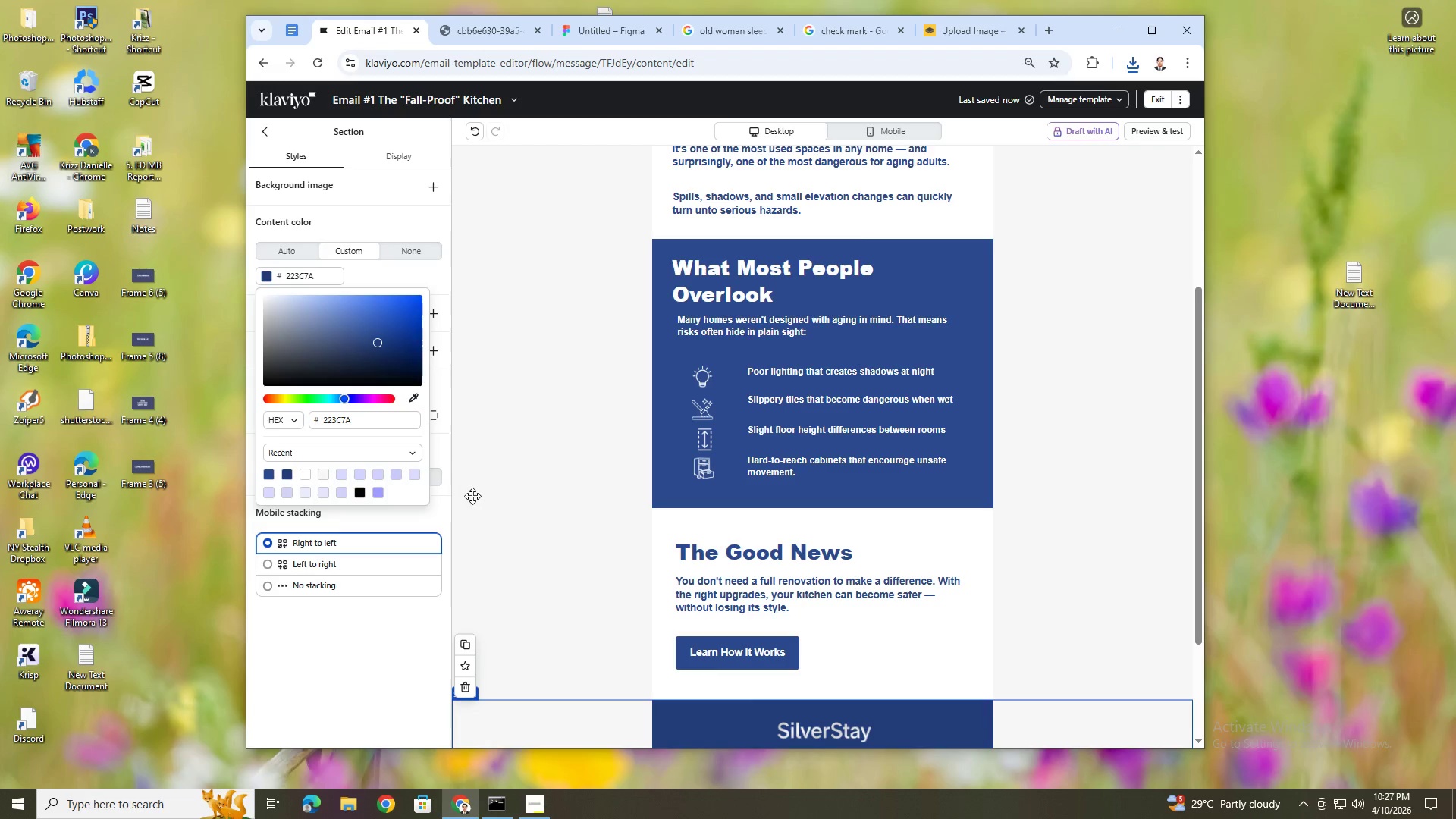 
scroll: coordinate [533, 495], scroll_direction: down, amount: 5.0
 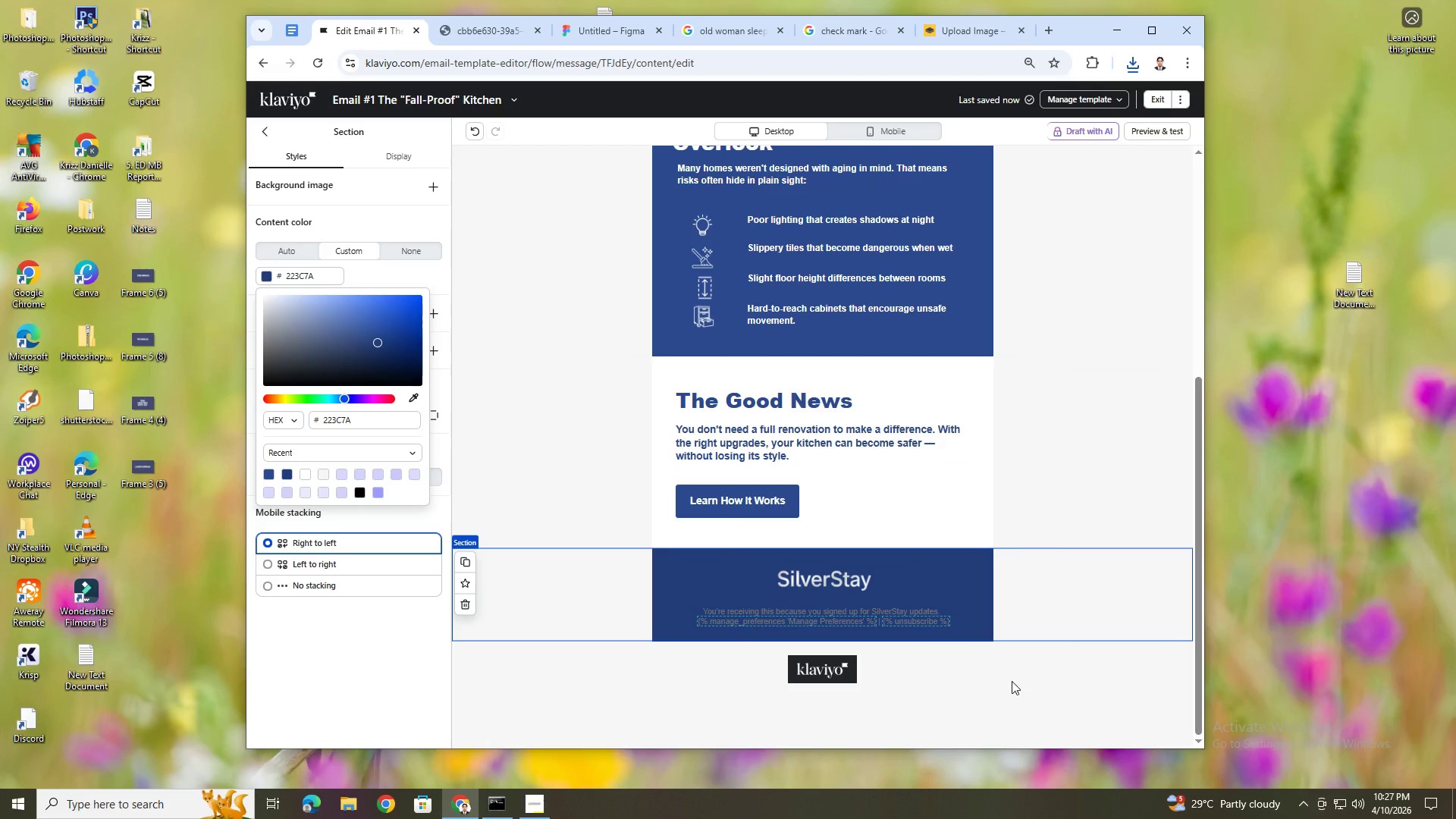 
left_click([1012, 681])
 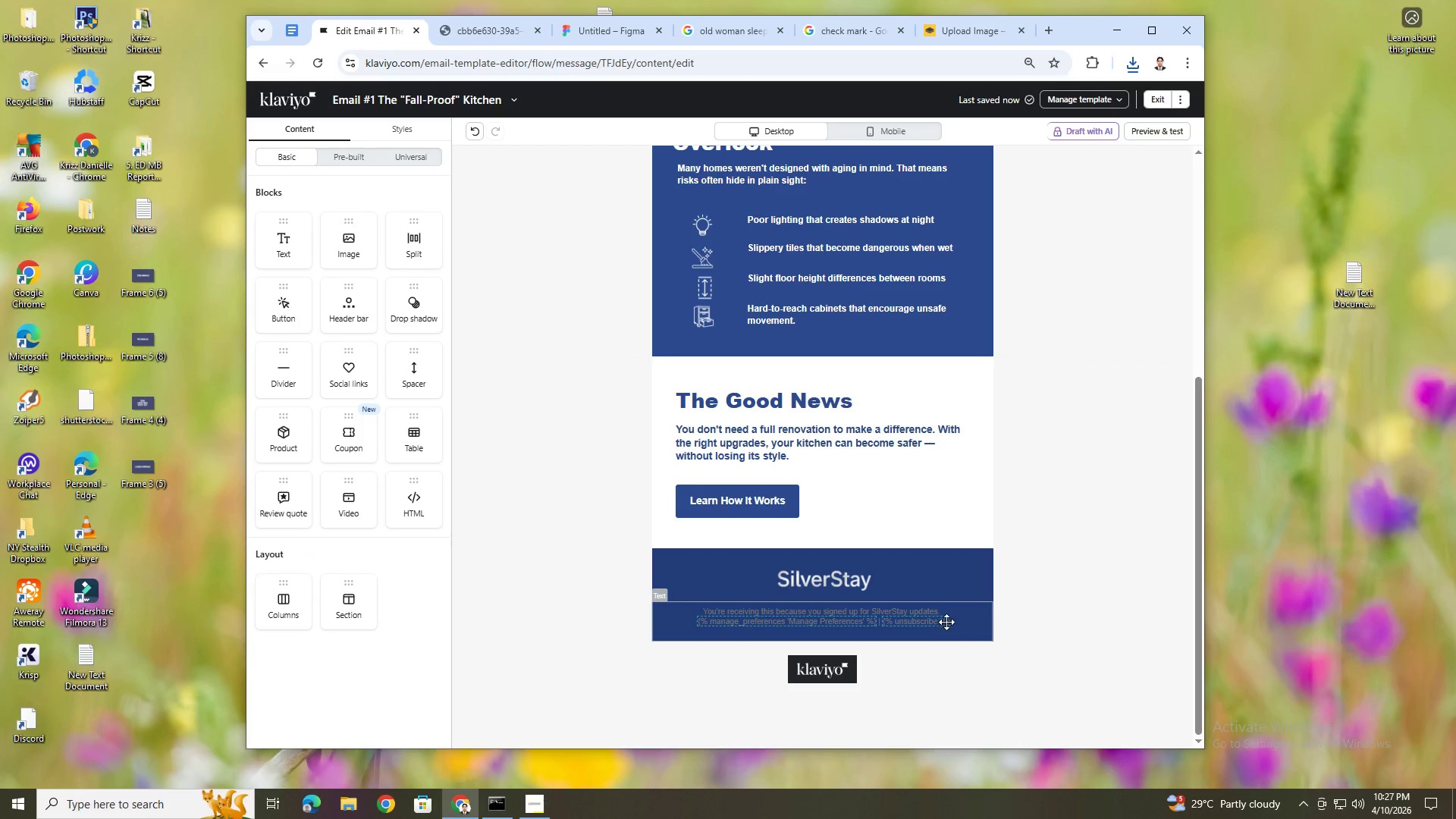 
double_click([946, 621])
 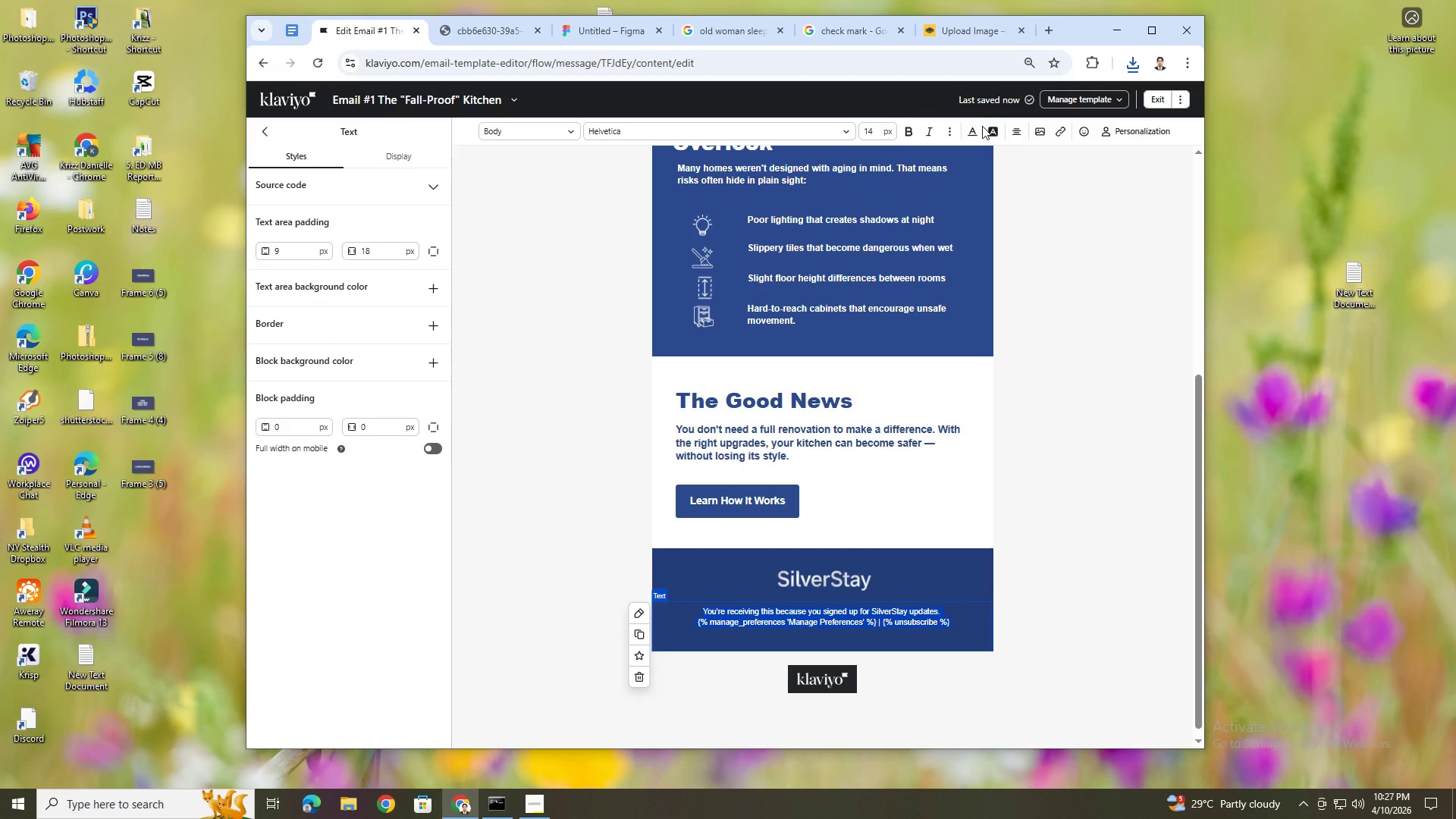 
left_click([974, 132])
 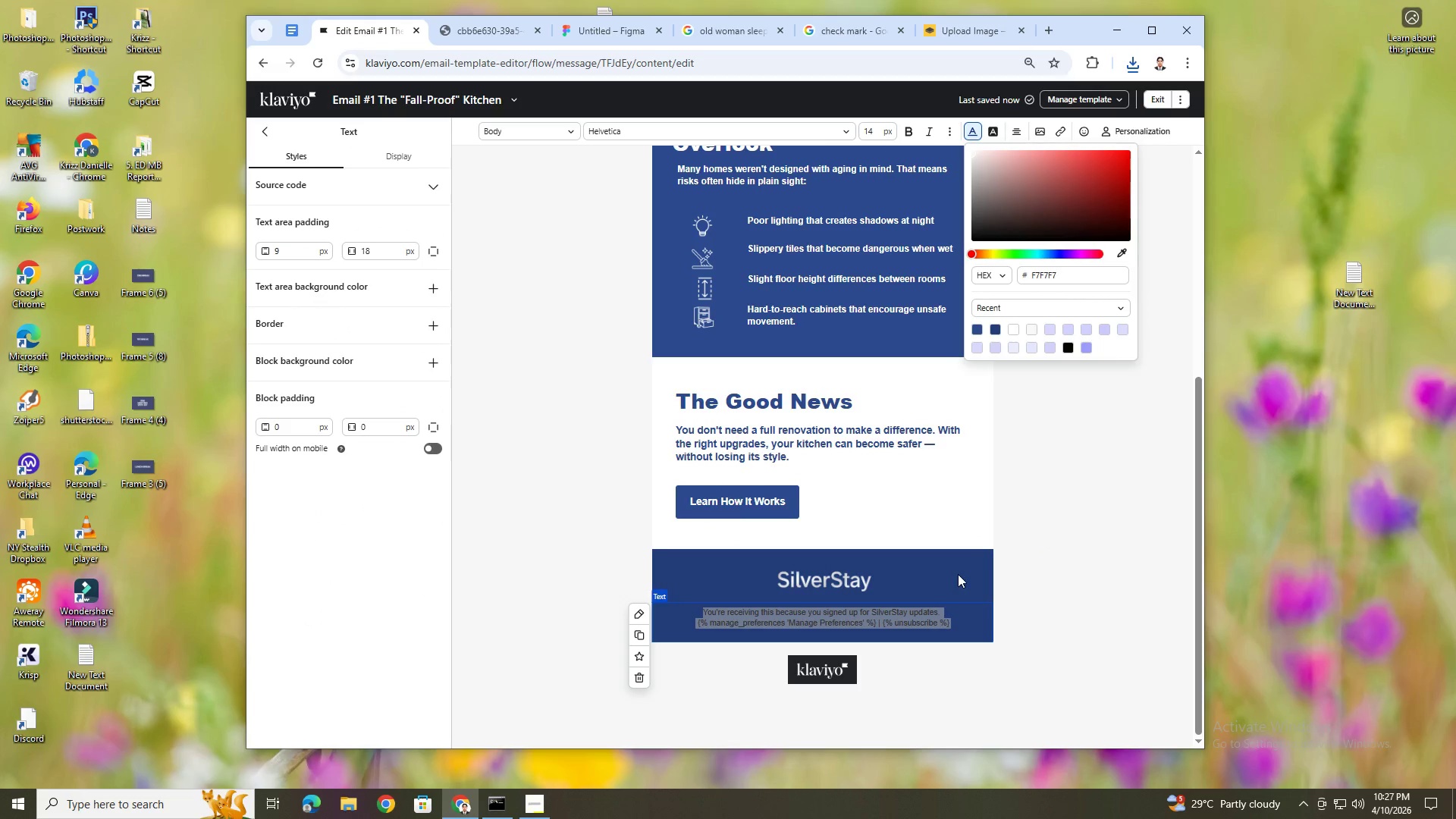 
double_click([1040, 612])
 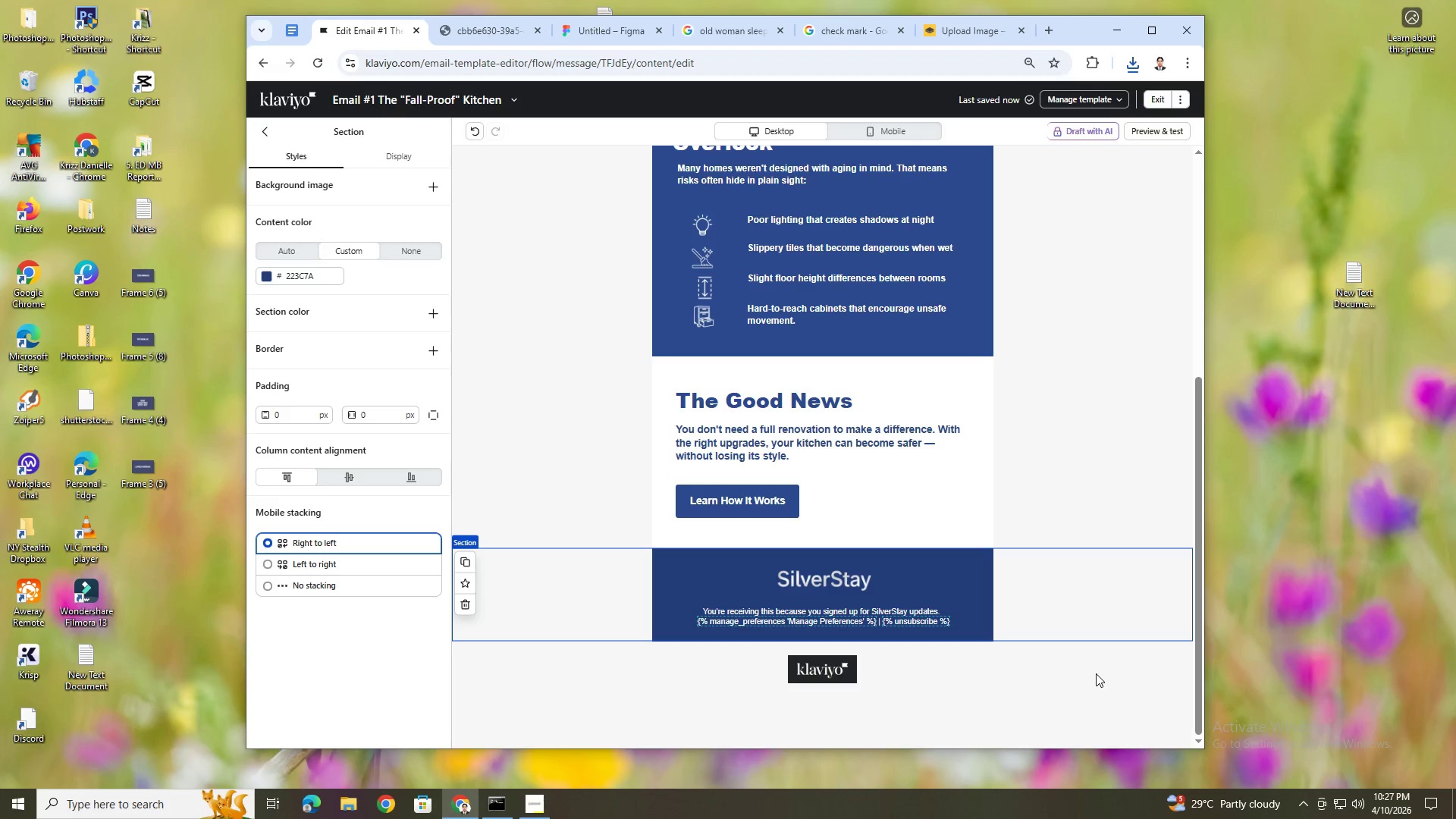 
left_click([1101, 684])
 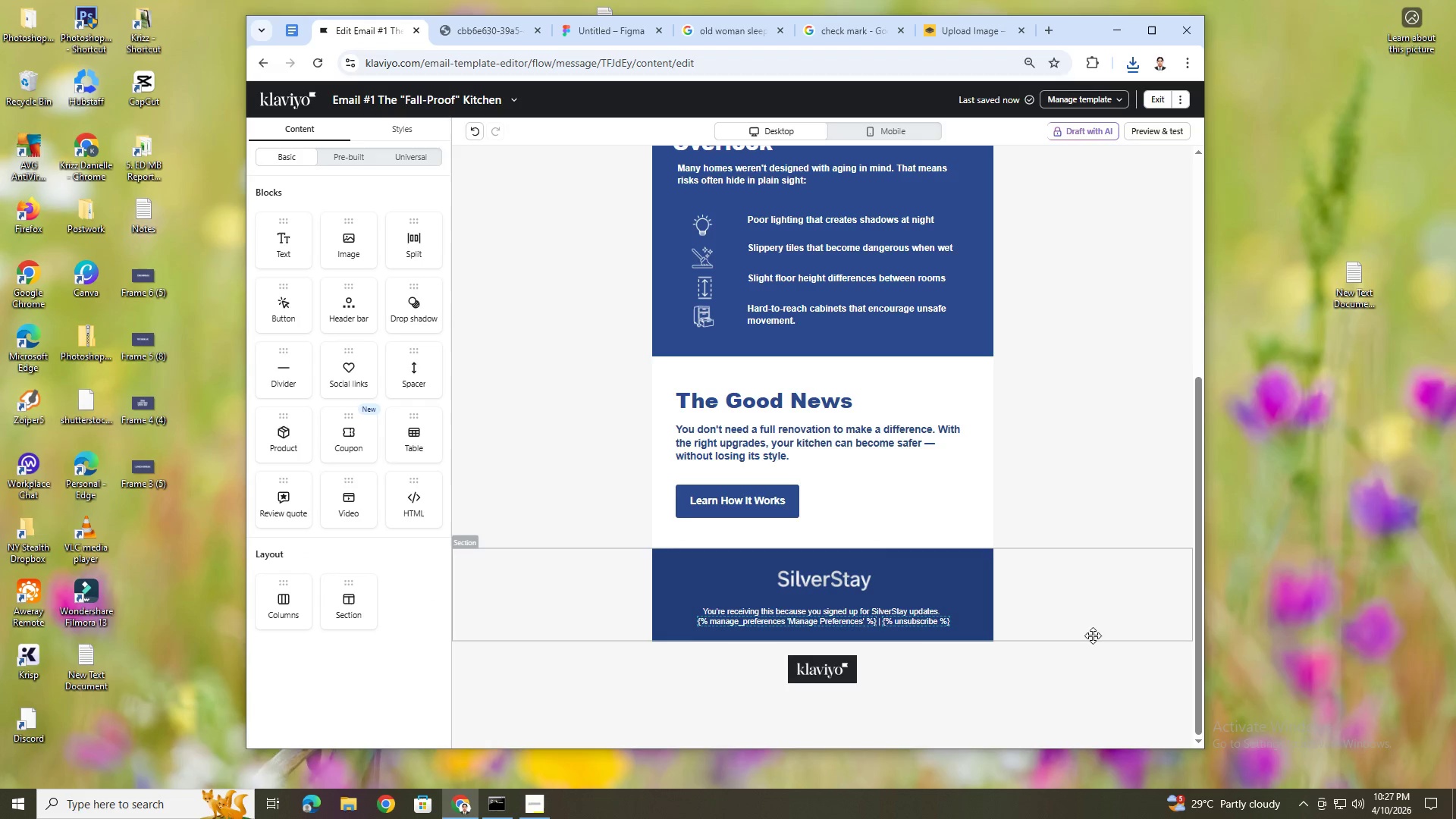 
hold_key(key=ControlLeft, duration=0.48)
 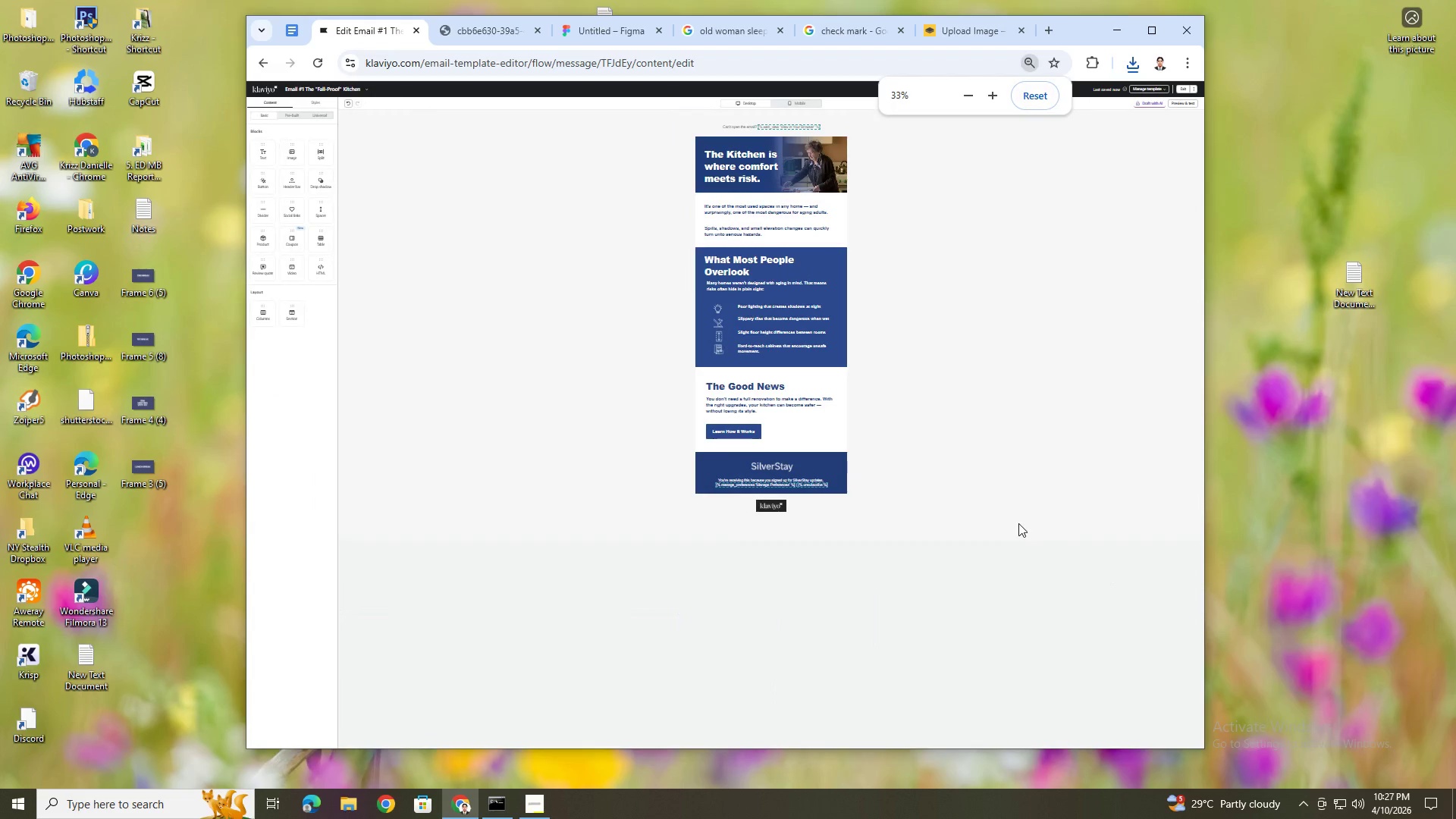 
hold_key(key=ControlLeft, duration=0.48)
 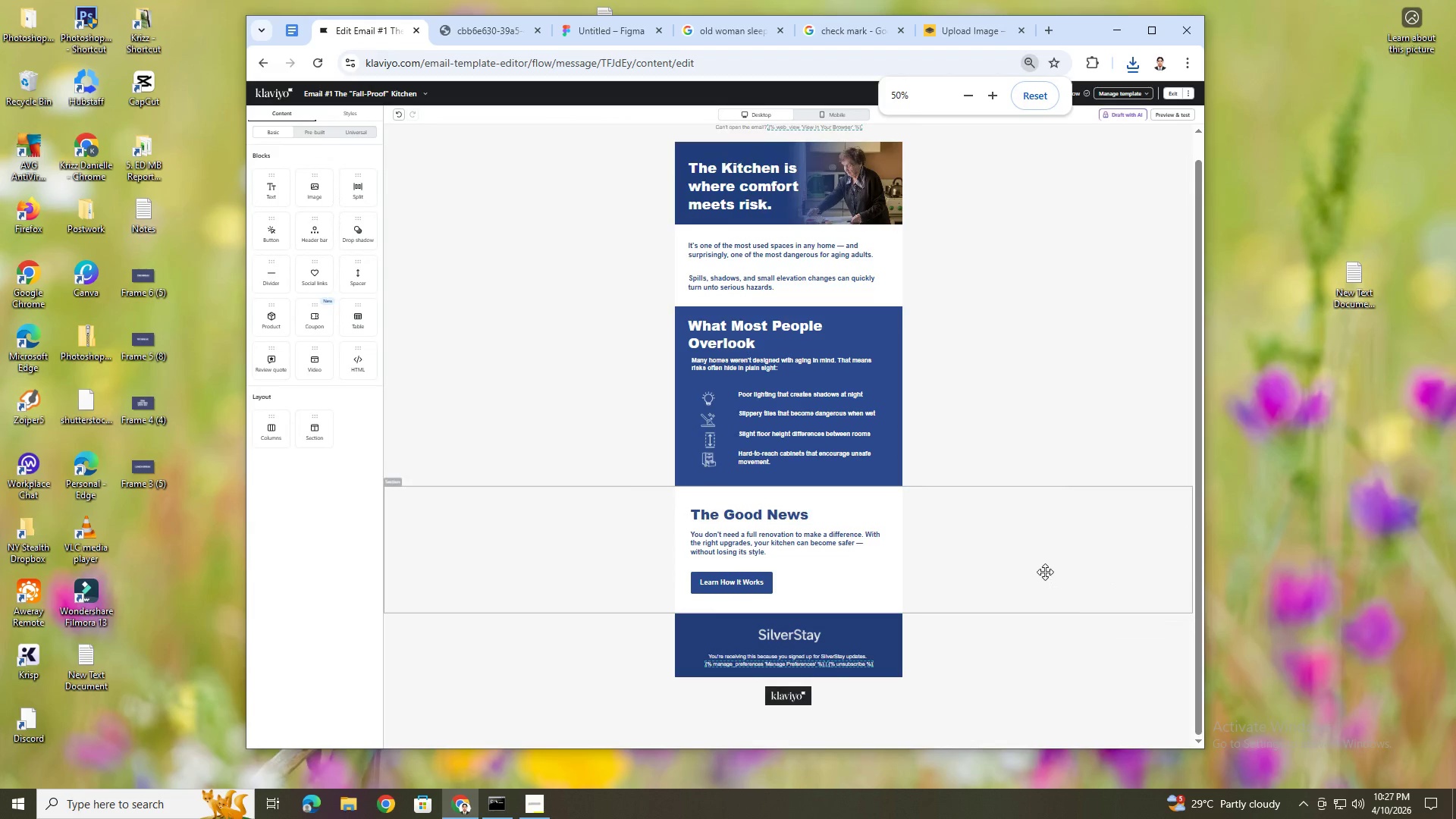 
scroll: coordinate [1100, 589], scroll_direction: none, amount: 0.0
 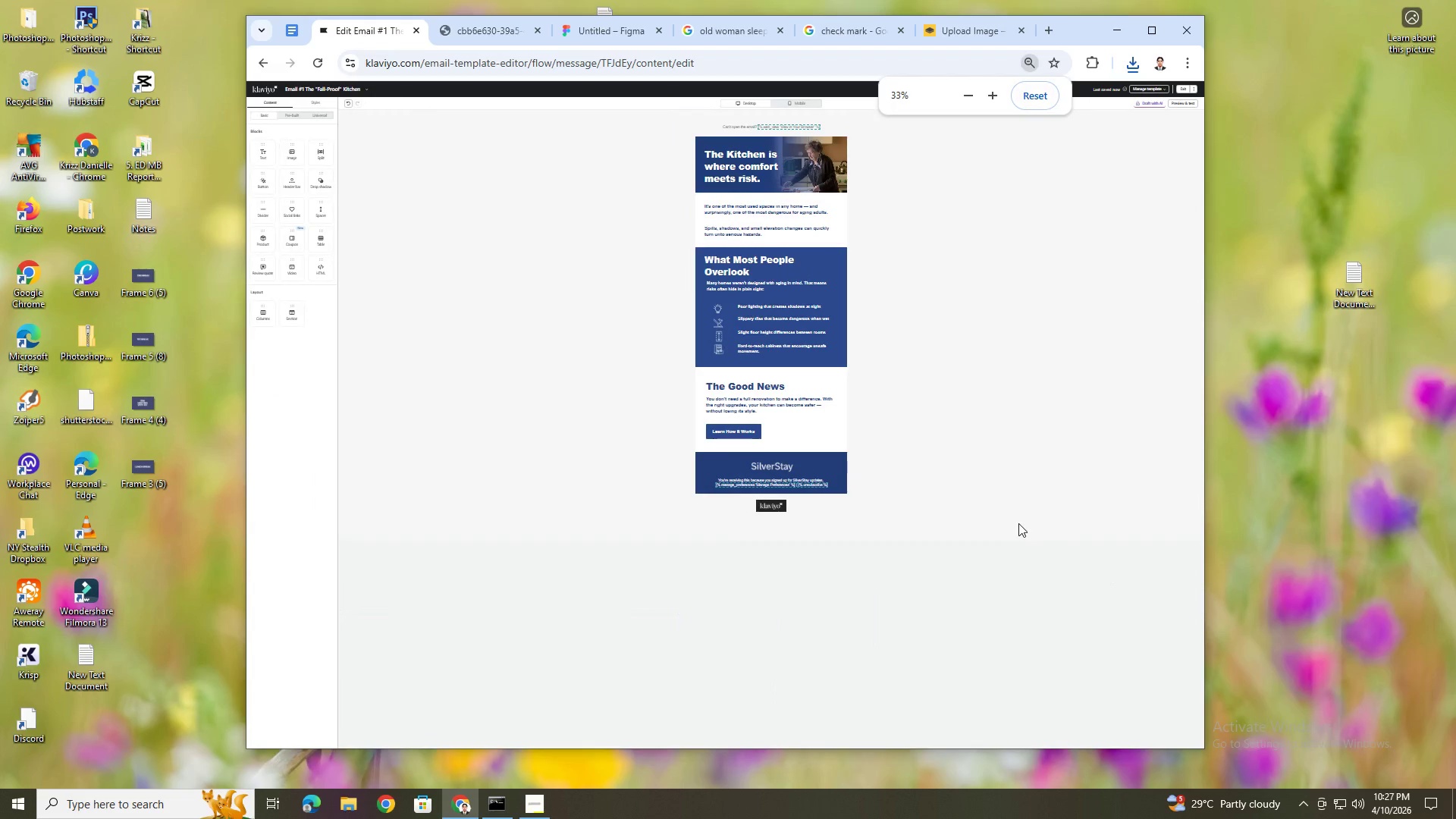 
scroll: coordinate [1018, 526], scroll_direction: up, amount: 1.0
 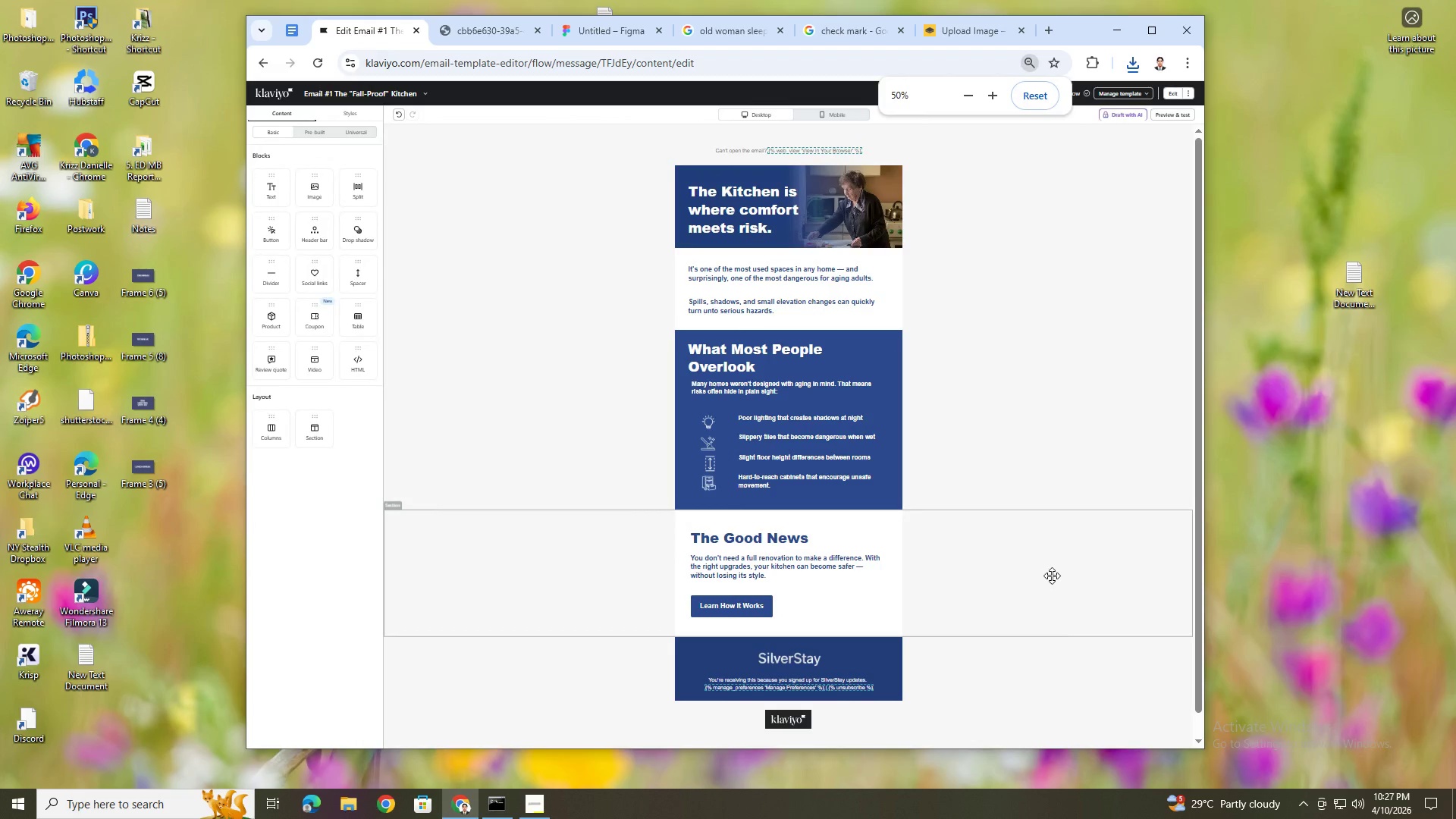 
scroll: coordinate [1052, 576], scroll_direction: down, amount: 2.0
 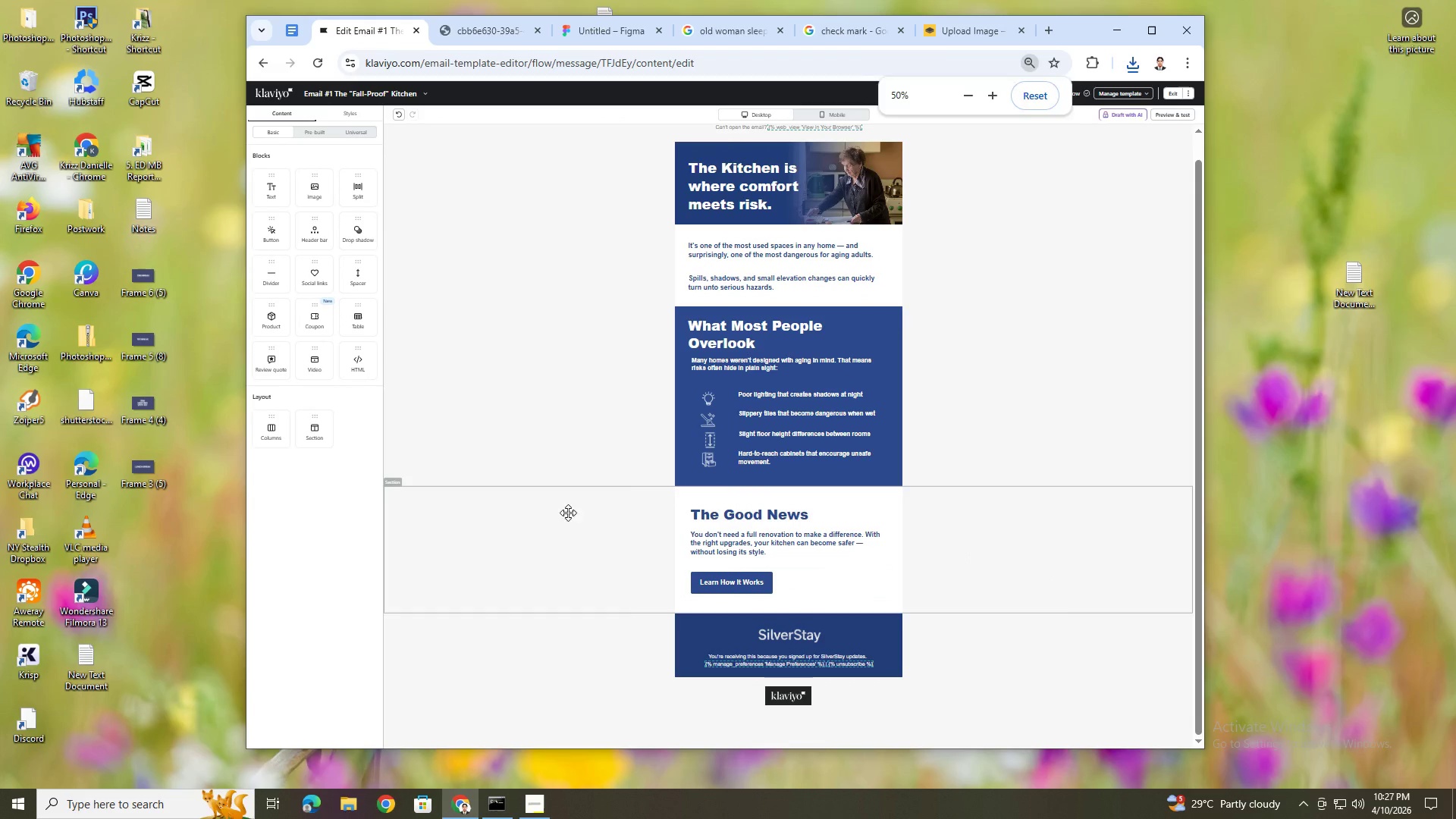 
left_click([560, 510])
 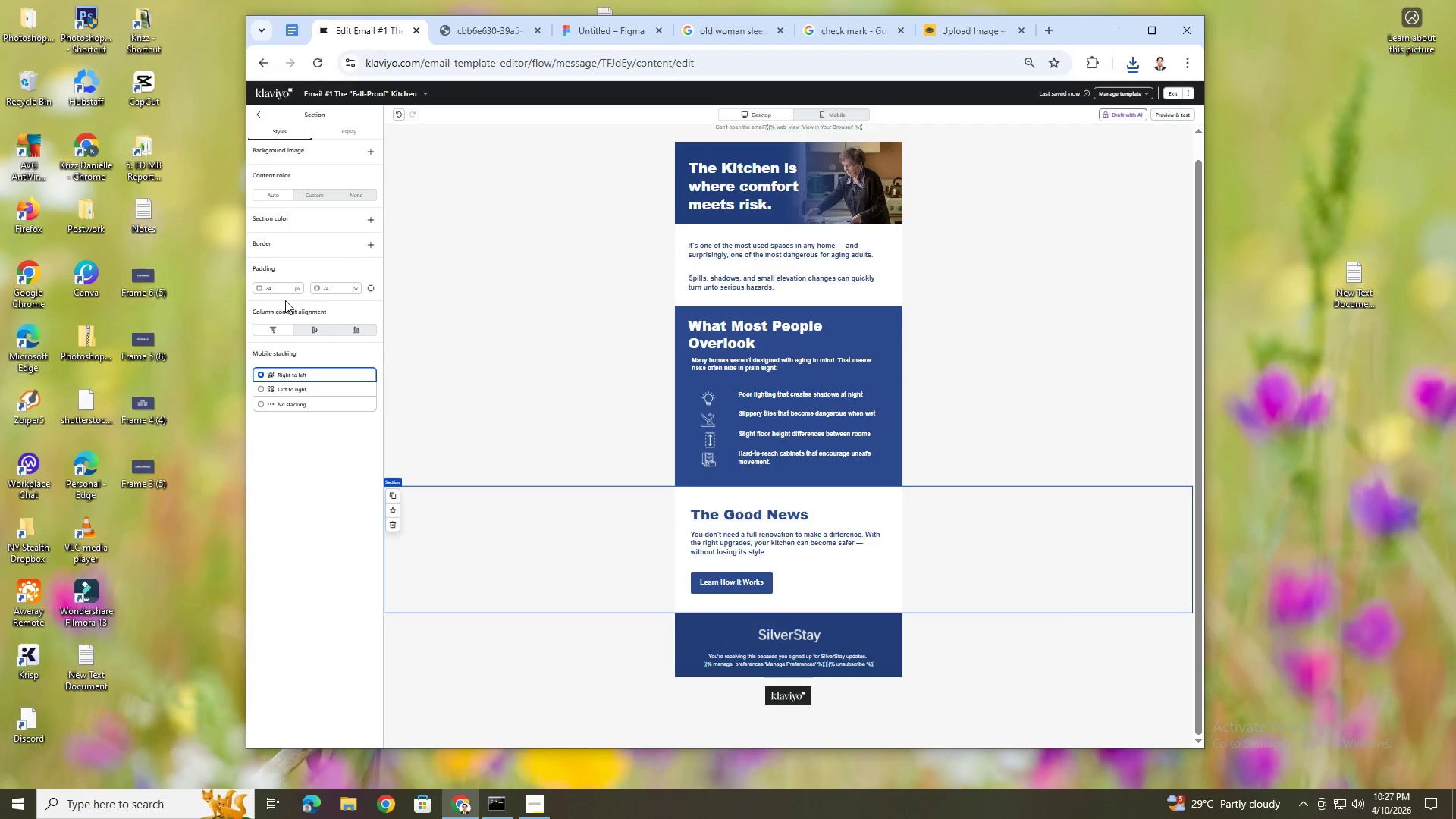 
left_click([279, 290])
 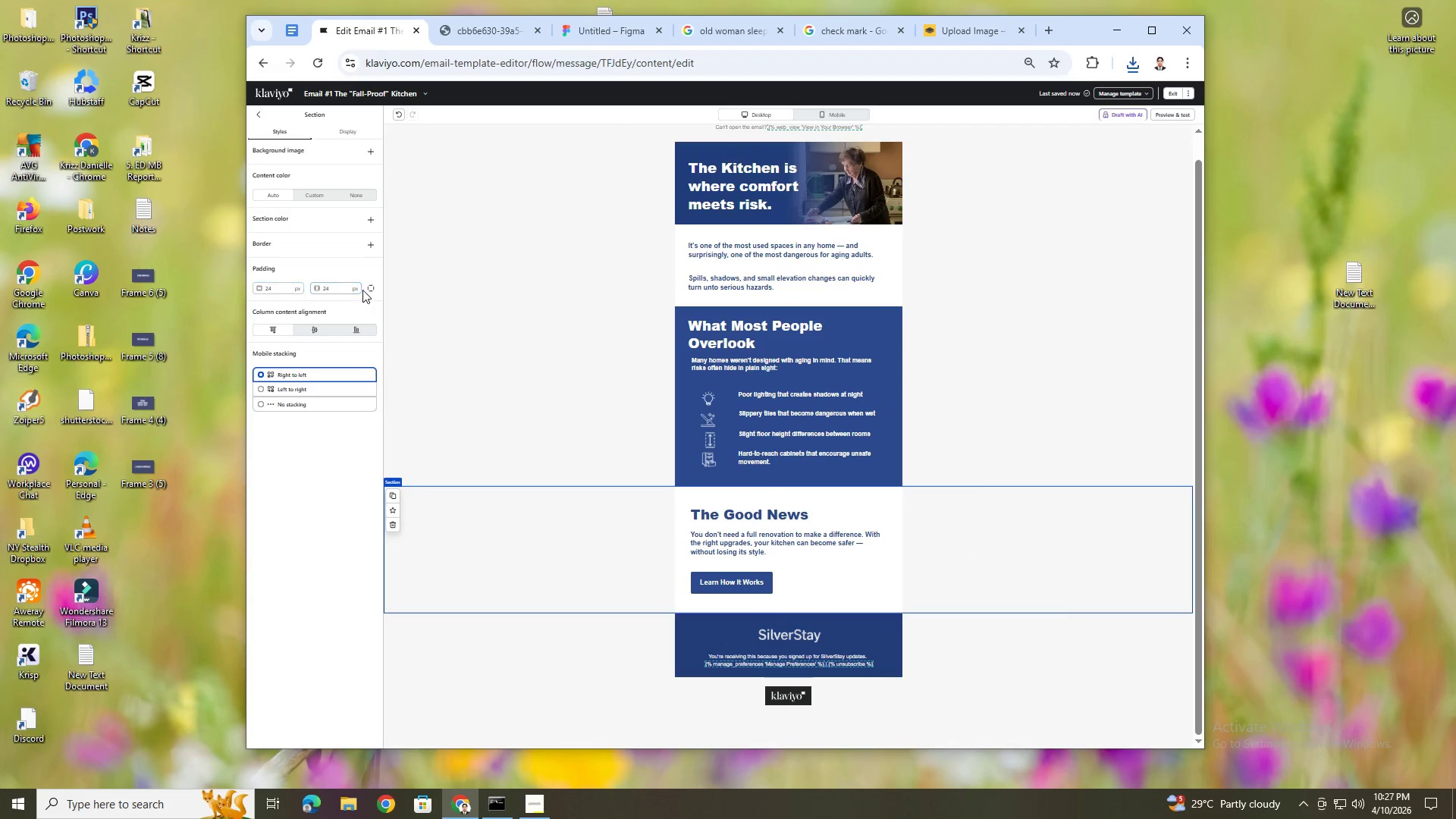 
double_click([369, 288])
 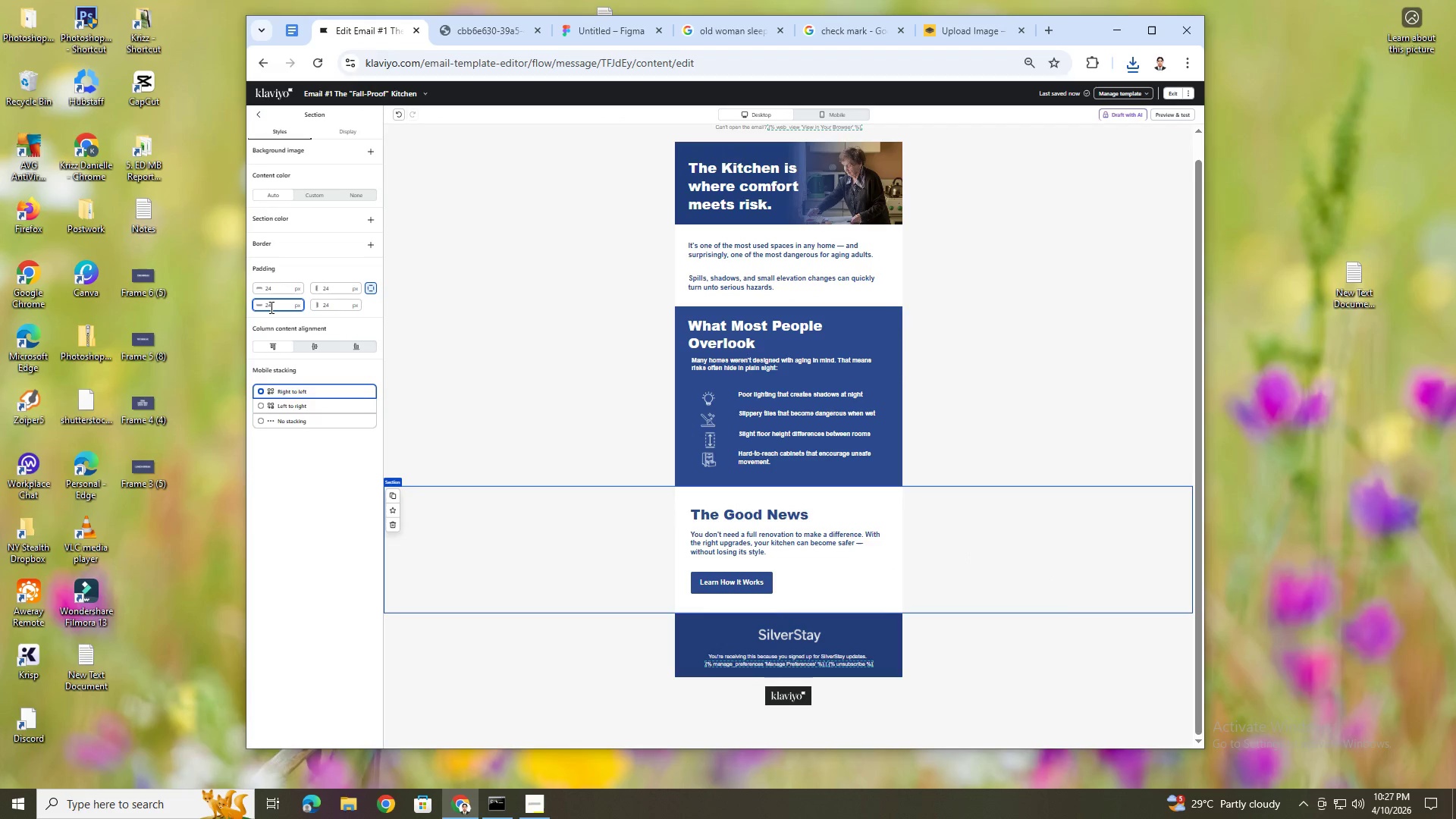 
double_click([270, 307])
 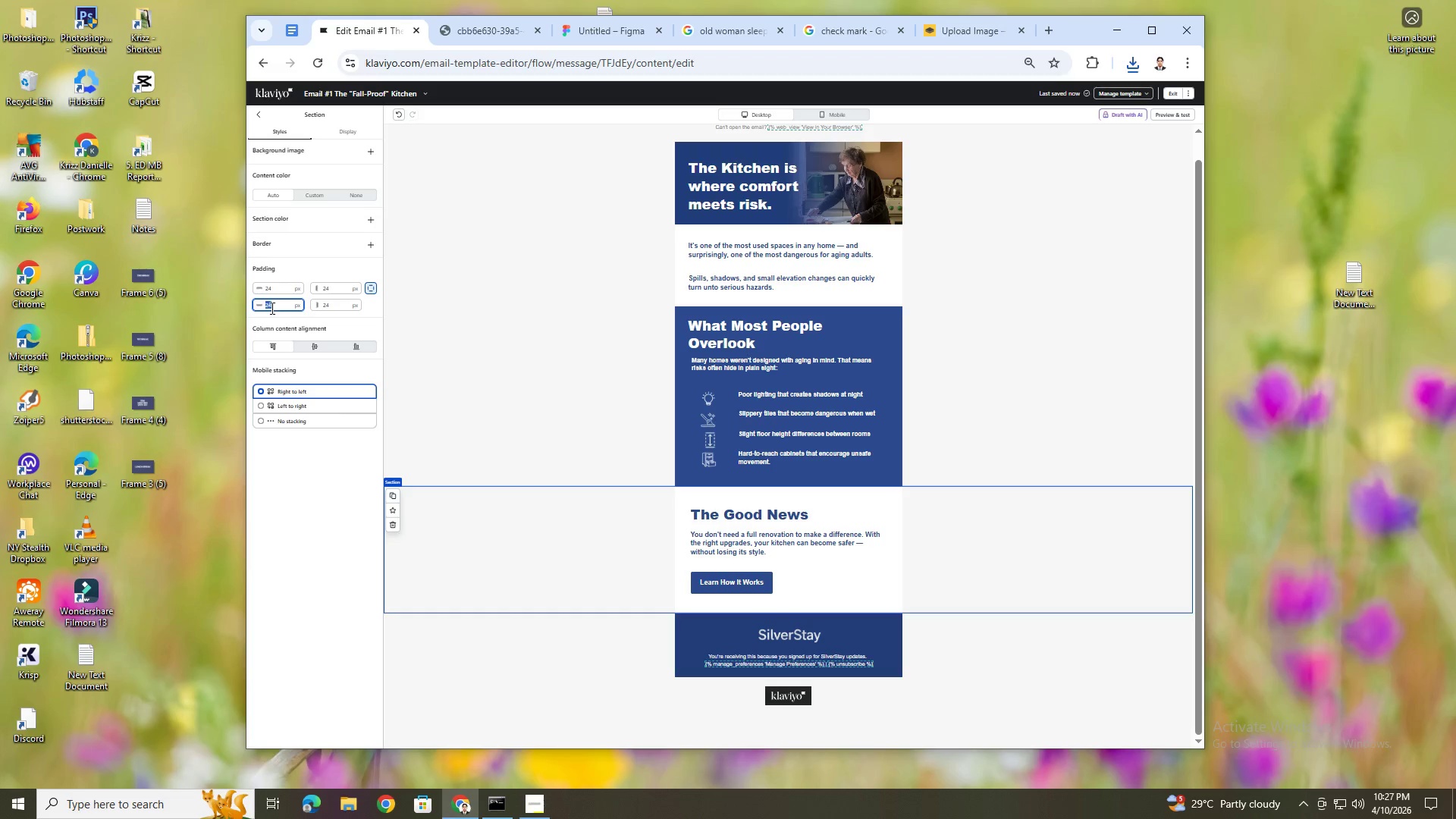 
key(Numpad4)
 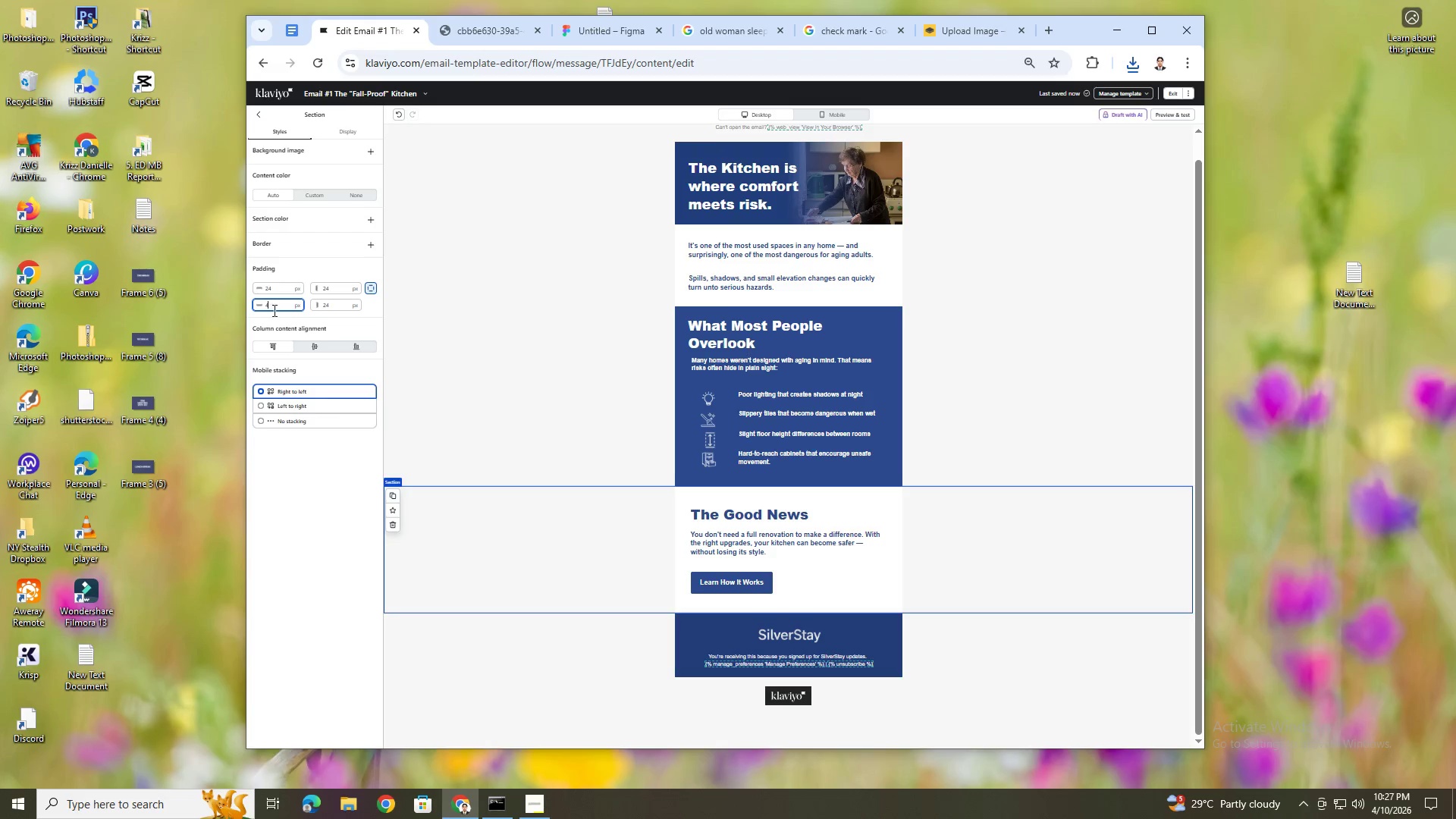 
key(Numpad8)
 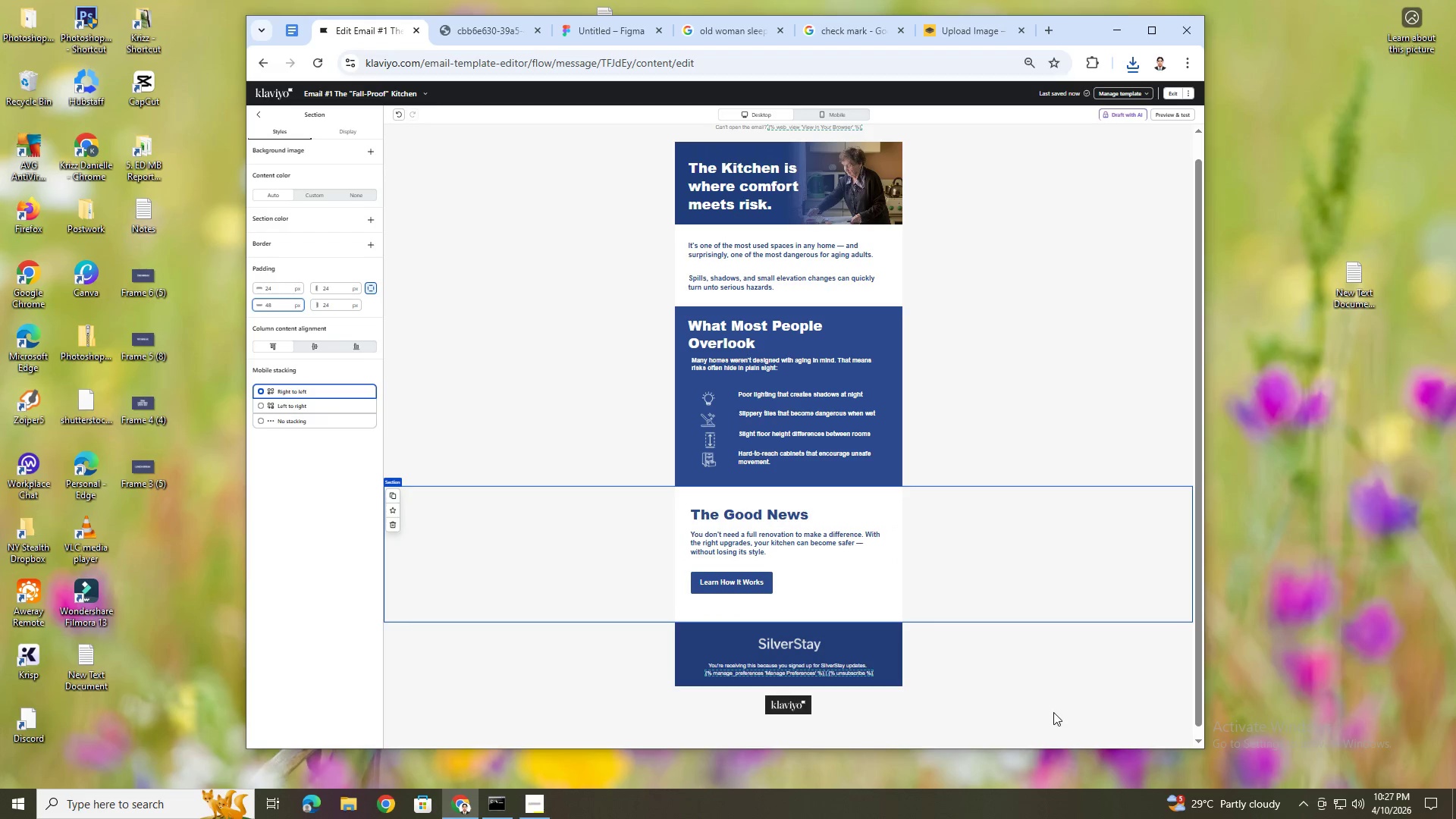 
left_click([1052, 714])
 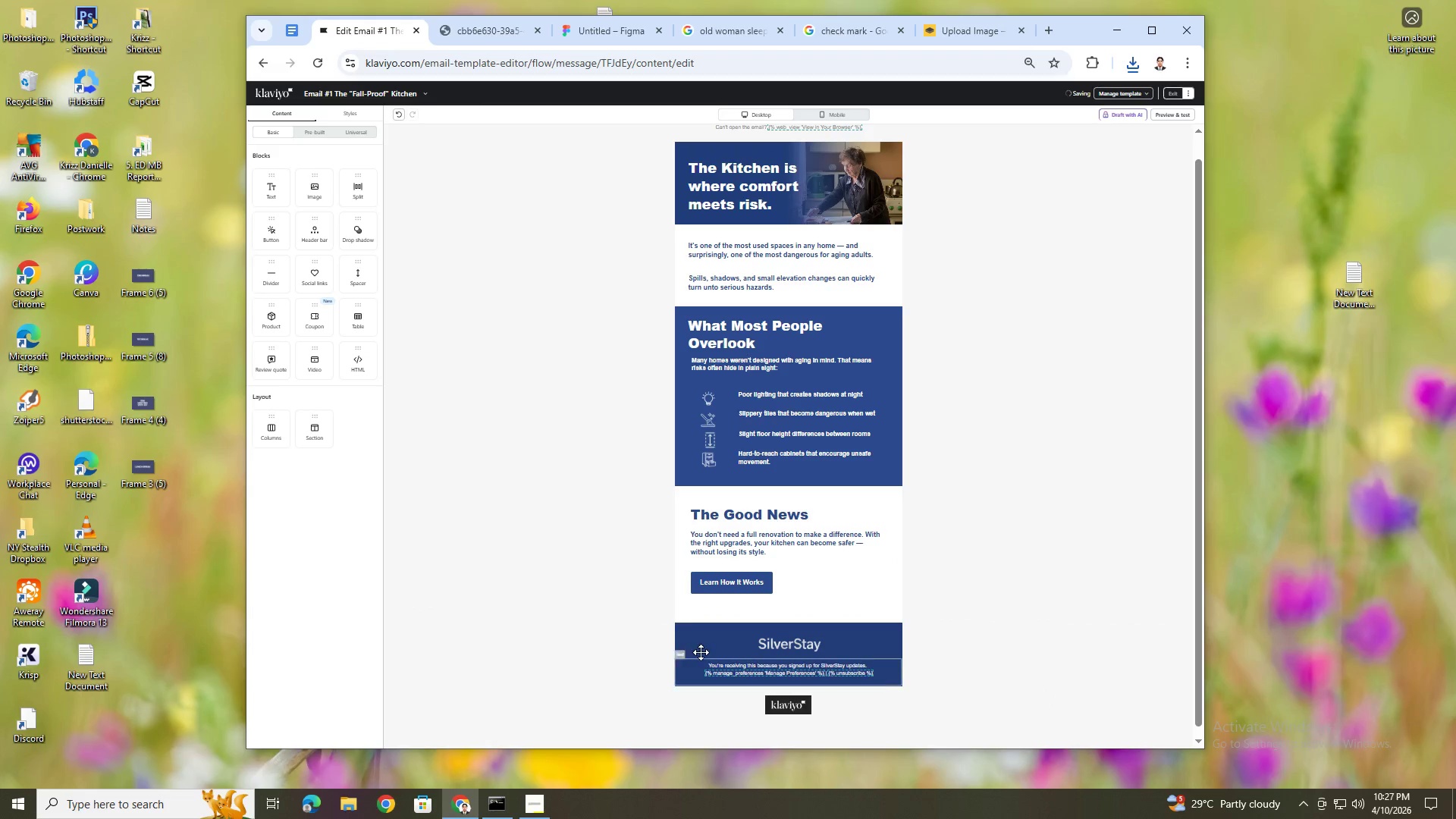 
left_click([625, 643])
 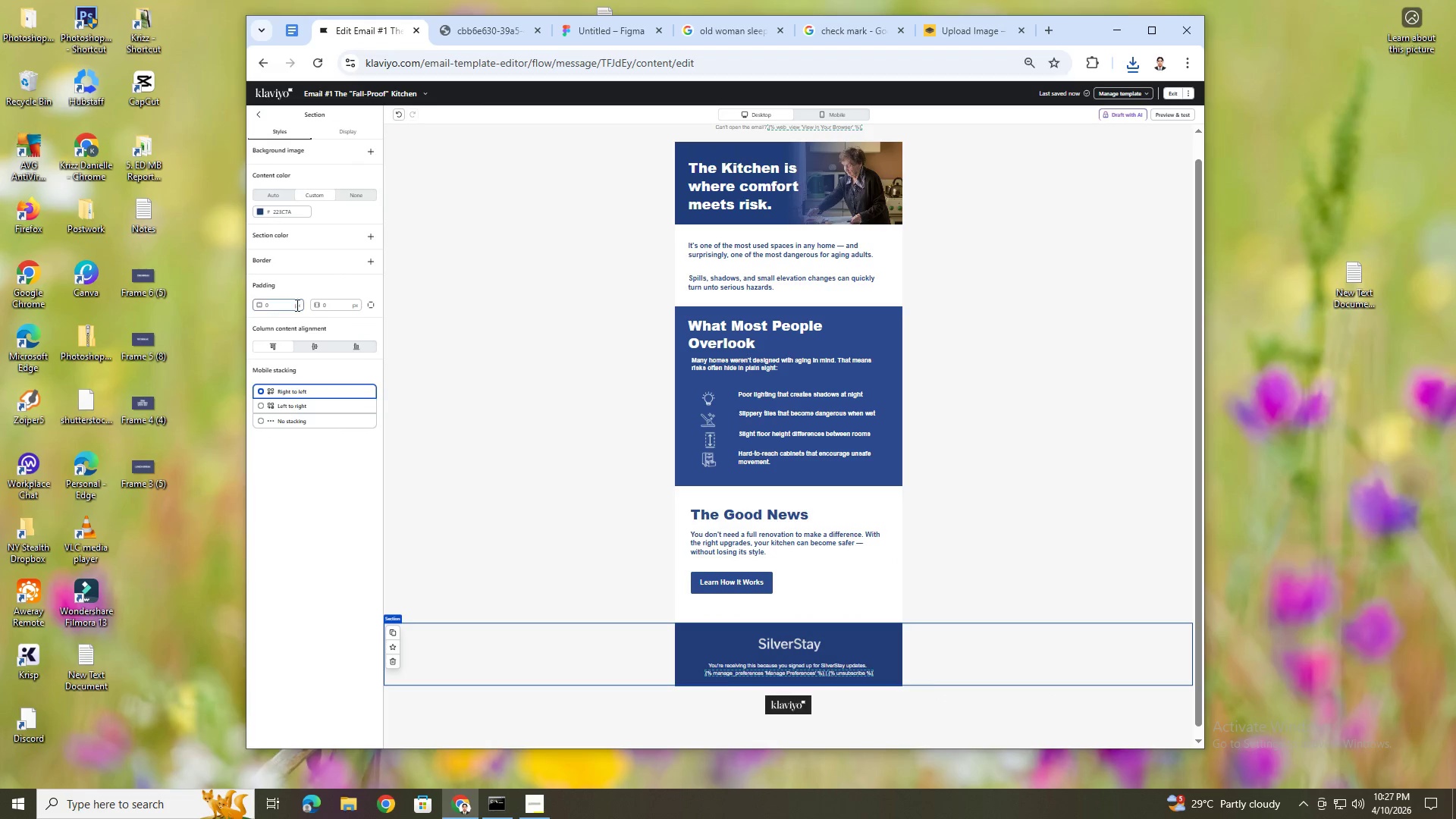 
double_click([287, 303])
 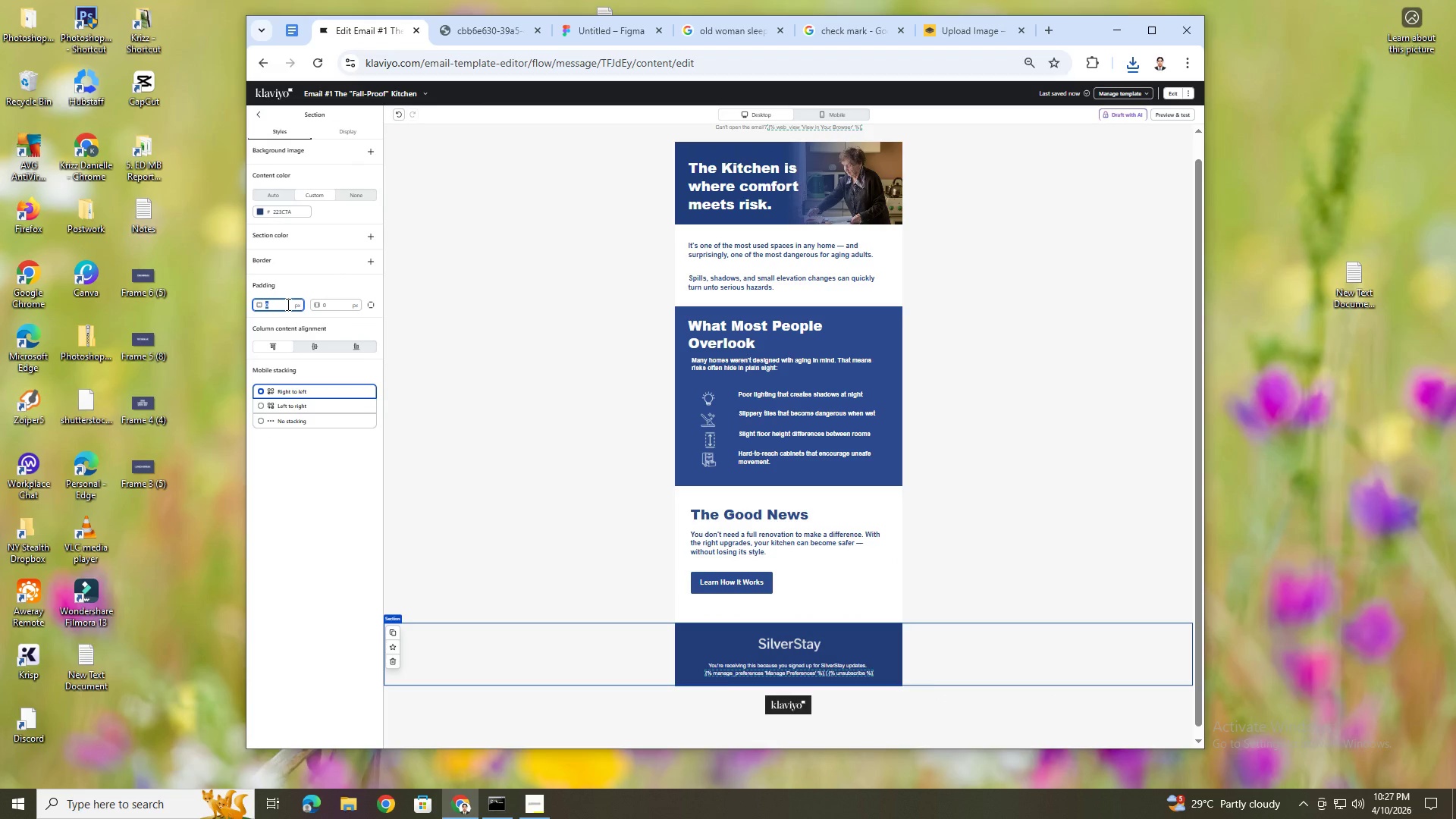 
key(Numpad1)
 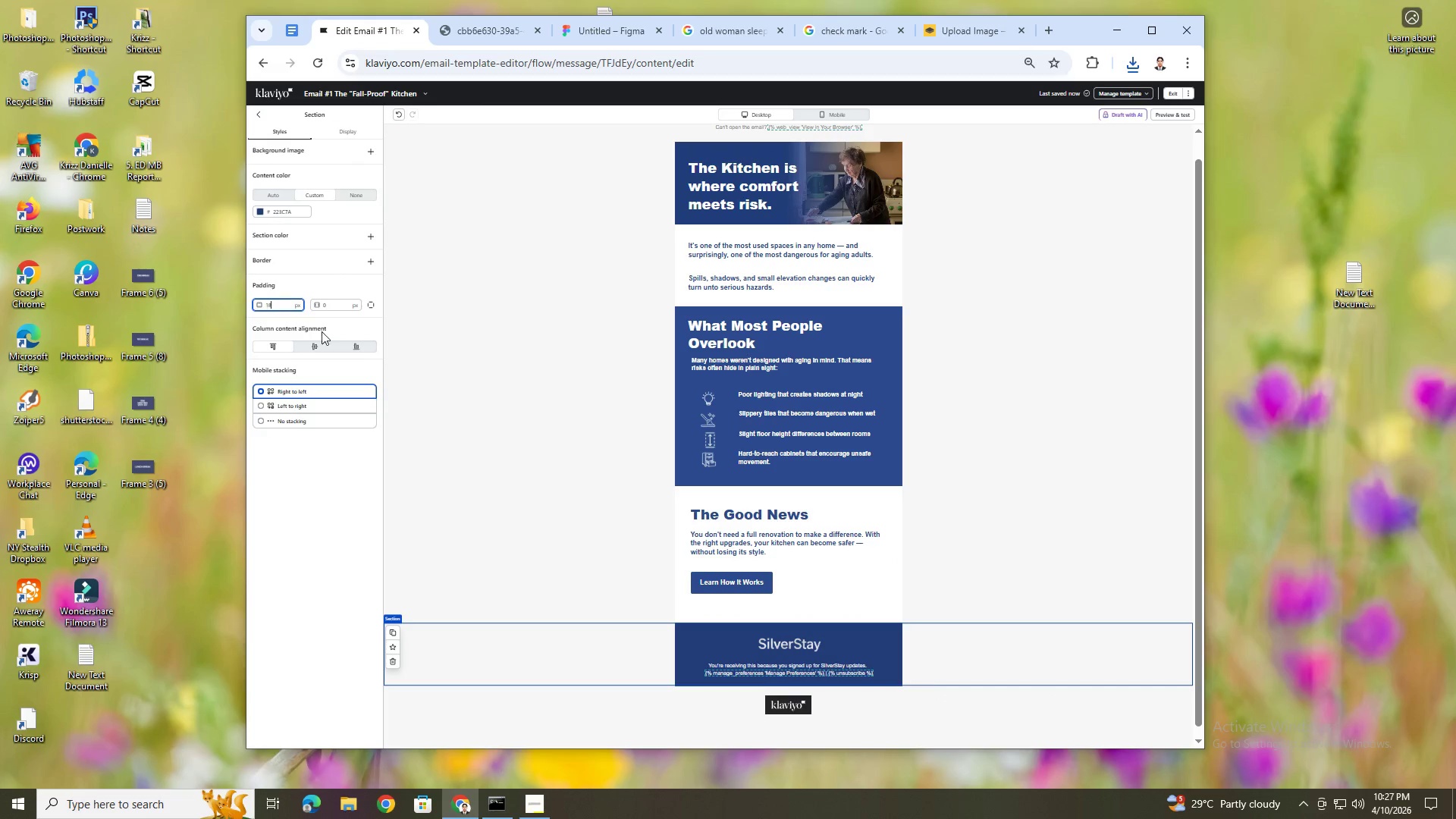 
key(Numpad8)
 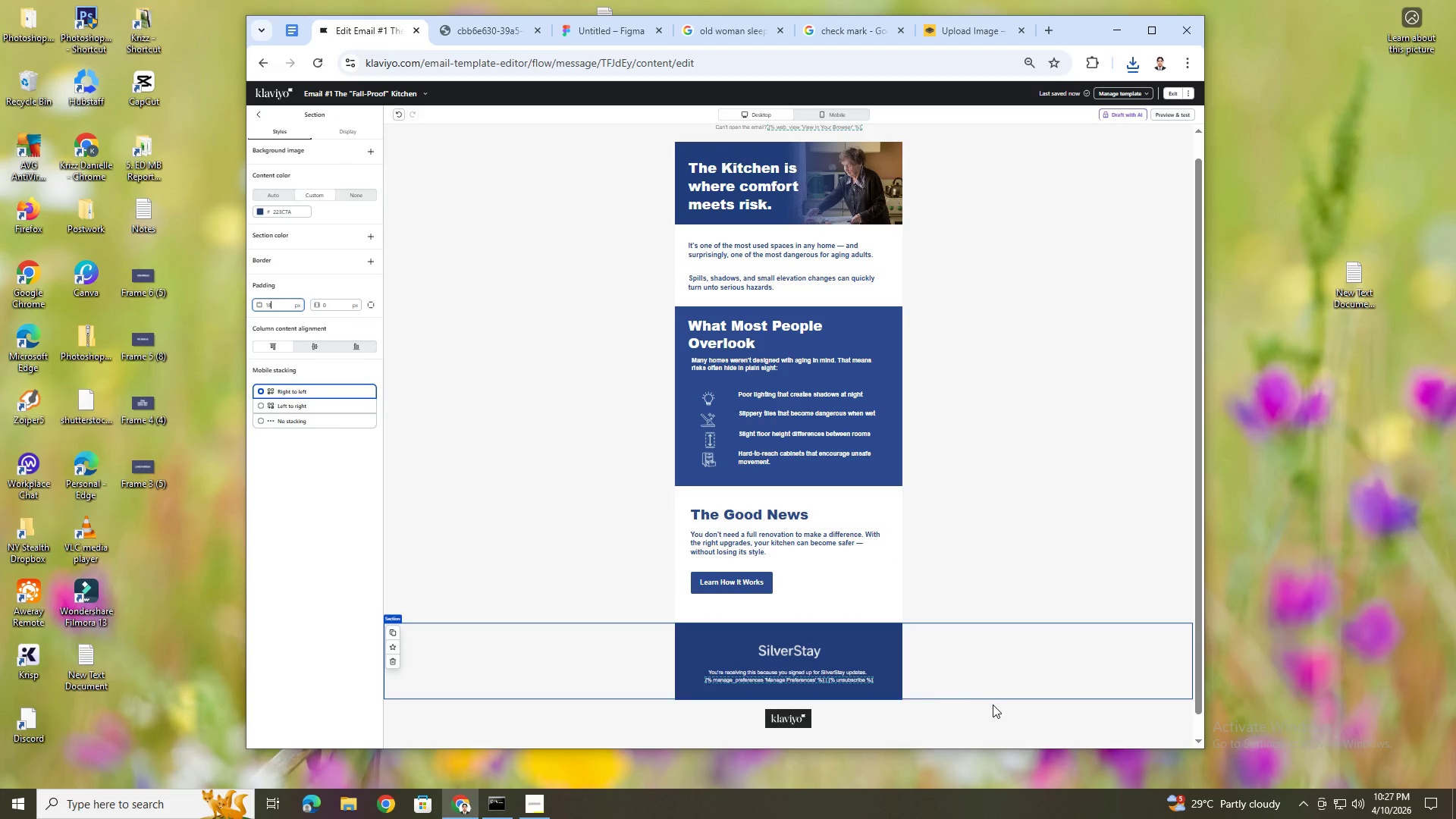 
left_click([993, 710])
 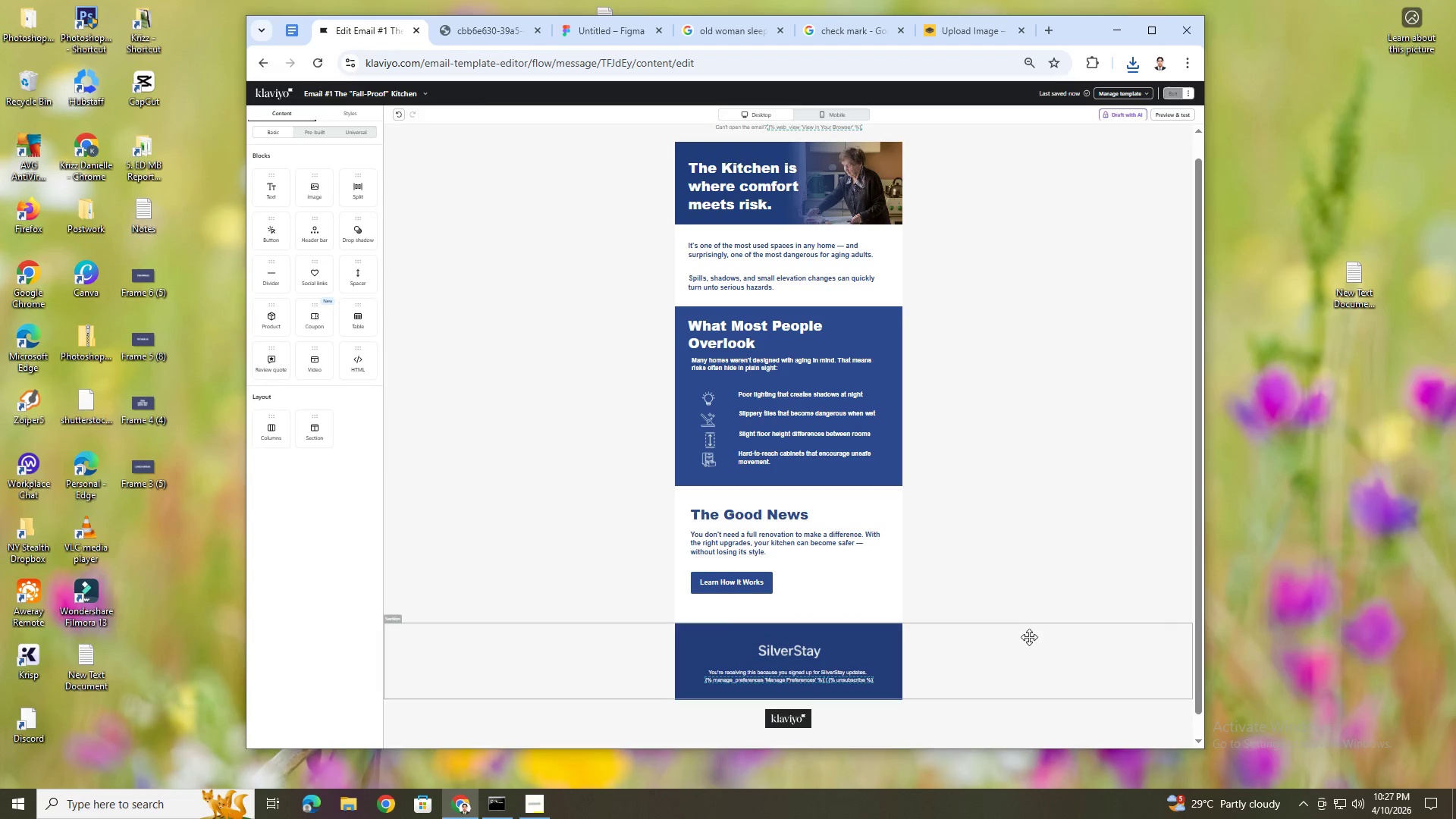 
hold_key(key=ControlLeft, duration=0.31)
scroll: coordinate [1031, 647], scroll_direction: up, amount: 5.0
 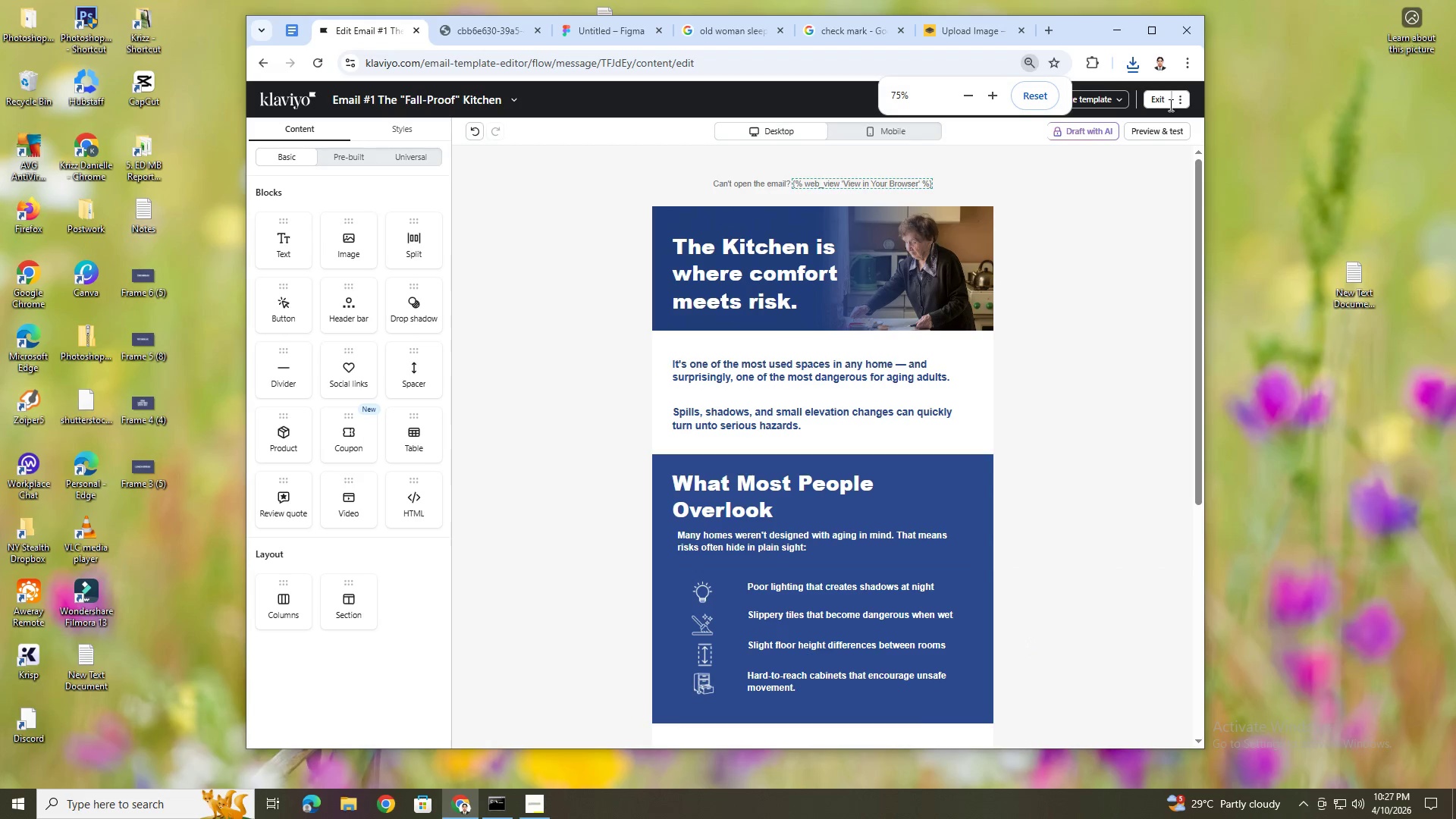 
left_click([1168, 127])
 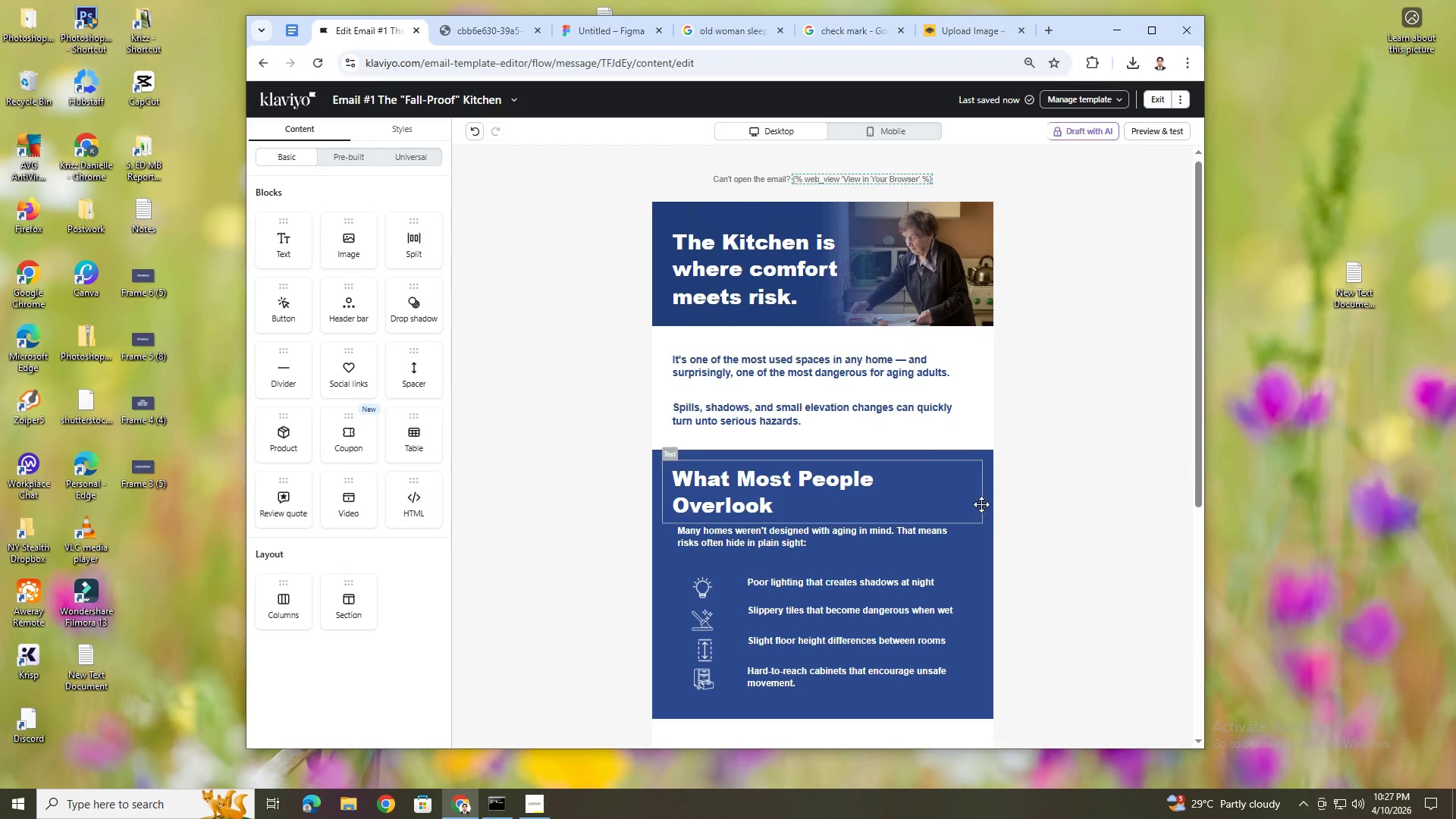 
scroll: coordinate [984, 504], scroll_direction: down, amount: 9.0
 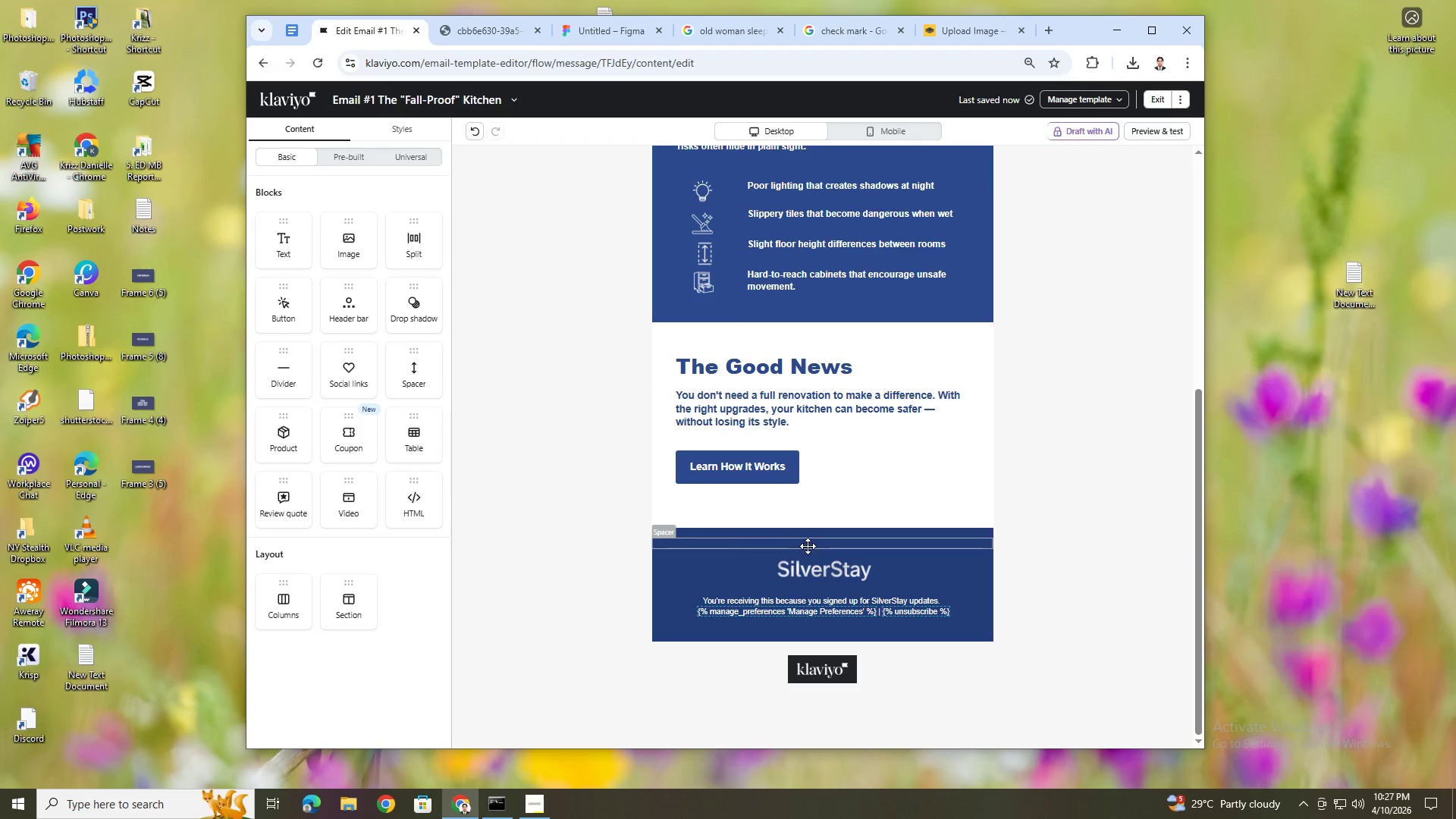 
left_click([810, 545])
 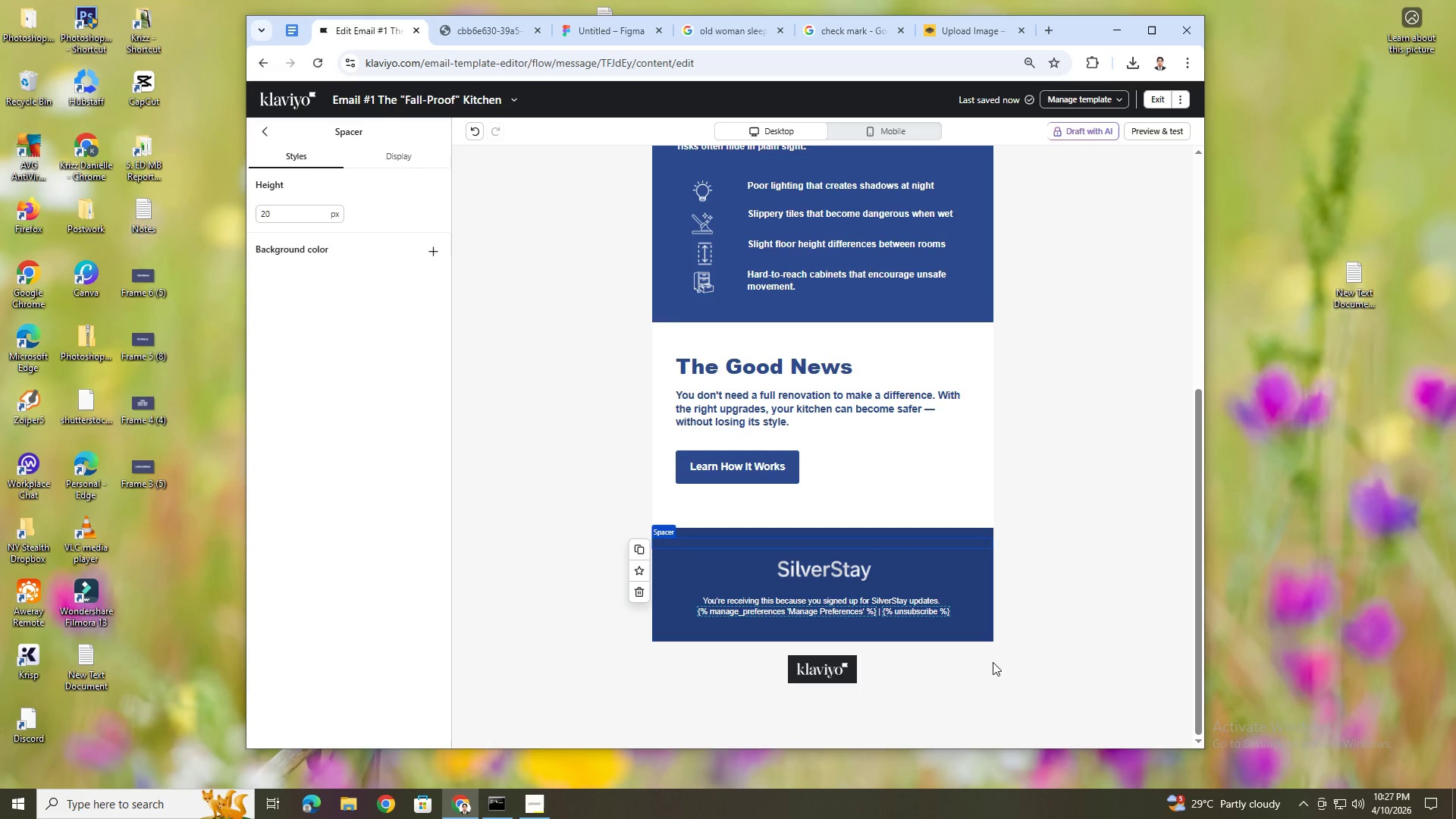 
left_click([993, 662])
 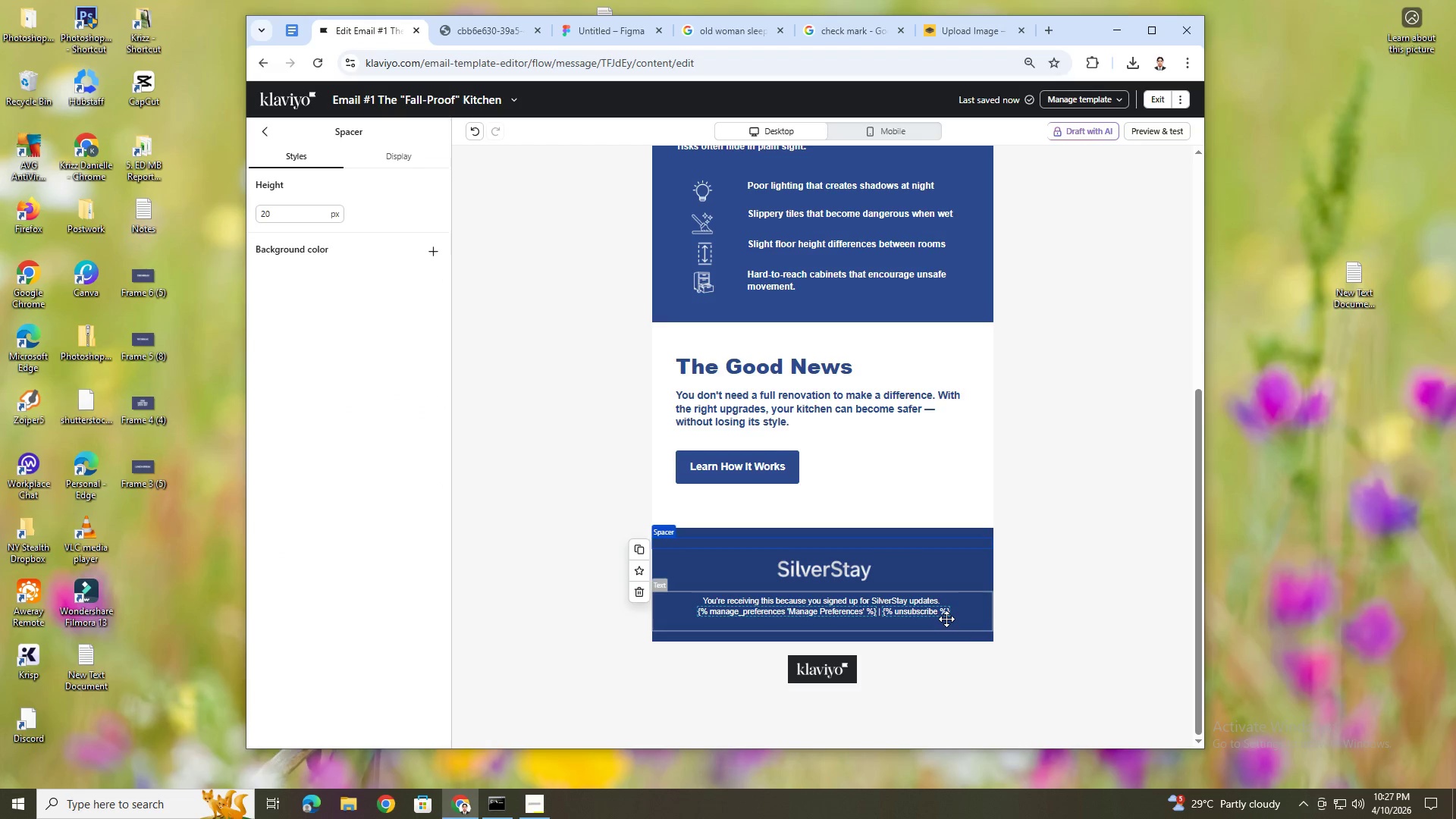 
scroll: coordinate [946, 619], scroll_direction: up, amount: 10.0
 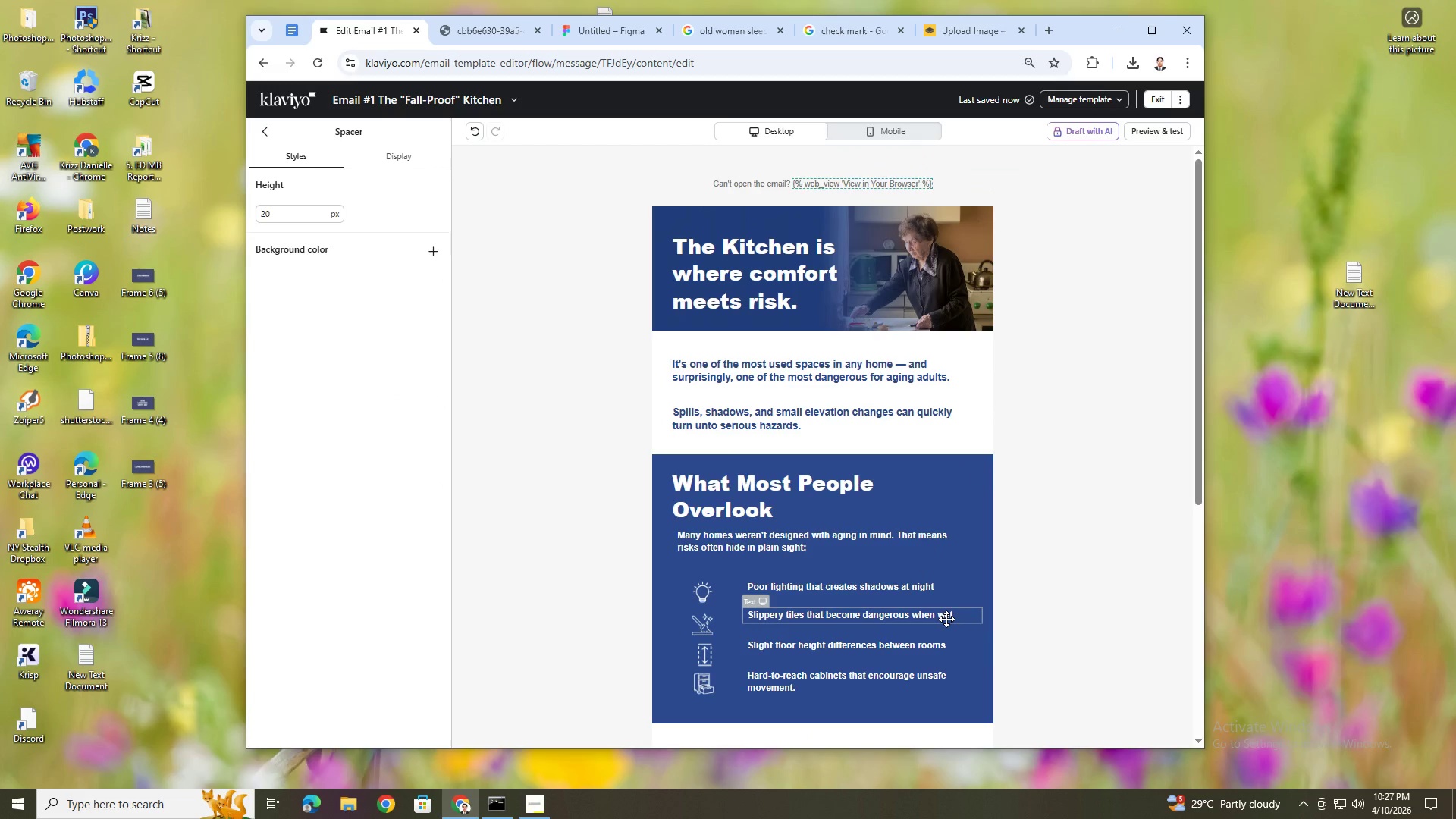 
scroll: coordinate [946, 618], scroll_direction: down, amount: 6.0
 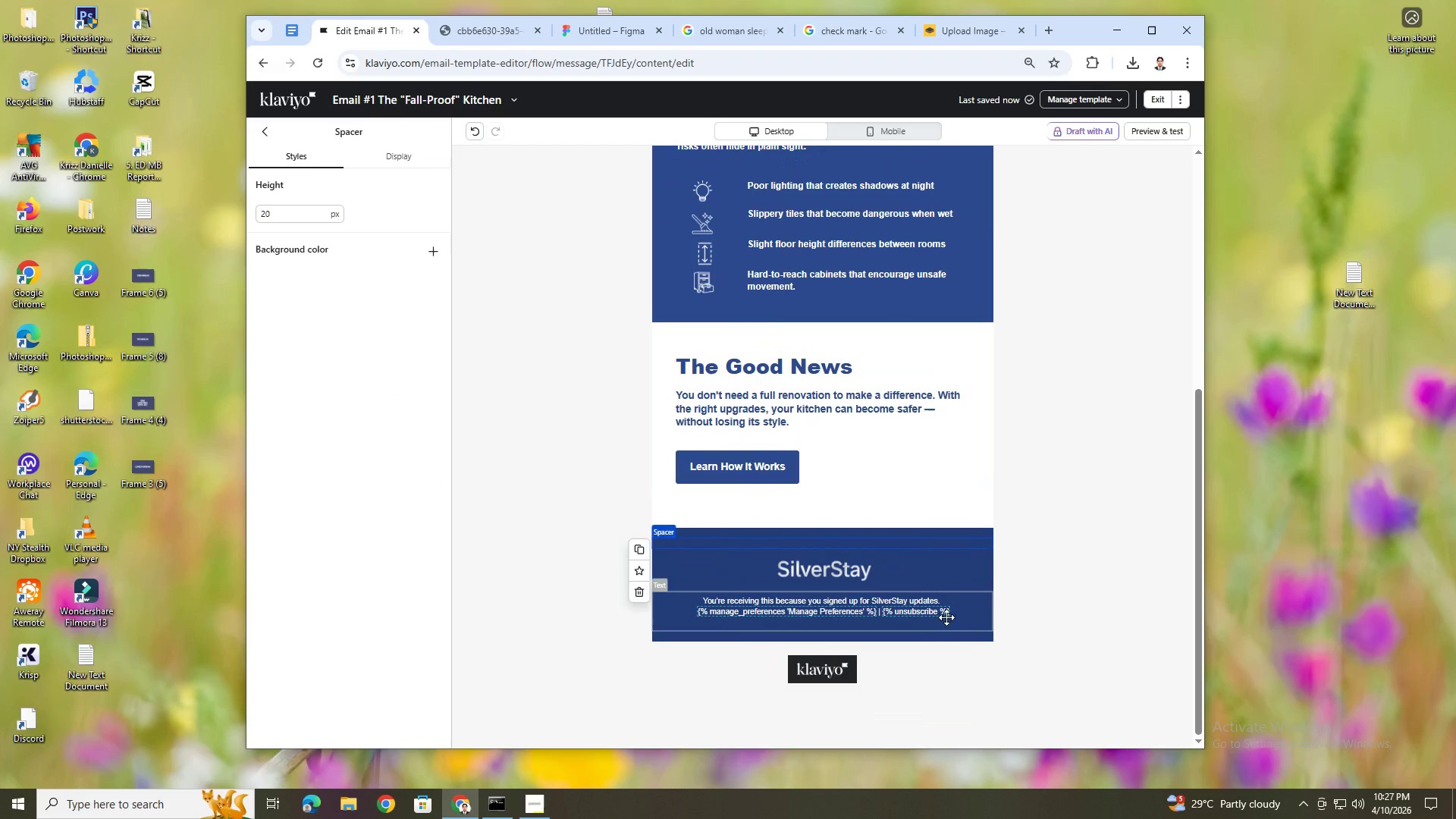 
left_click([864, 577])
 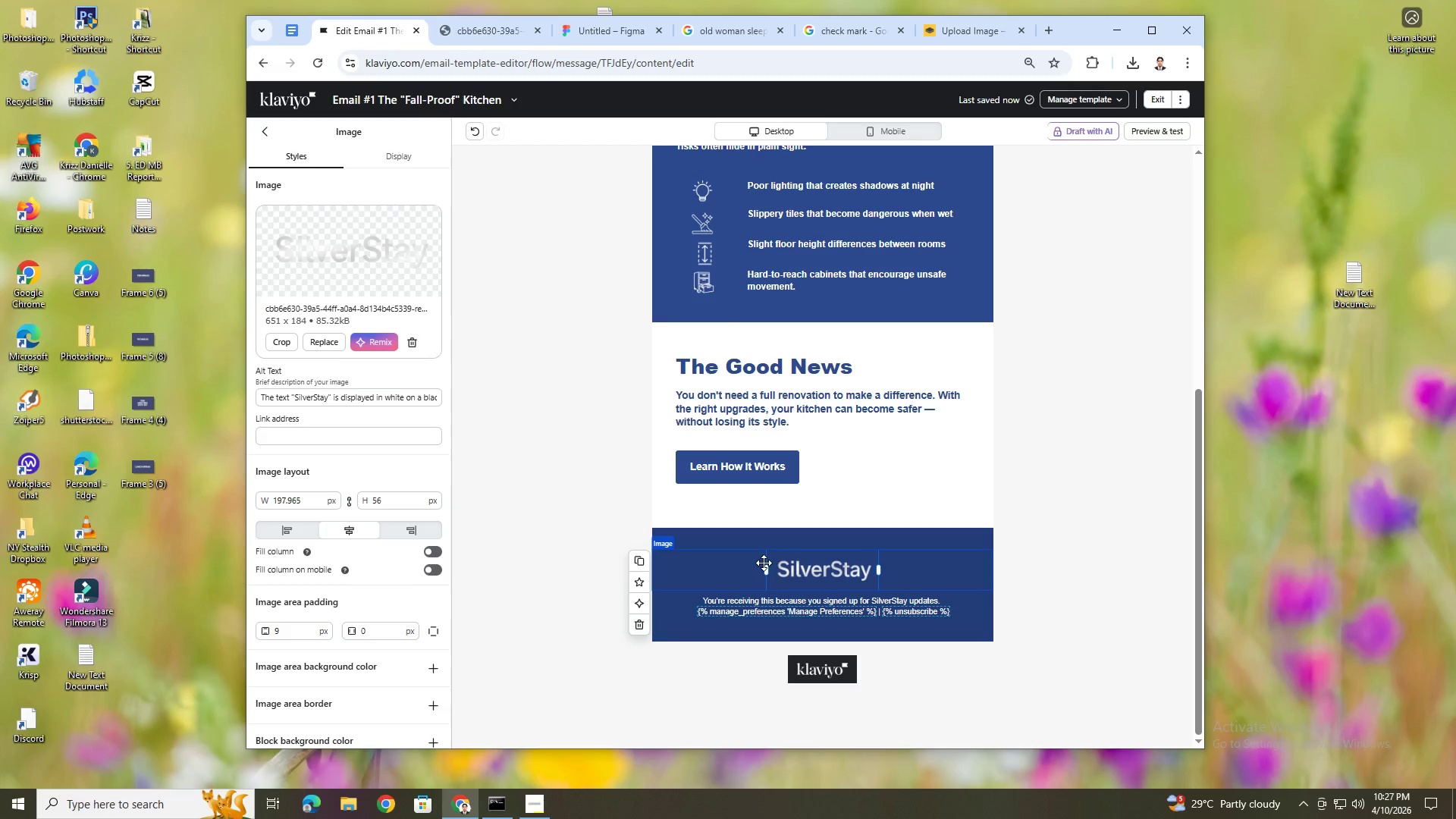 
wait(11.53)
 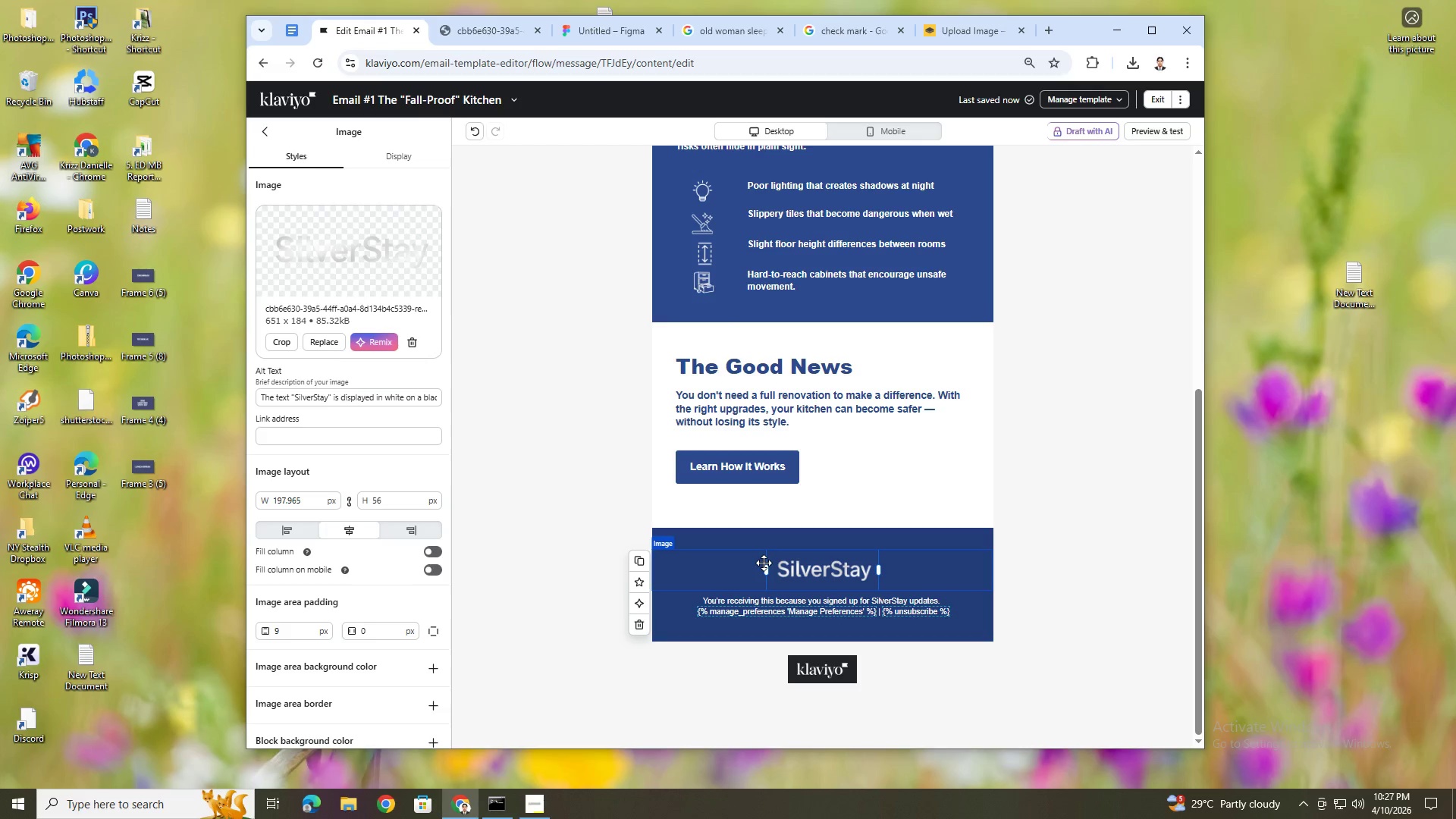 
left_click([378, 340])
 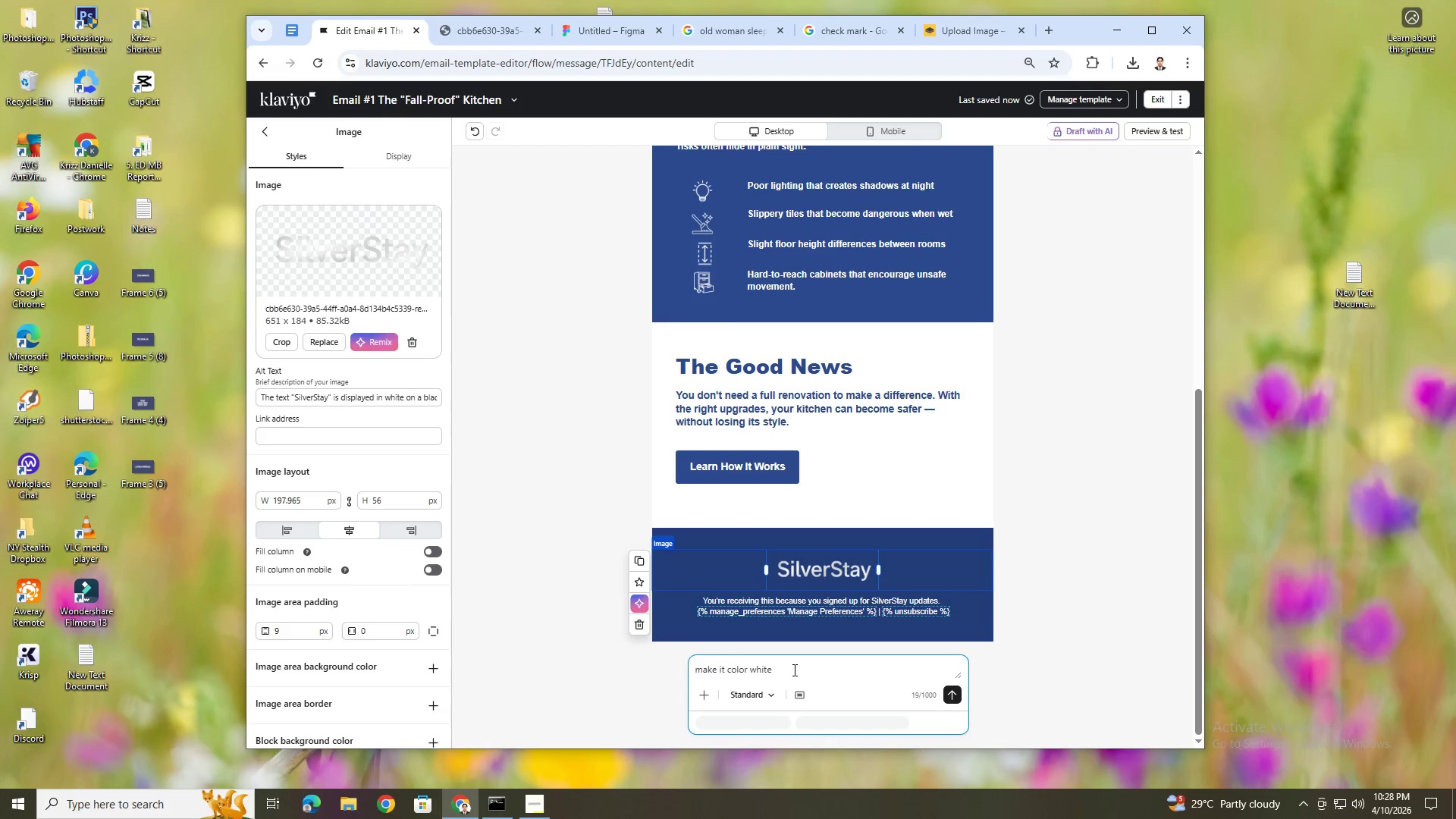 
double_click([793, 670])
 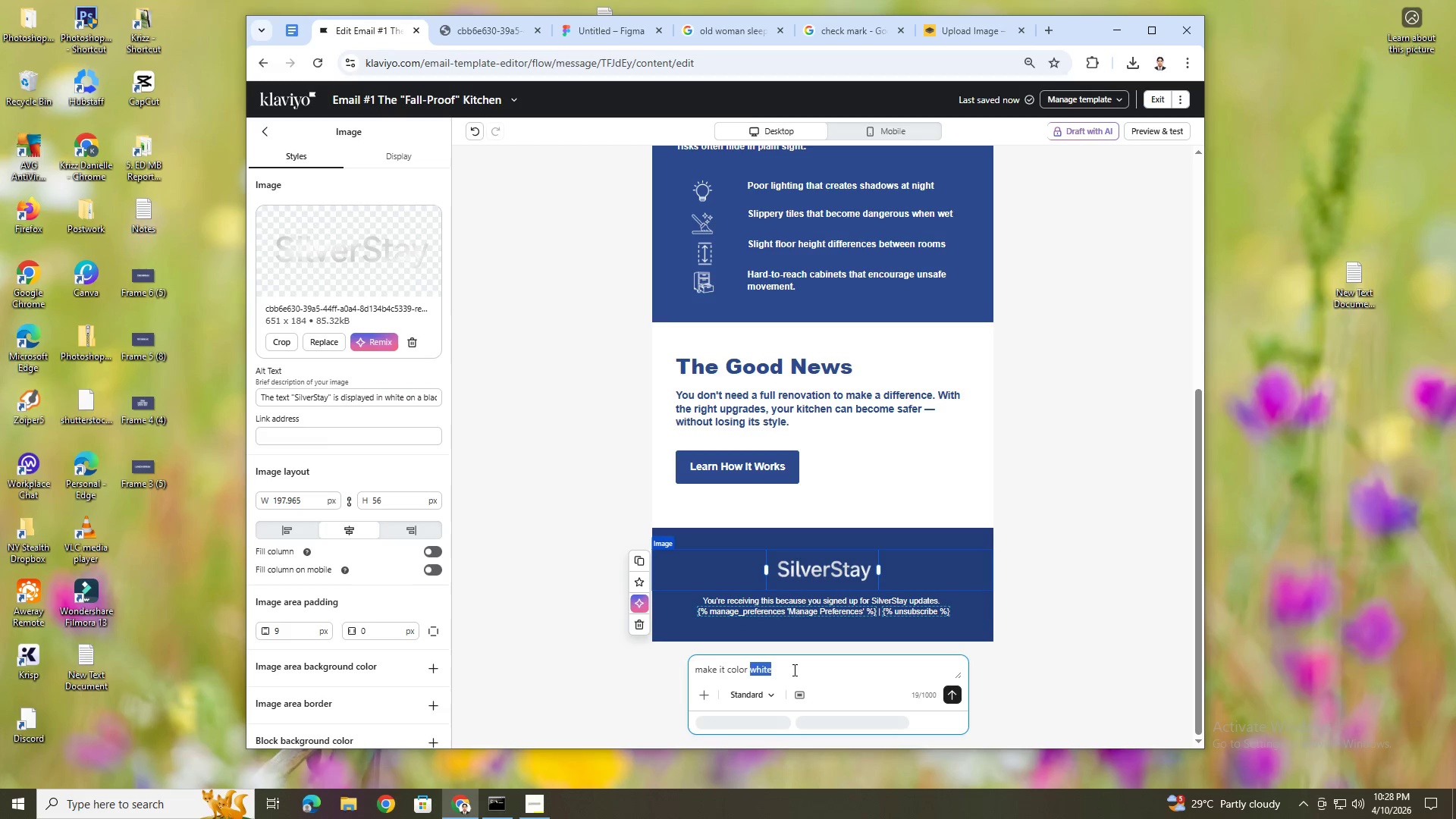 
triple_click([793, 670])
 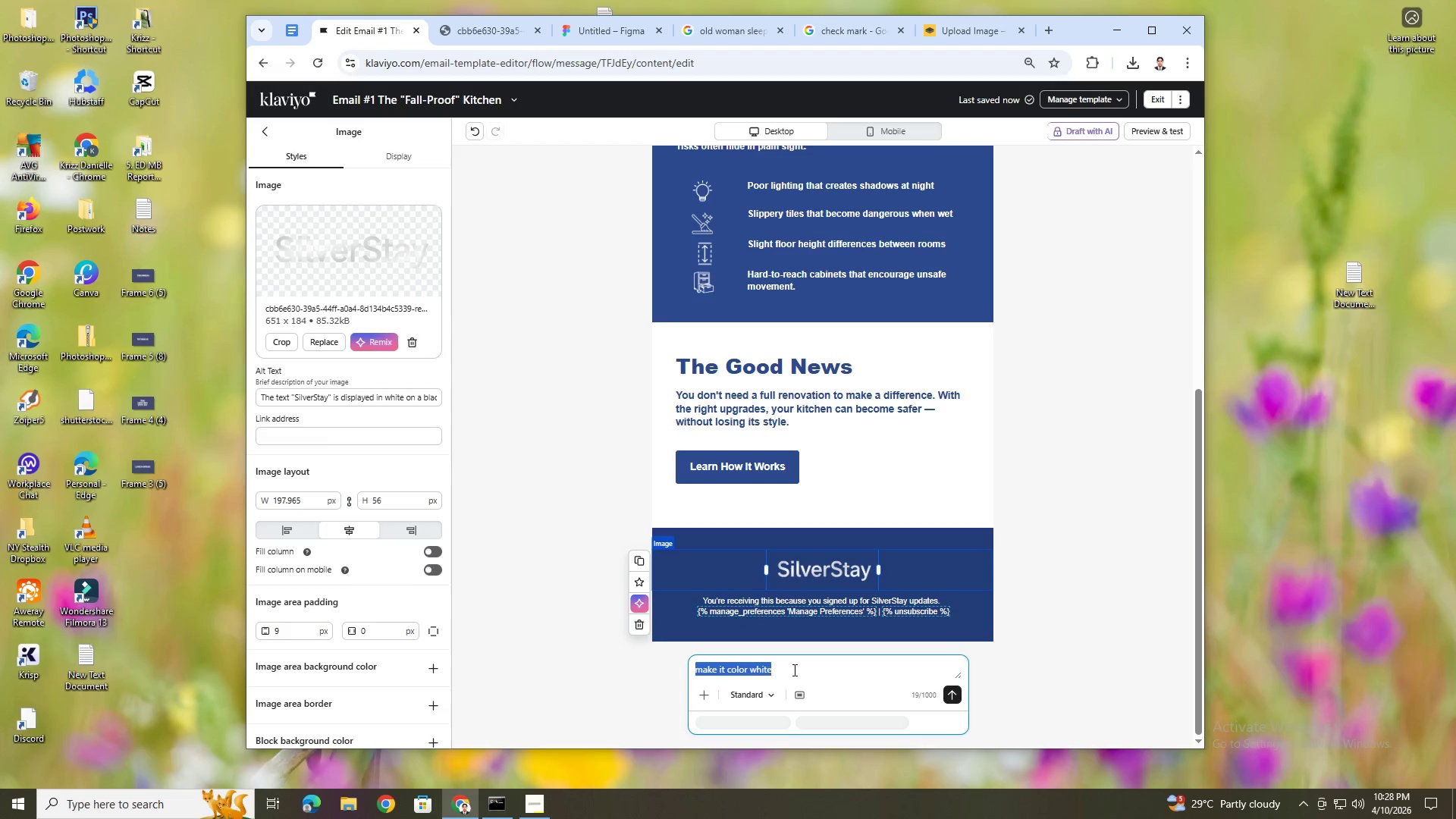 
type(add a home icon above the text)
 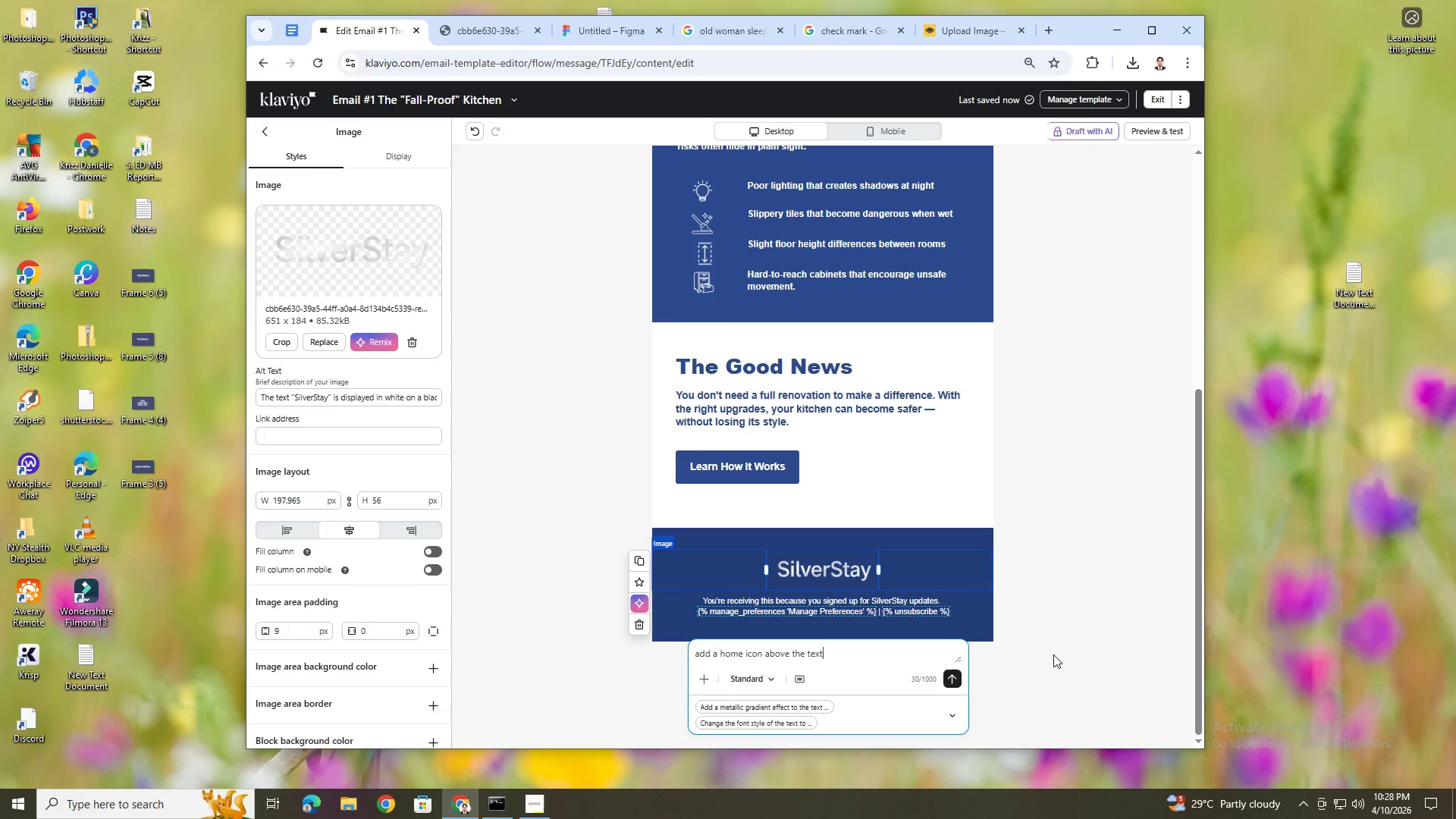 
wait(7.38)
 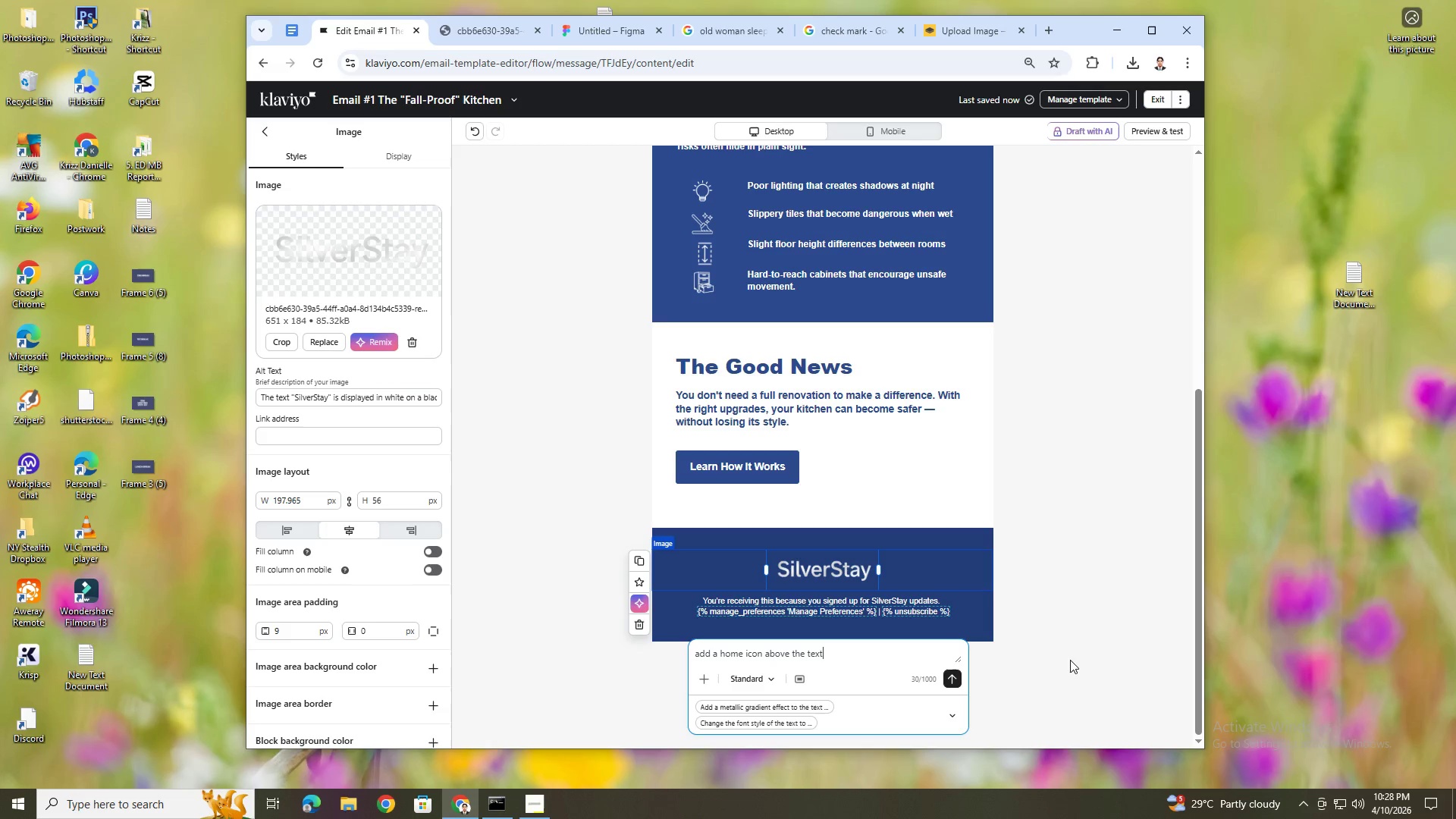 
double_click([898, 658])
 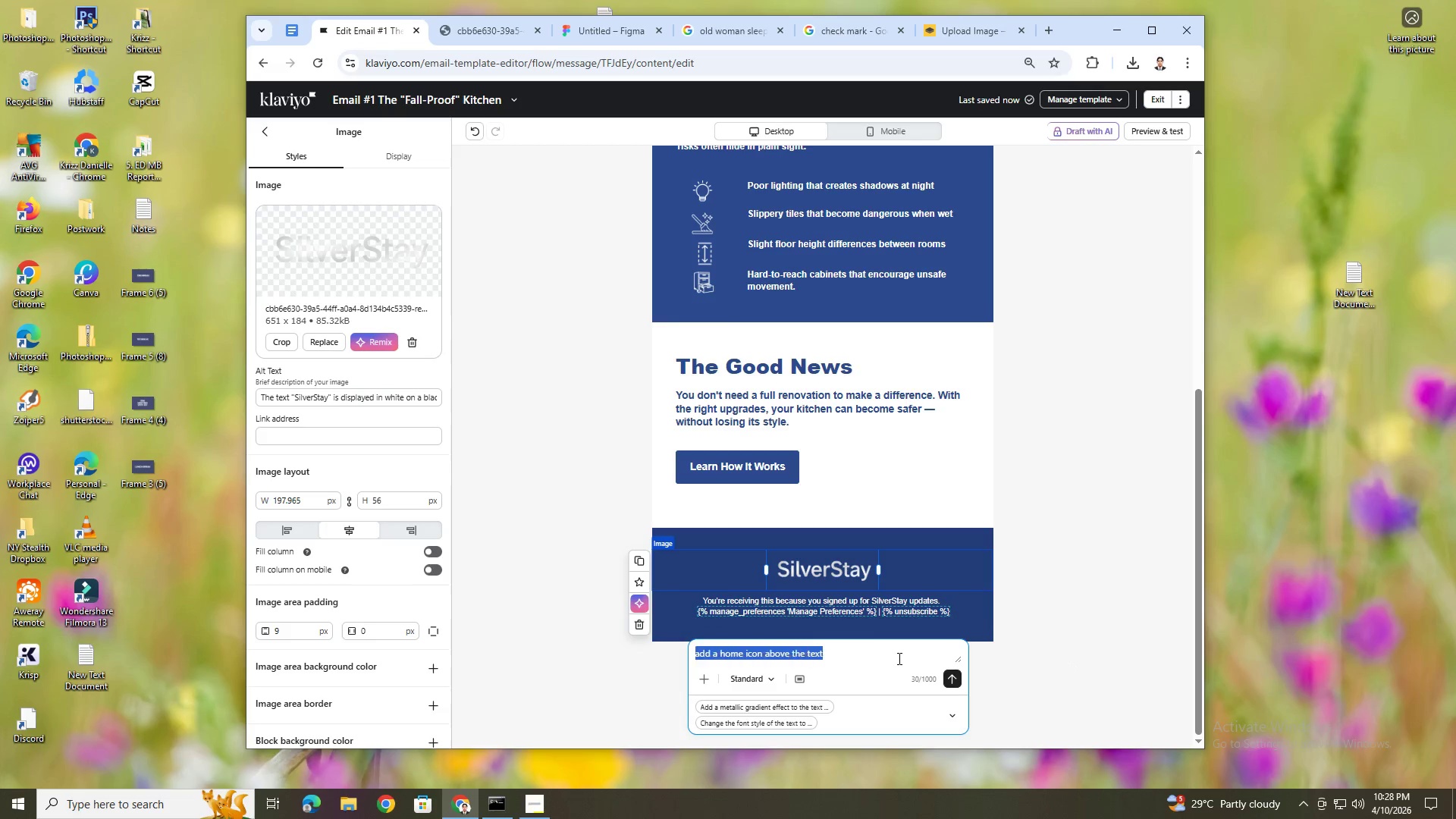 
triple_click([898, 658])
 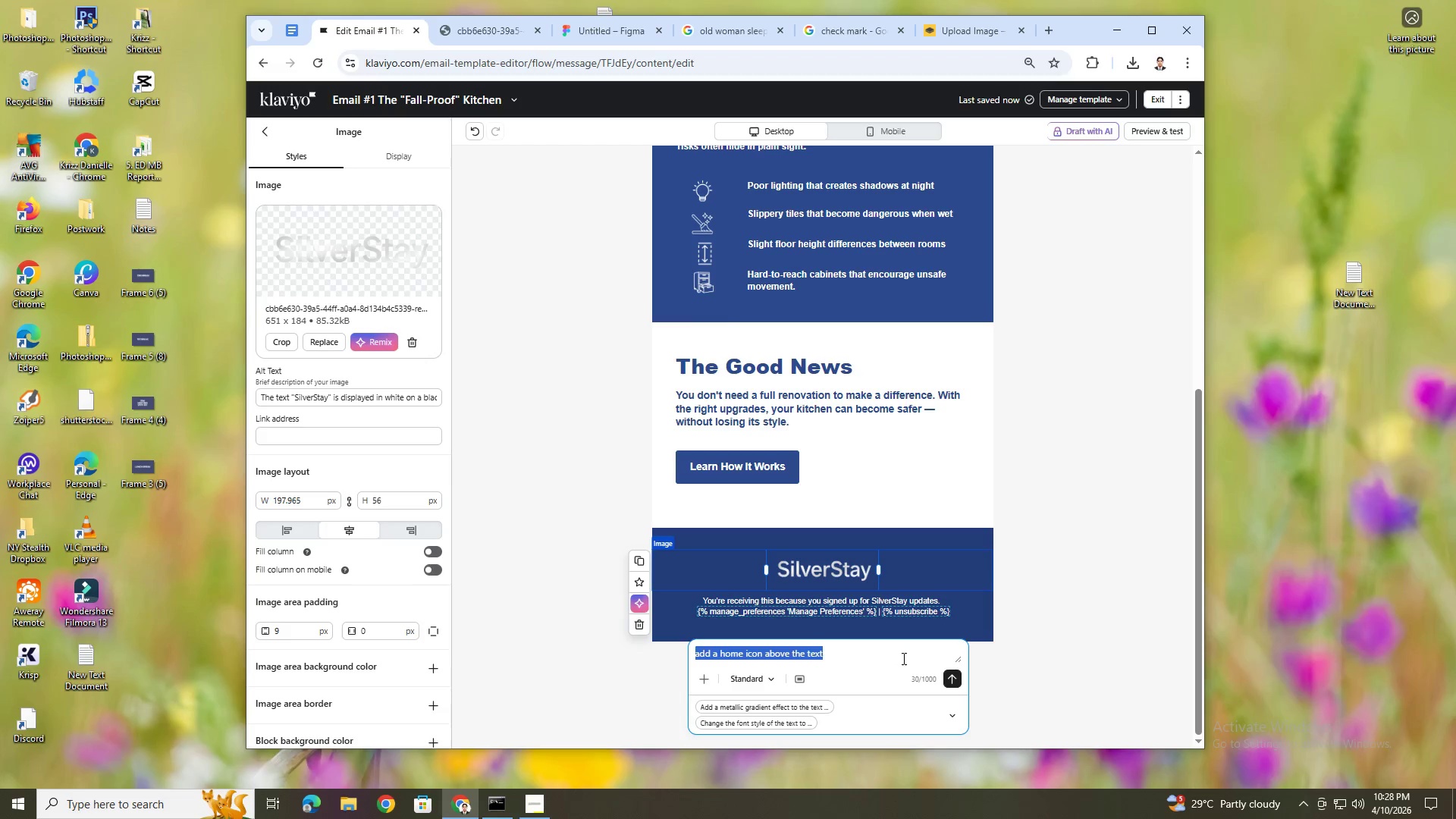 
key(Backspace)
 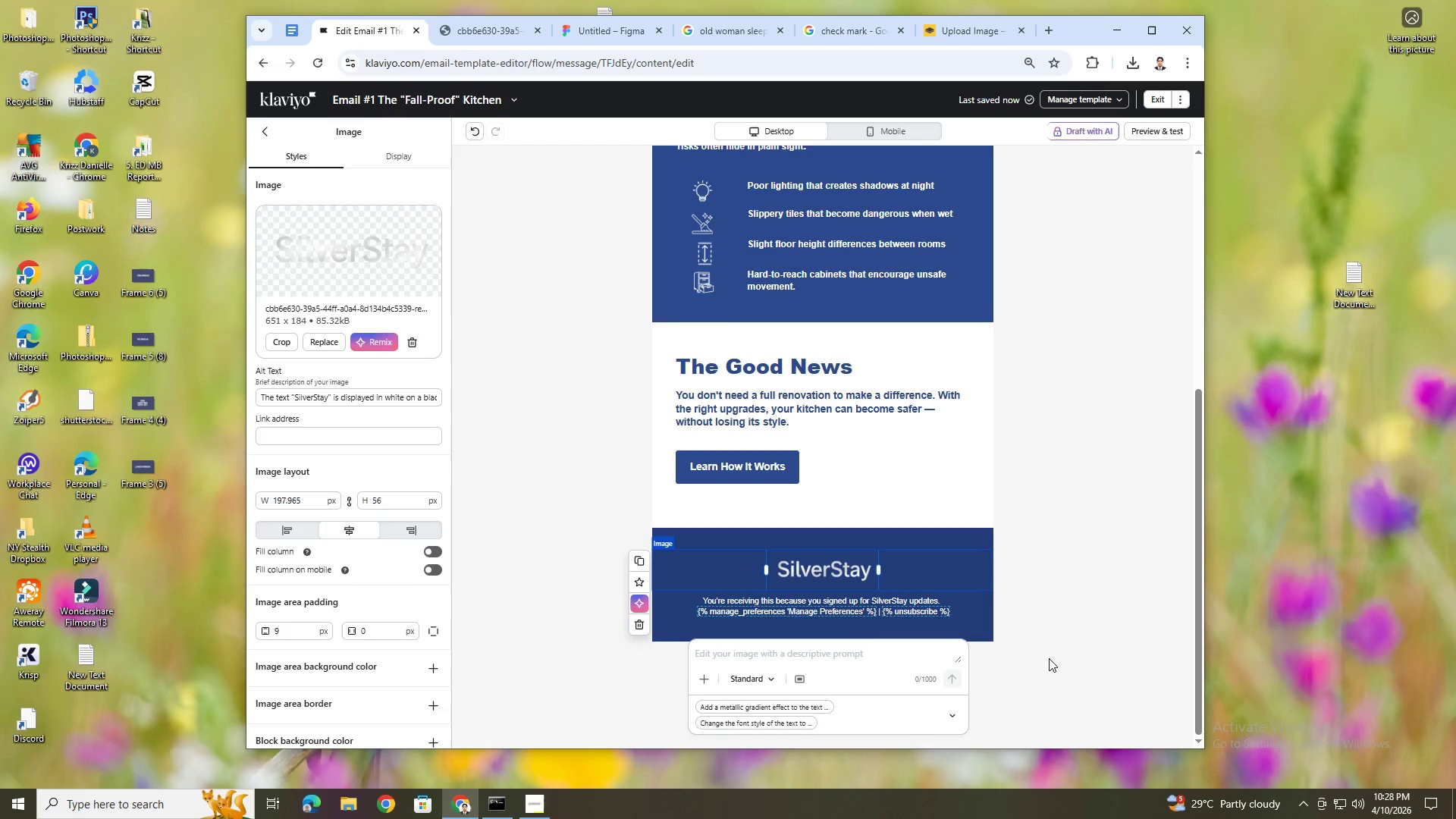 
left_click([1049, 658])
 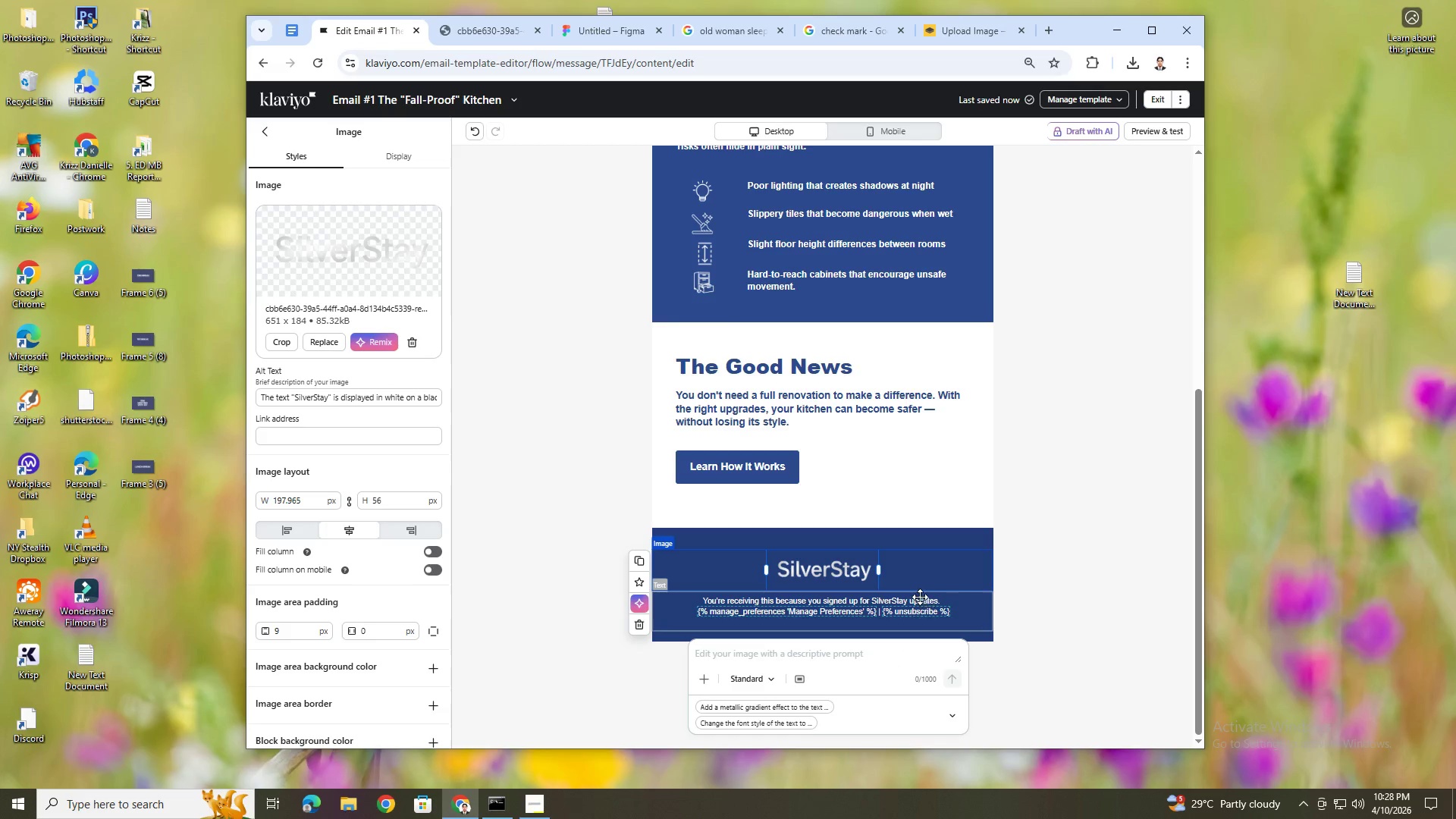 
left_click([915, 571])
 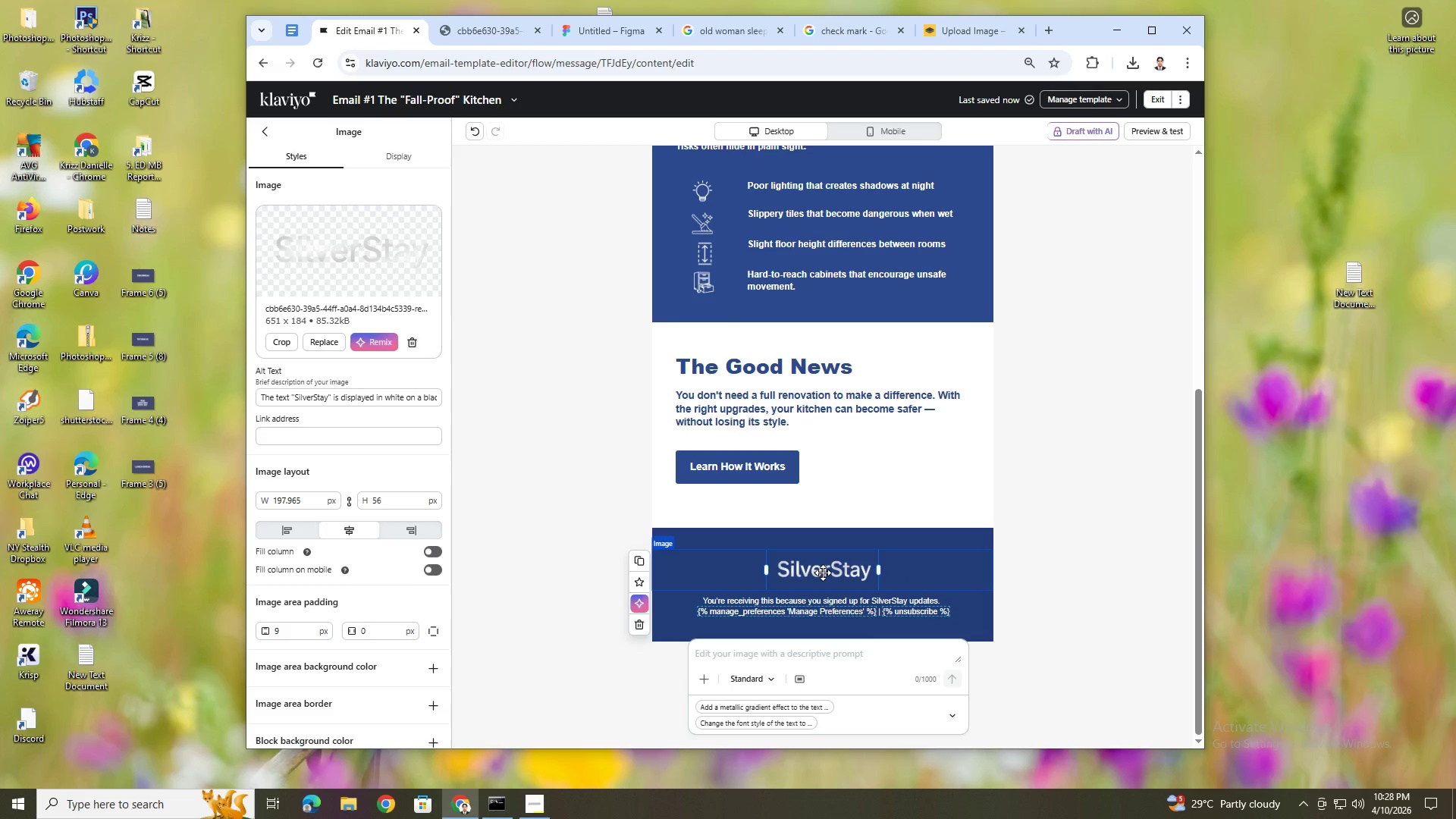 
left_click([823, 573])
 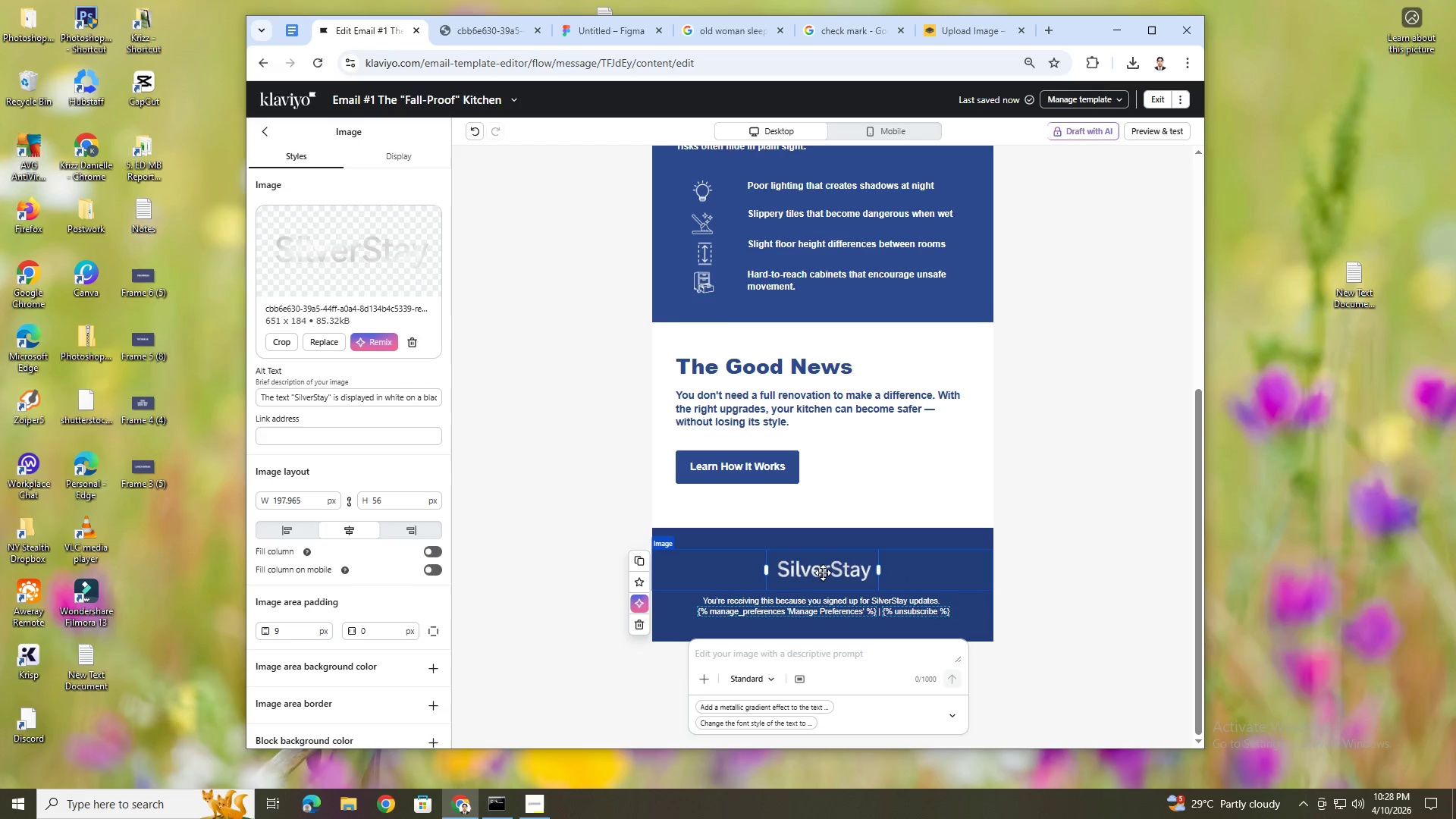 
right_click([823, 573])
 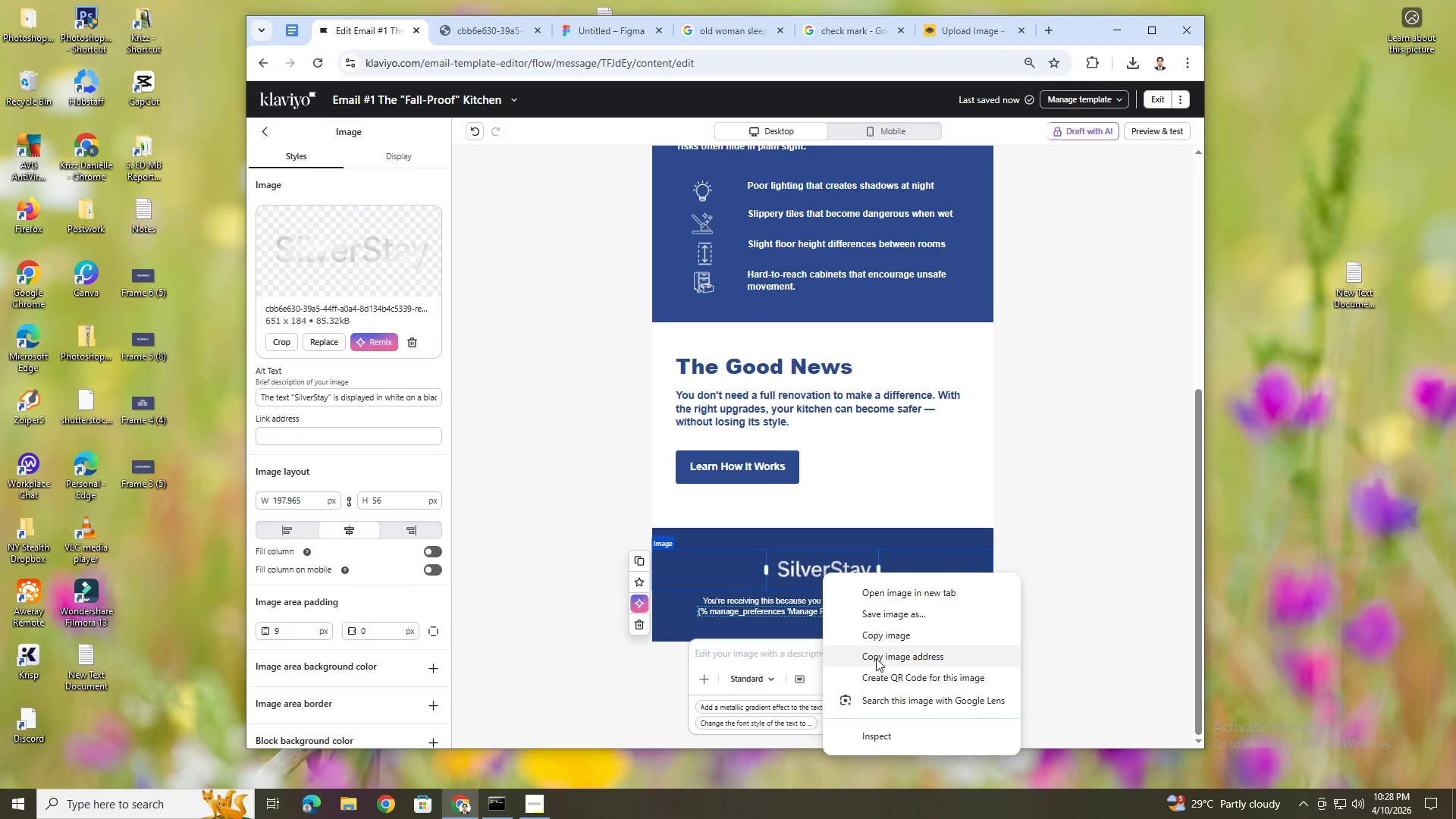 
left_click([883, 637])
 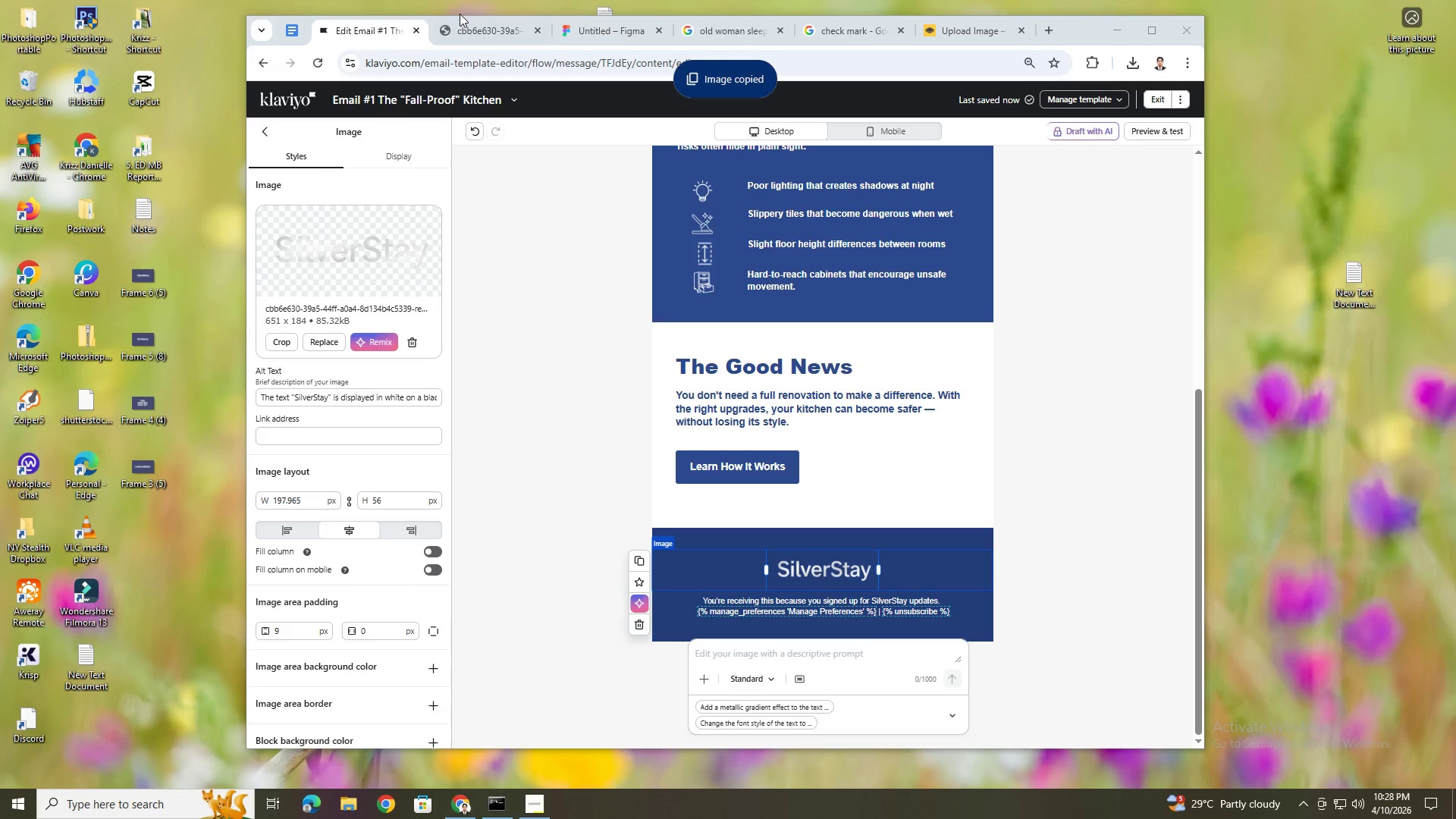 
double_click([464, 29])
 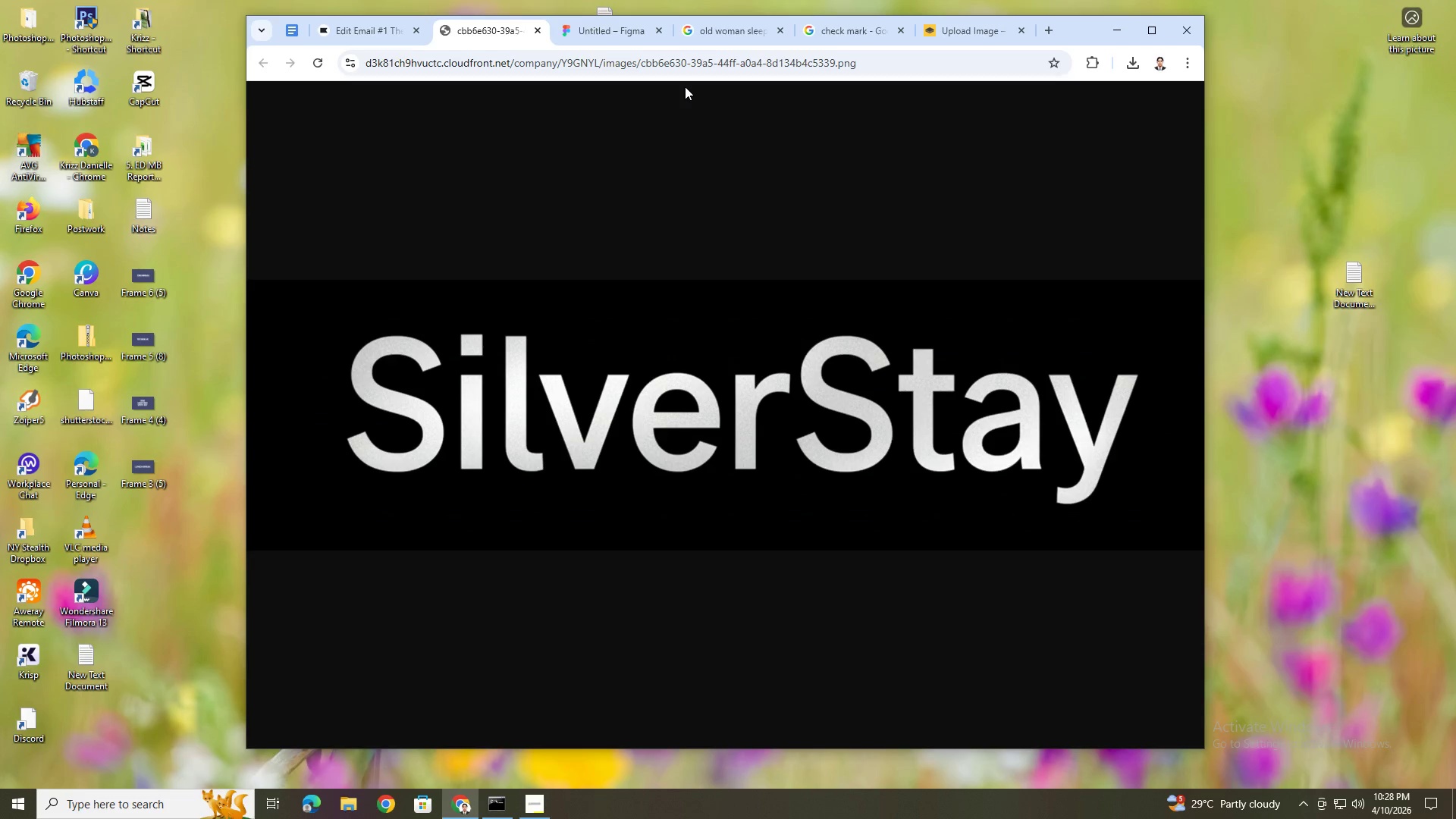 
left_click([635, 27])
 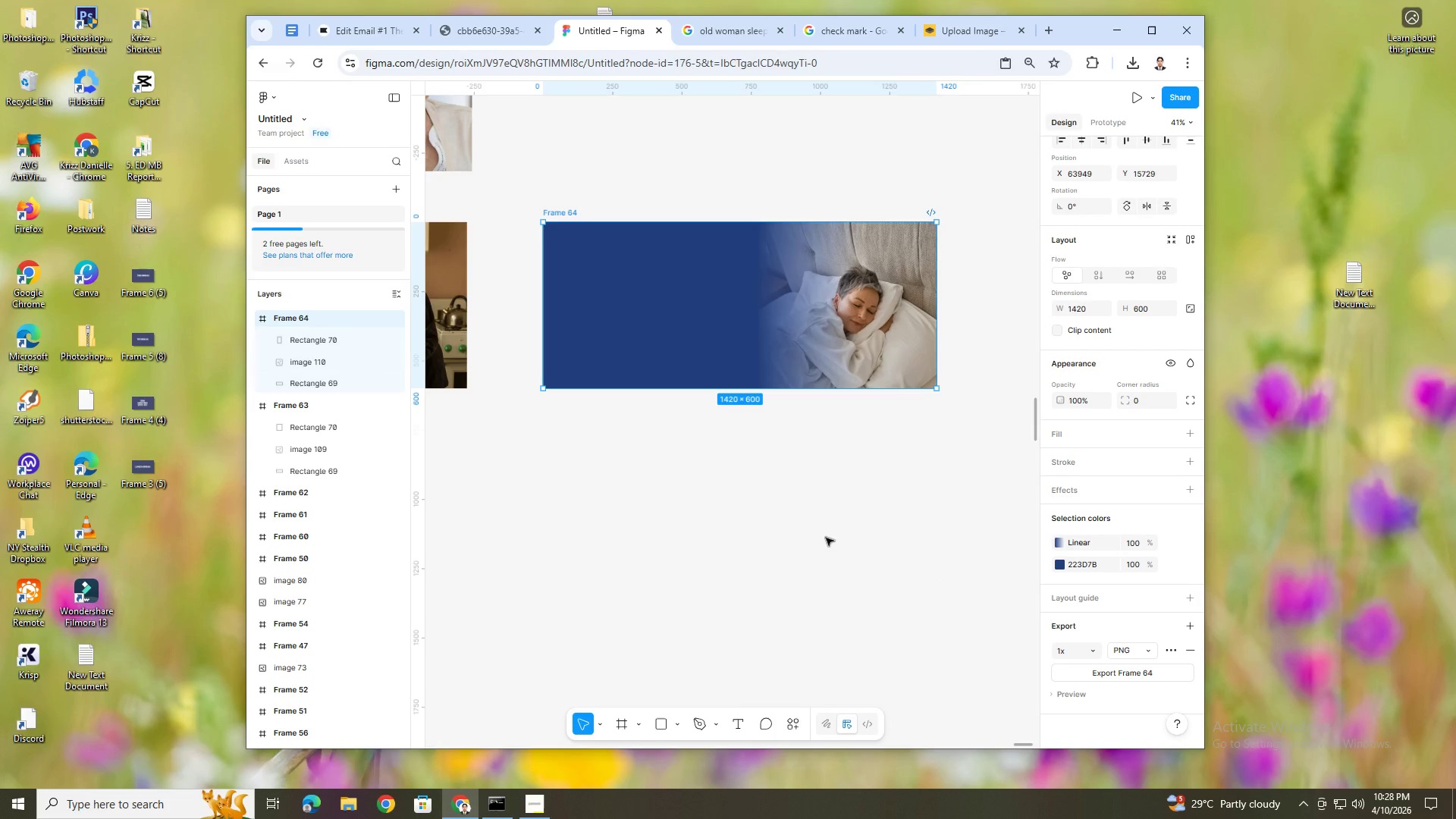 
key(Control+V)
 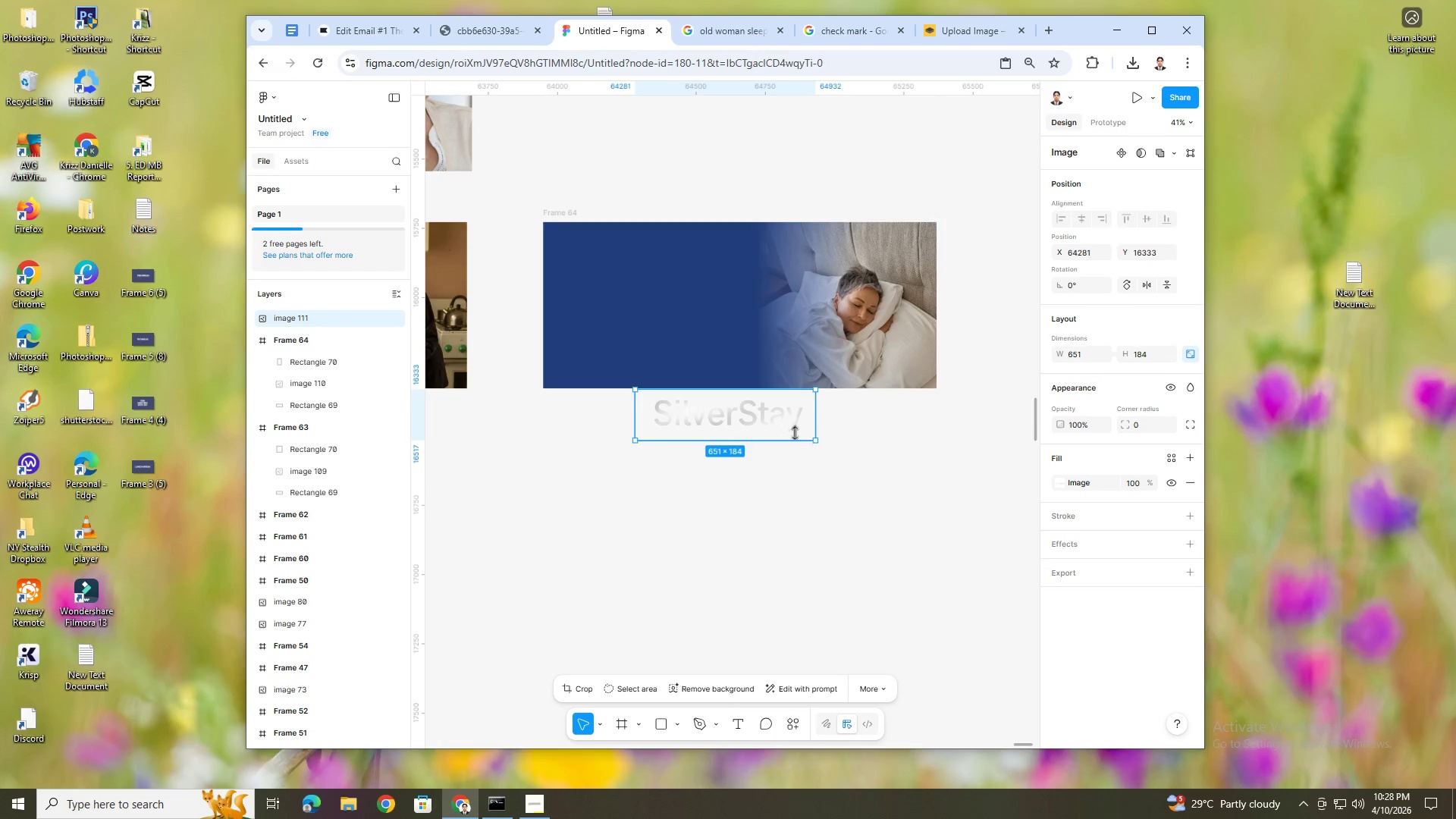 
left_click_drag(start_coordinate=[784, 424], to_coordinate=[785, 564])
 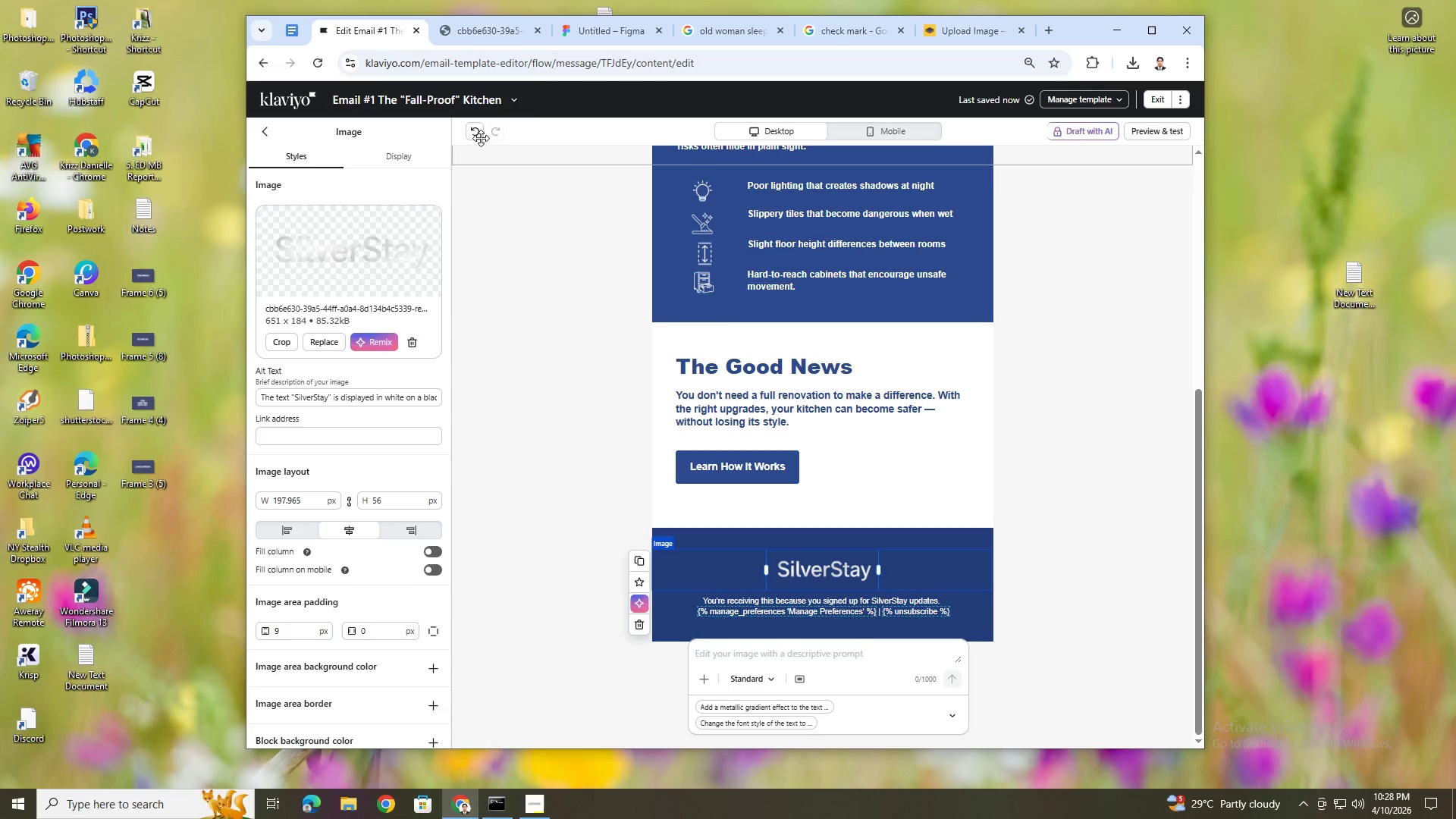 
mouse_move([511, 37])
 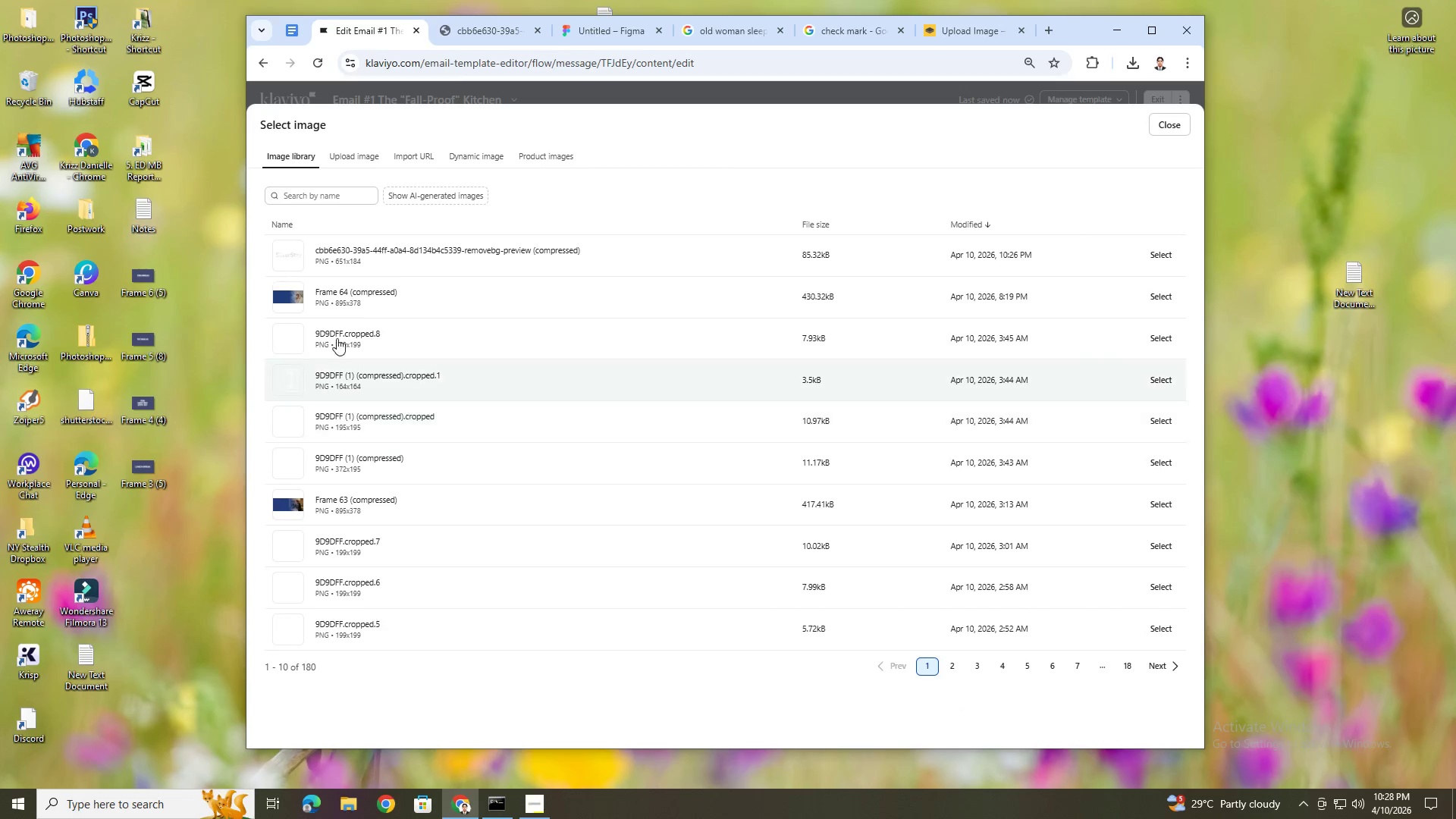 
wait(6.58)
 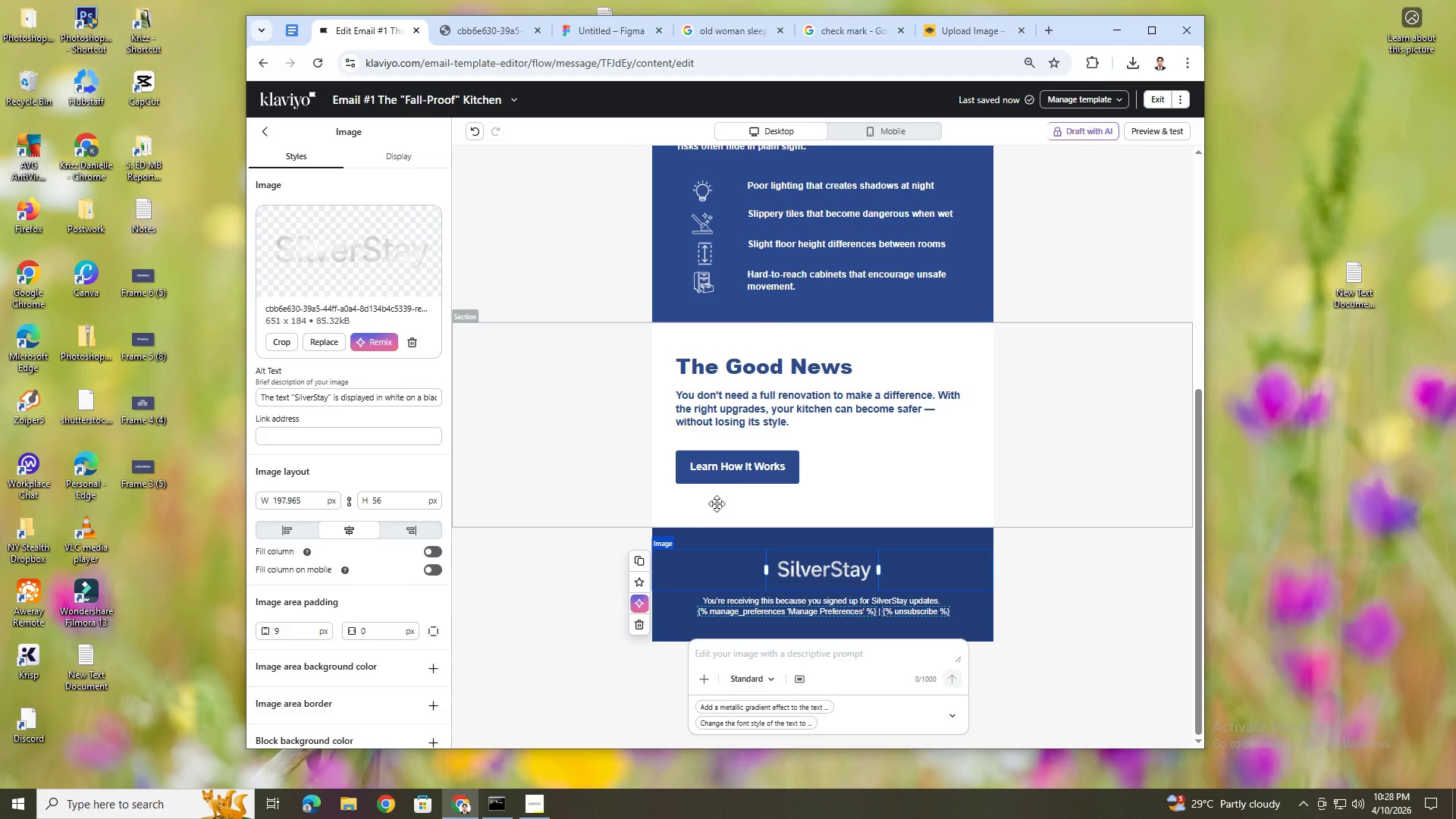 
left_click([284, 428])
 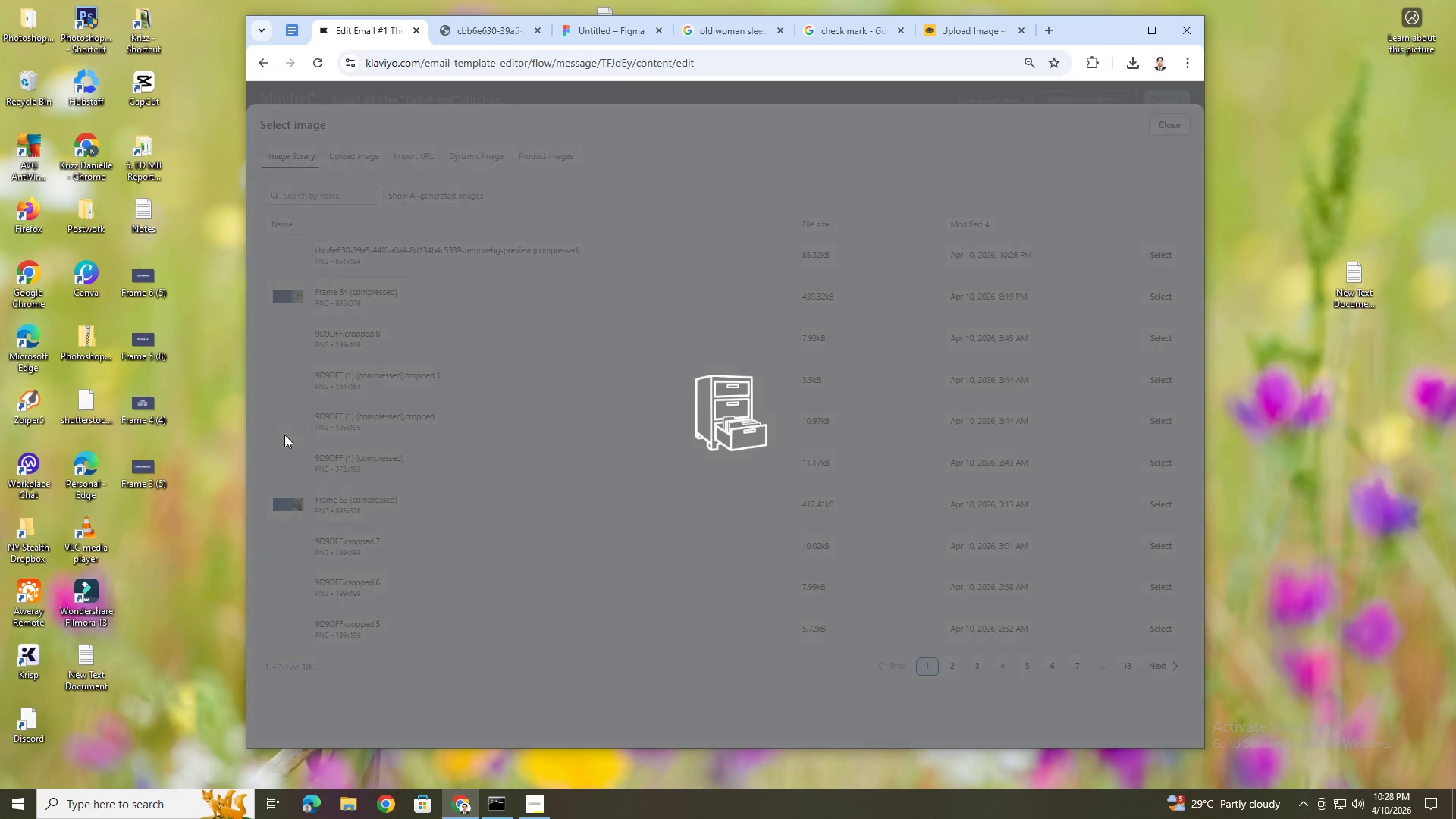 
left_click([285, 455])
 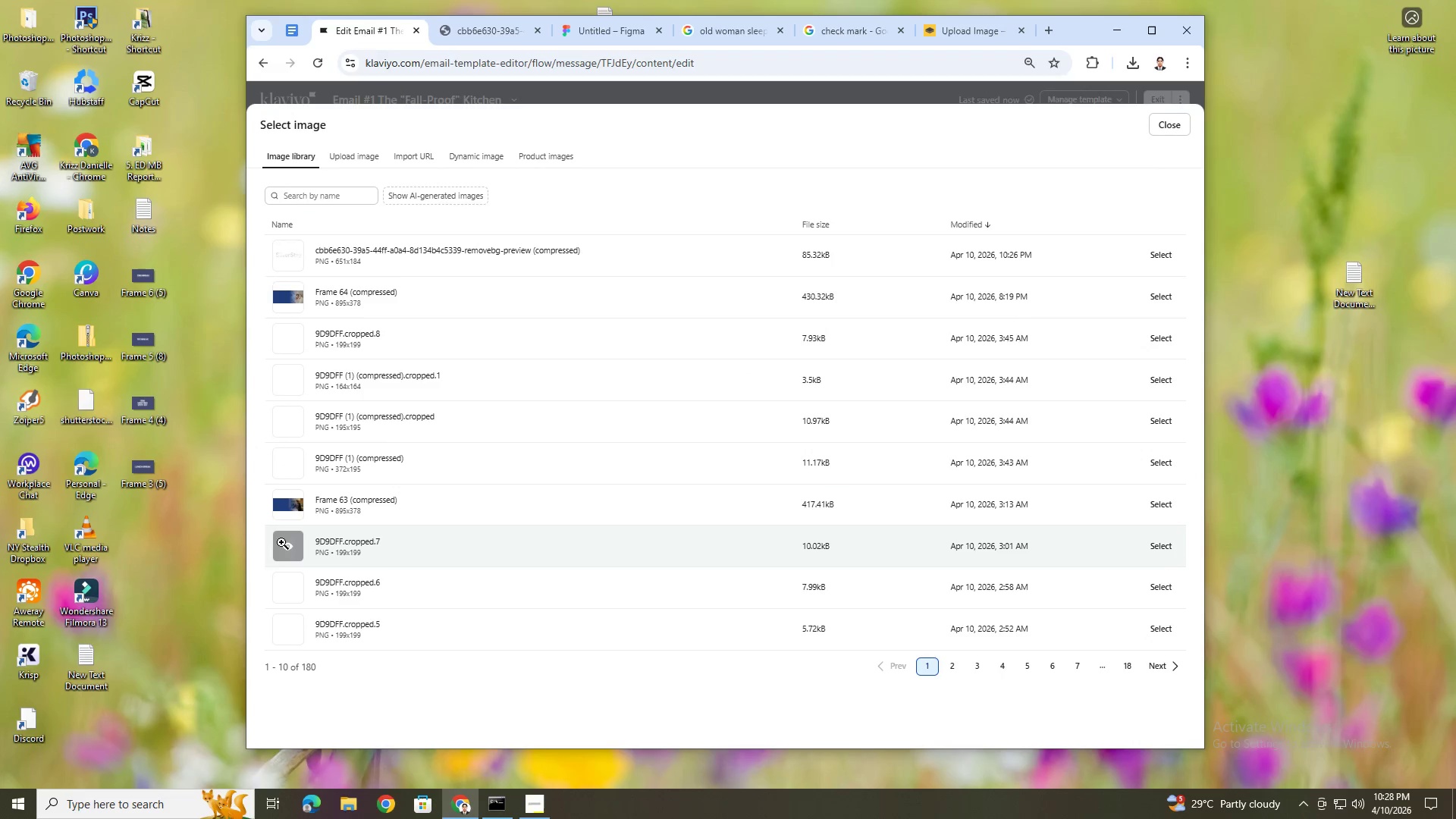 
left_click([280, 547])
 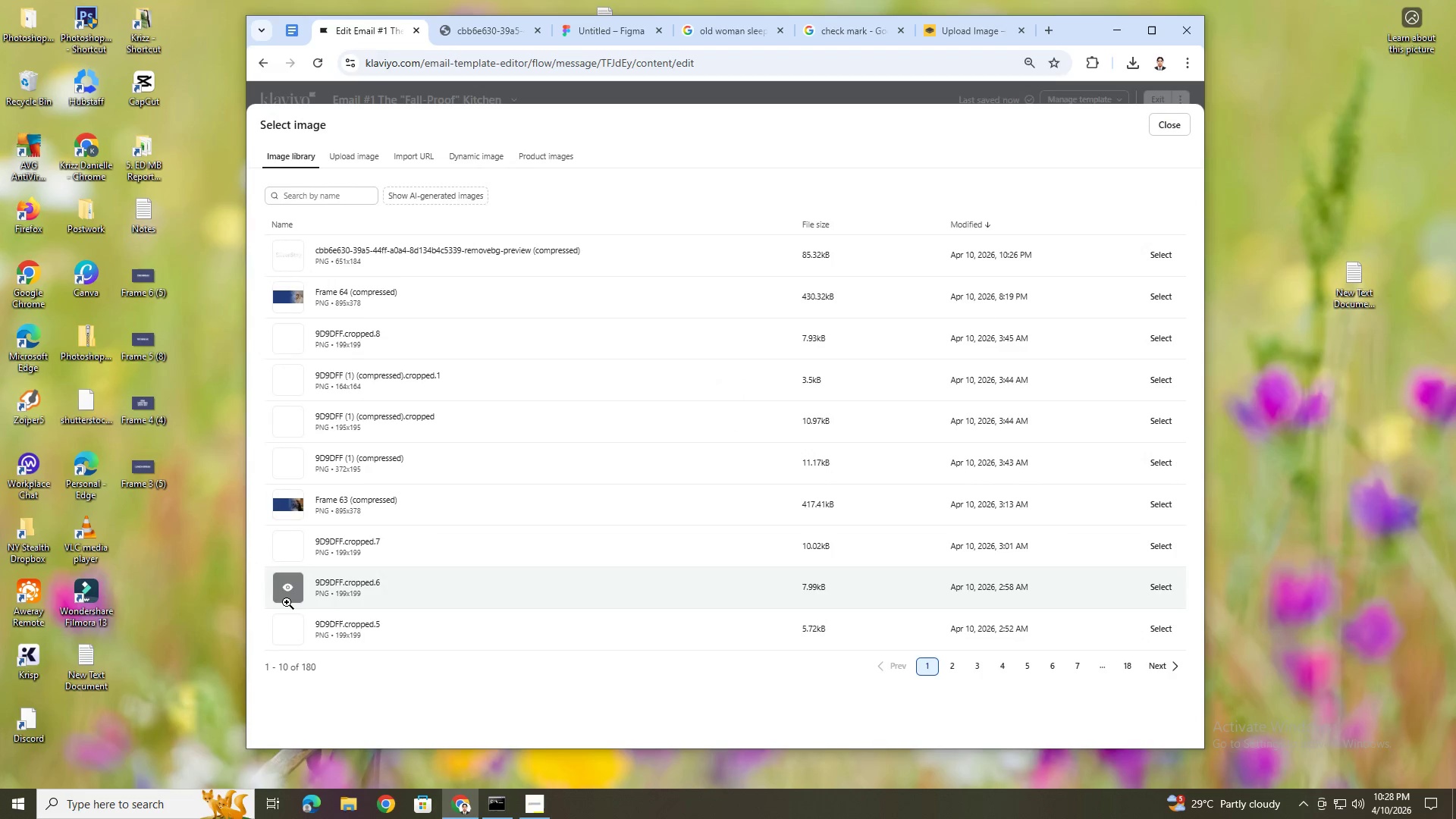 
scroll: coordinate [303, 598], scroll_direction: down, amount: 1.0
 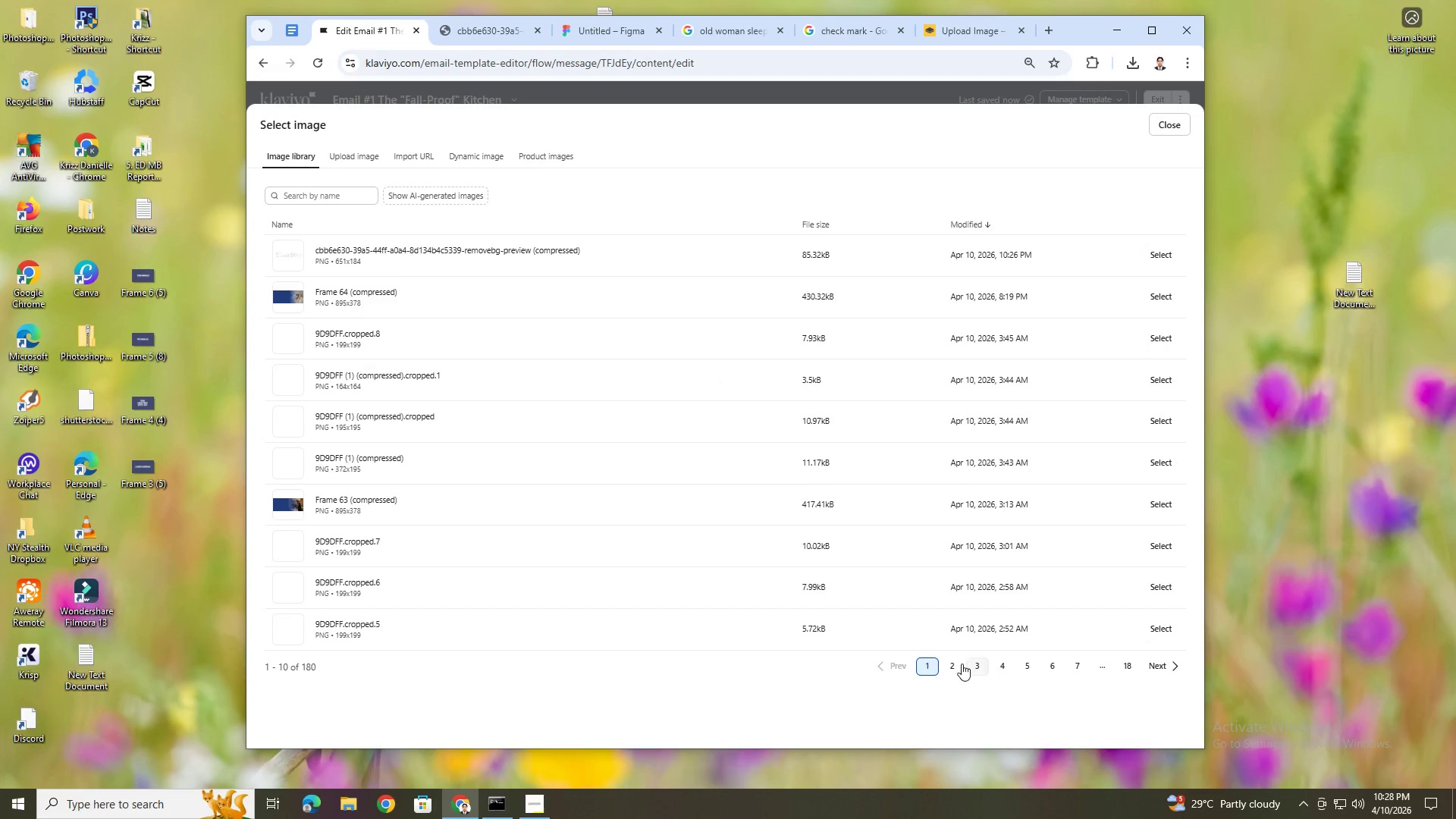 
left_click([956, 664])
 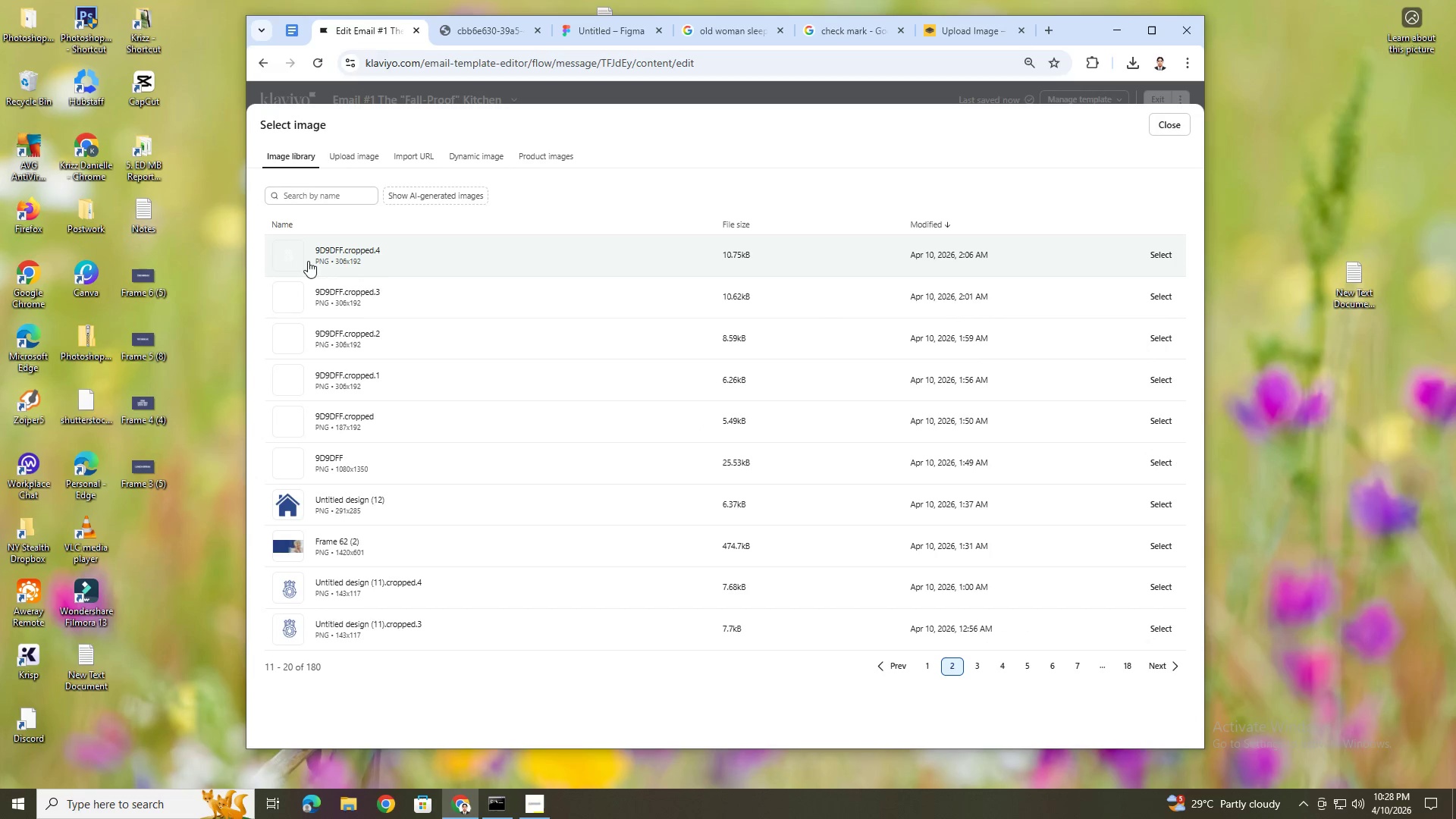 
left_click([289, 253])
 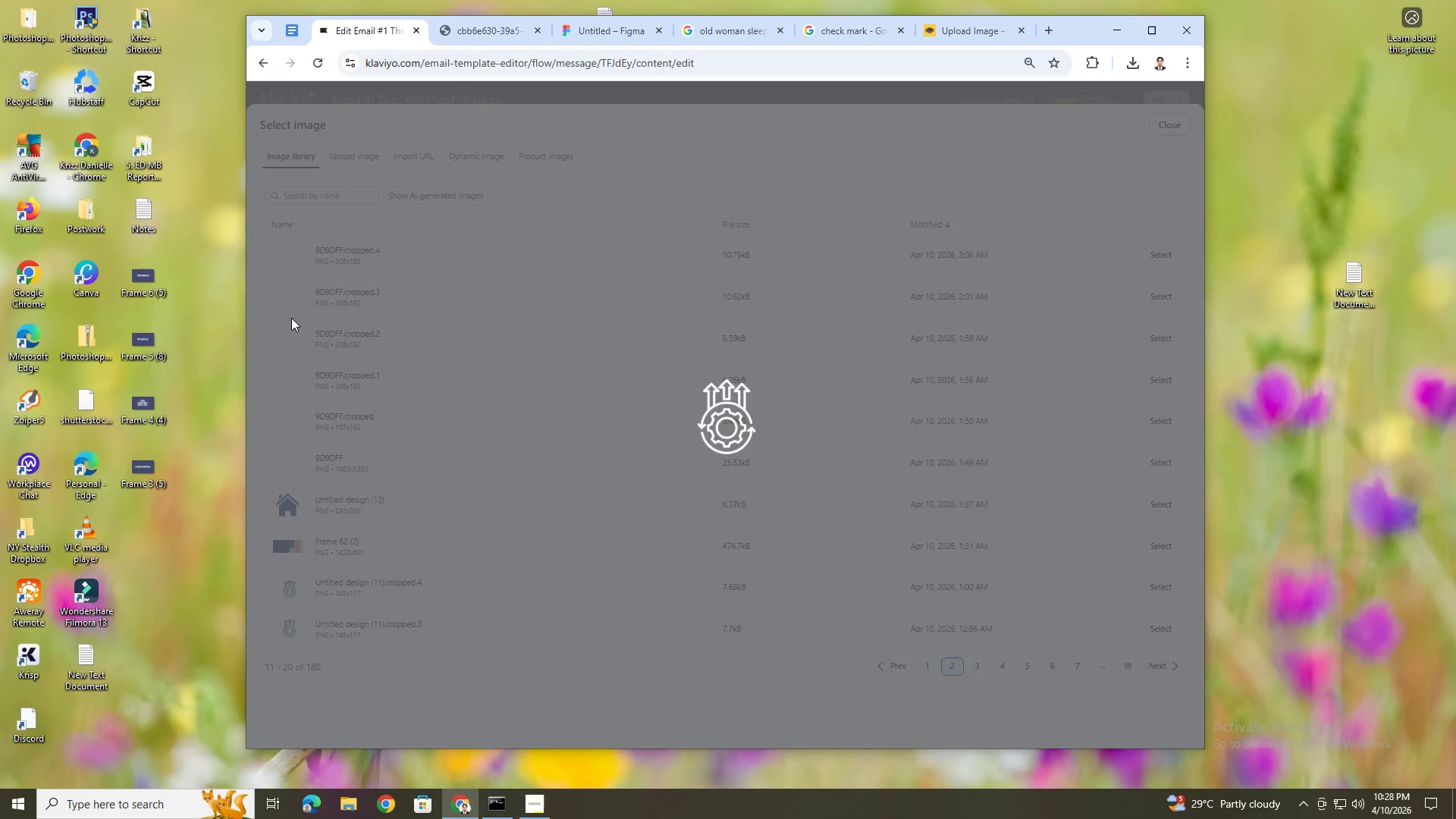 
left_click([291, 318])
 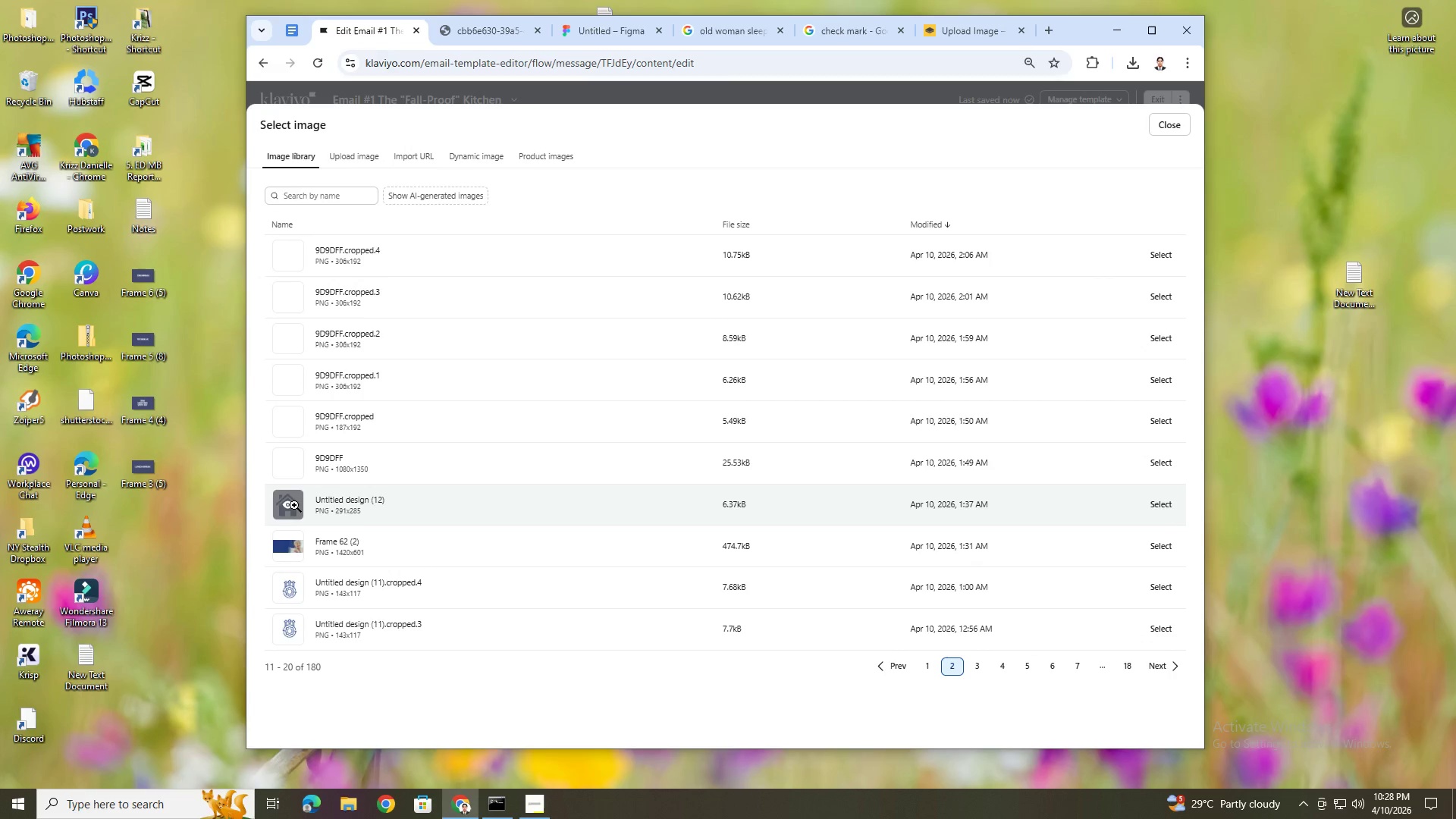 
left_click([293, 505])
 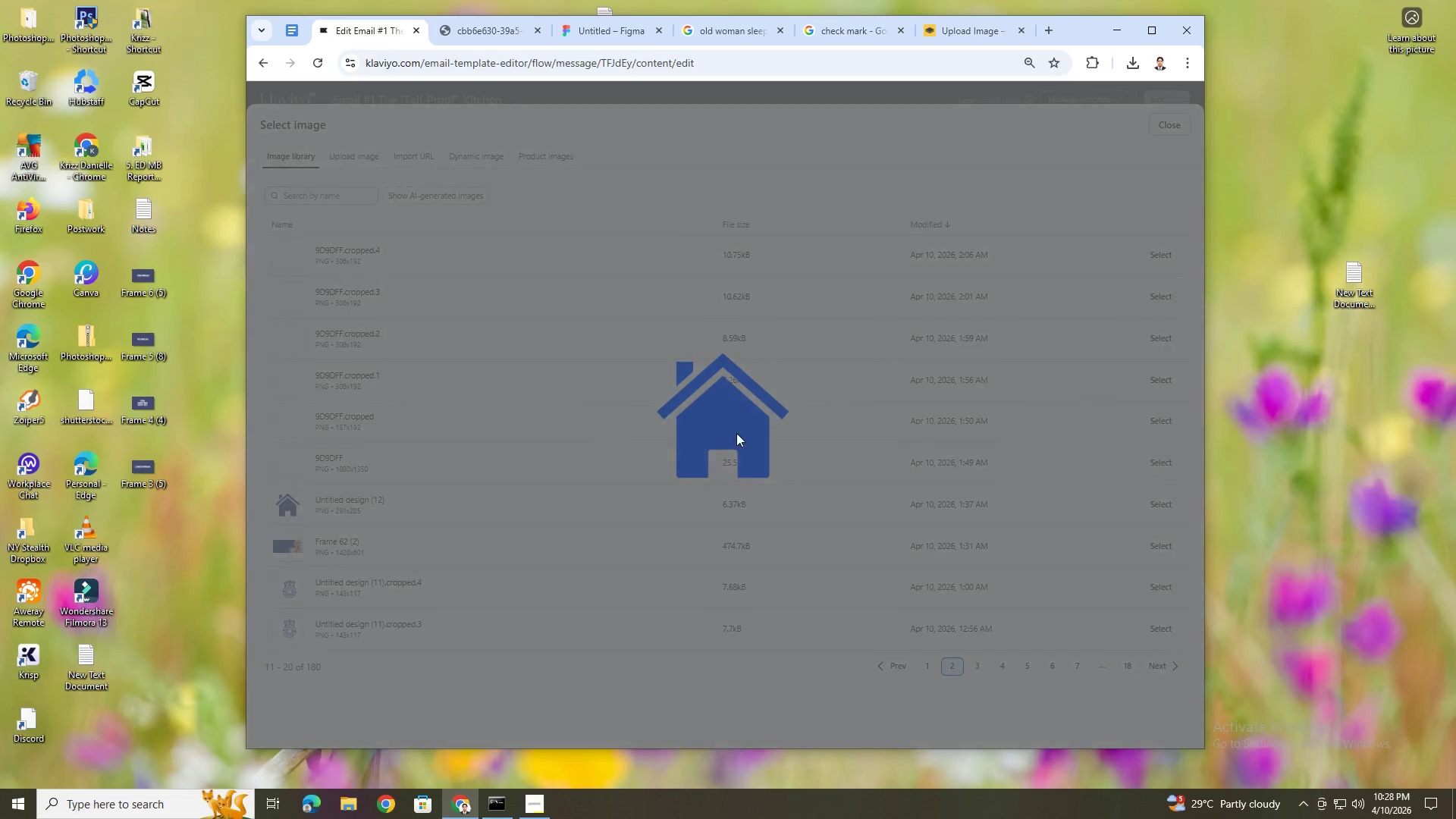 
right_click([747, 425])
 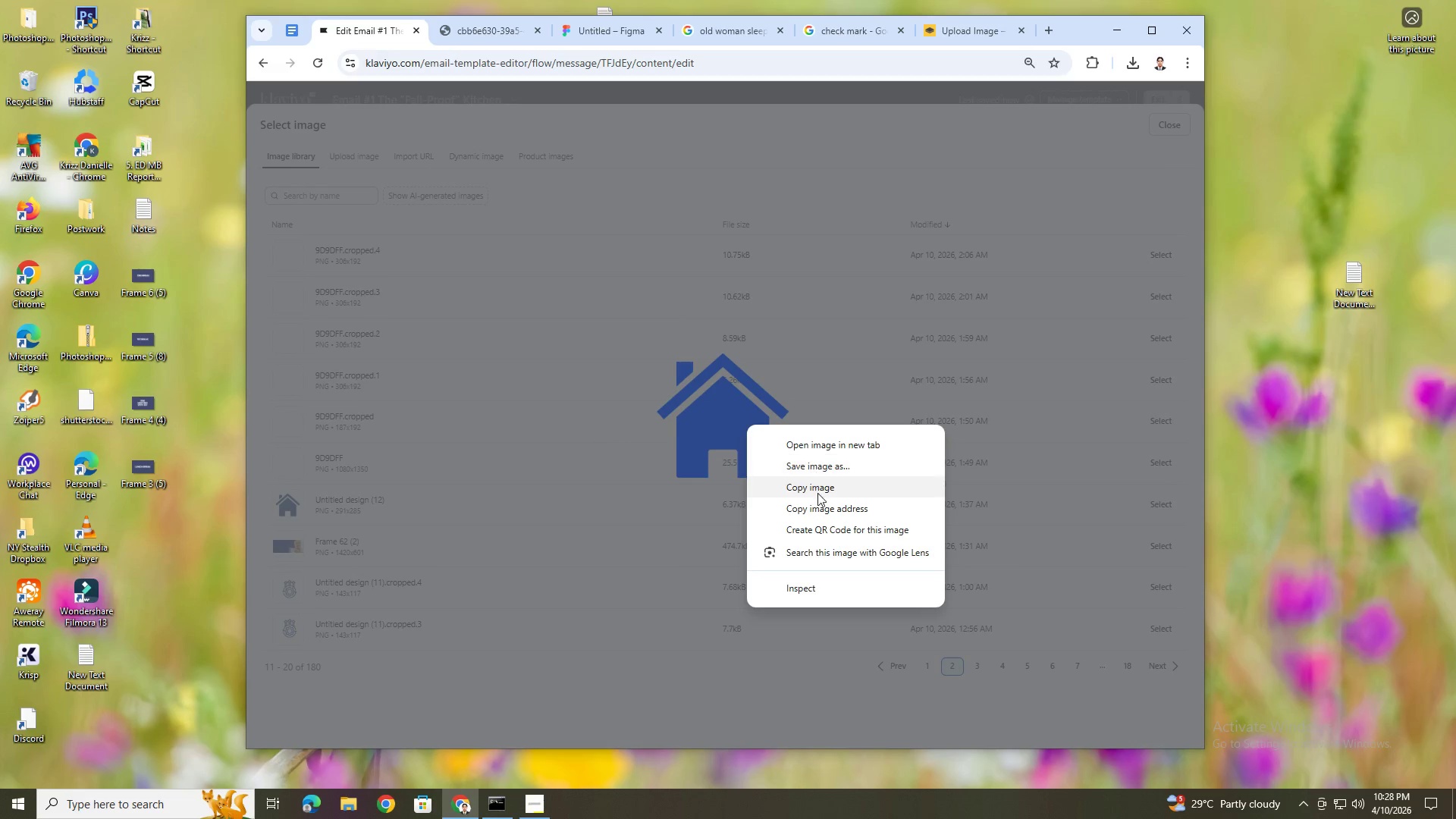 
left_click([817, 494])
 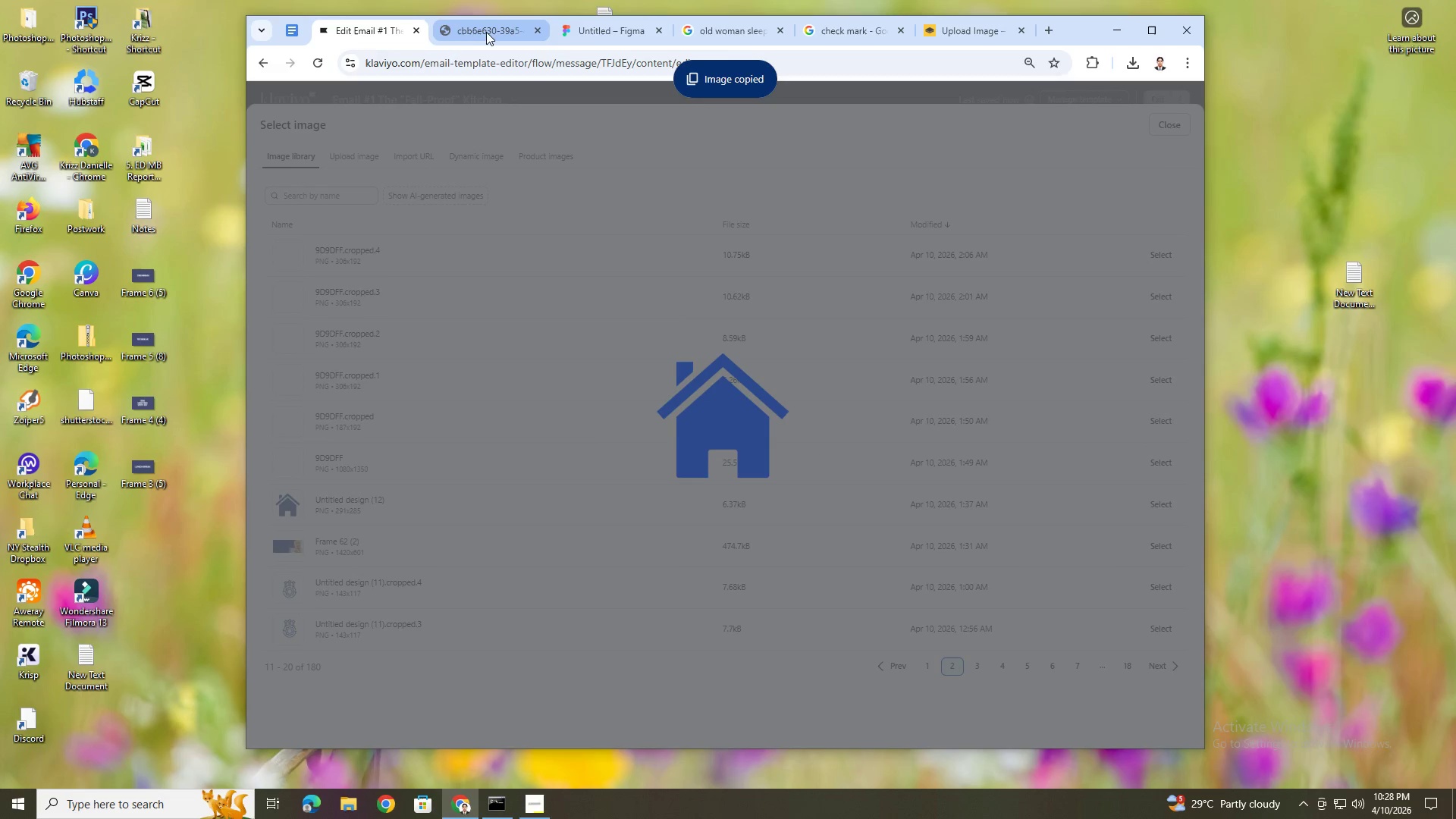 
left_click([591, 36])
 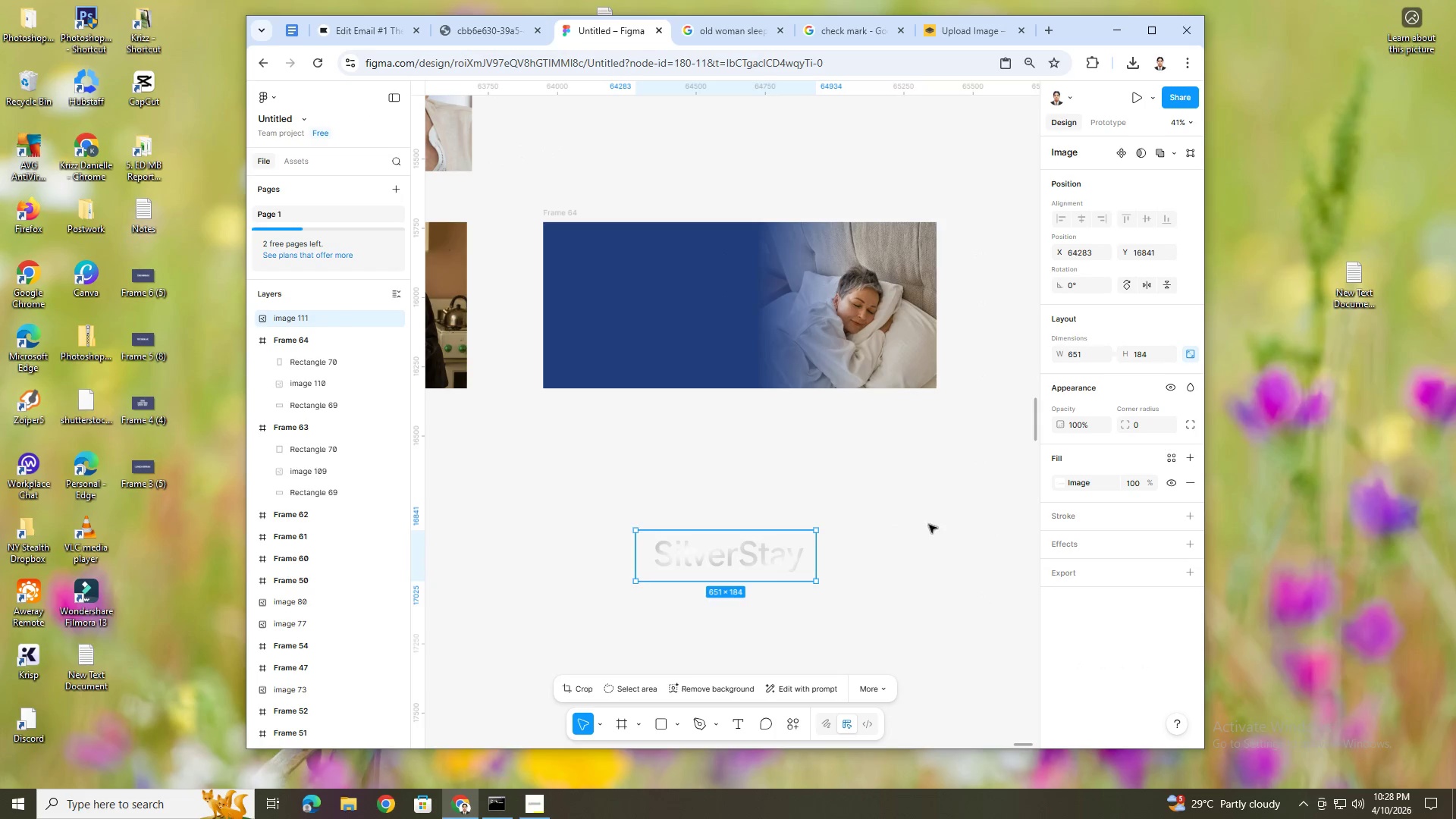 
key(Control+V)
 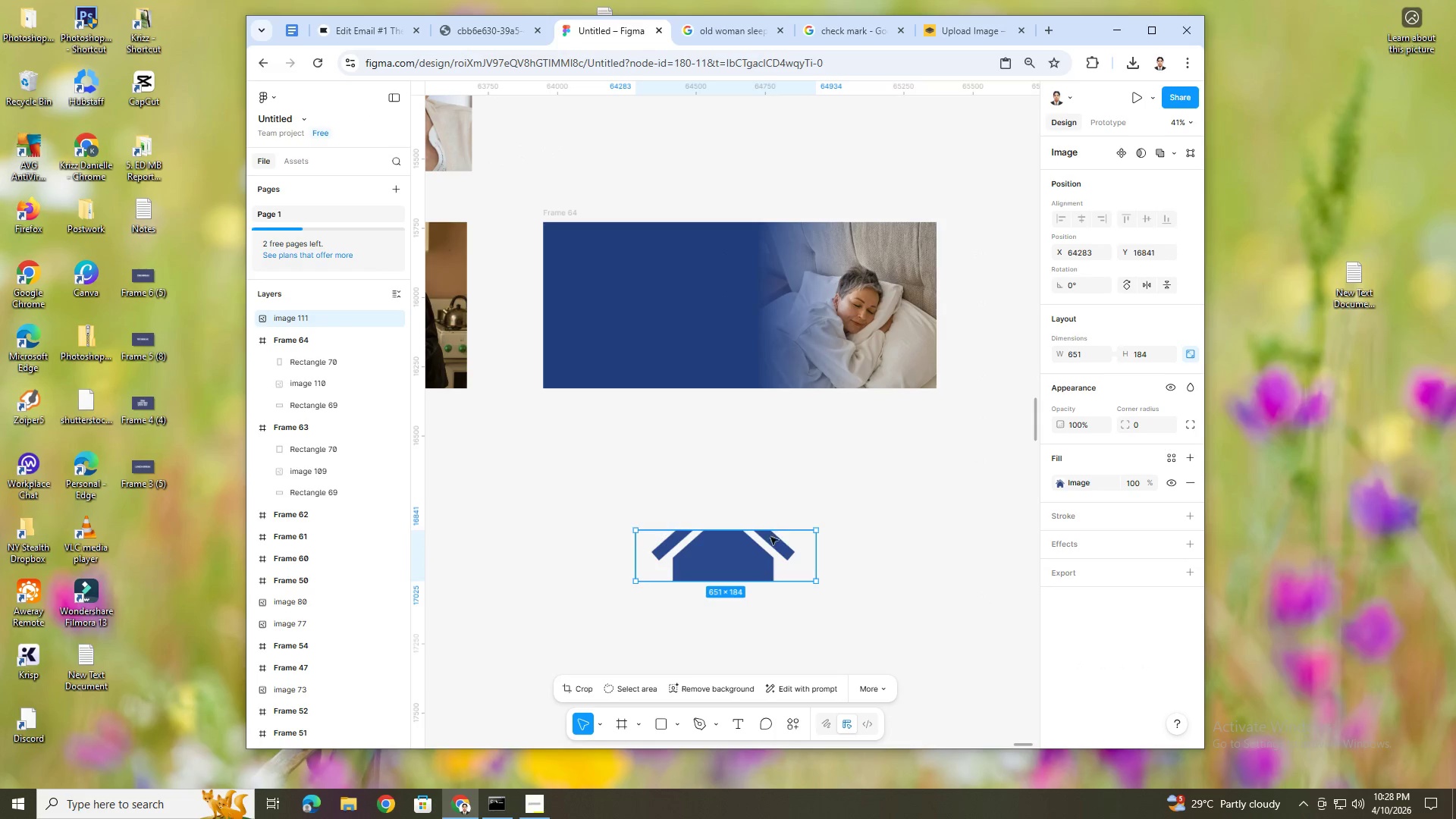 
key(Control+Z)
 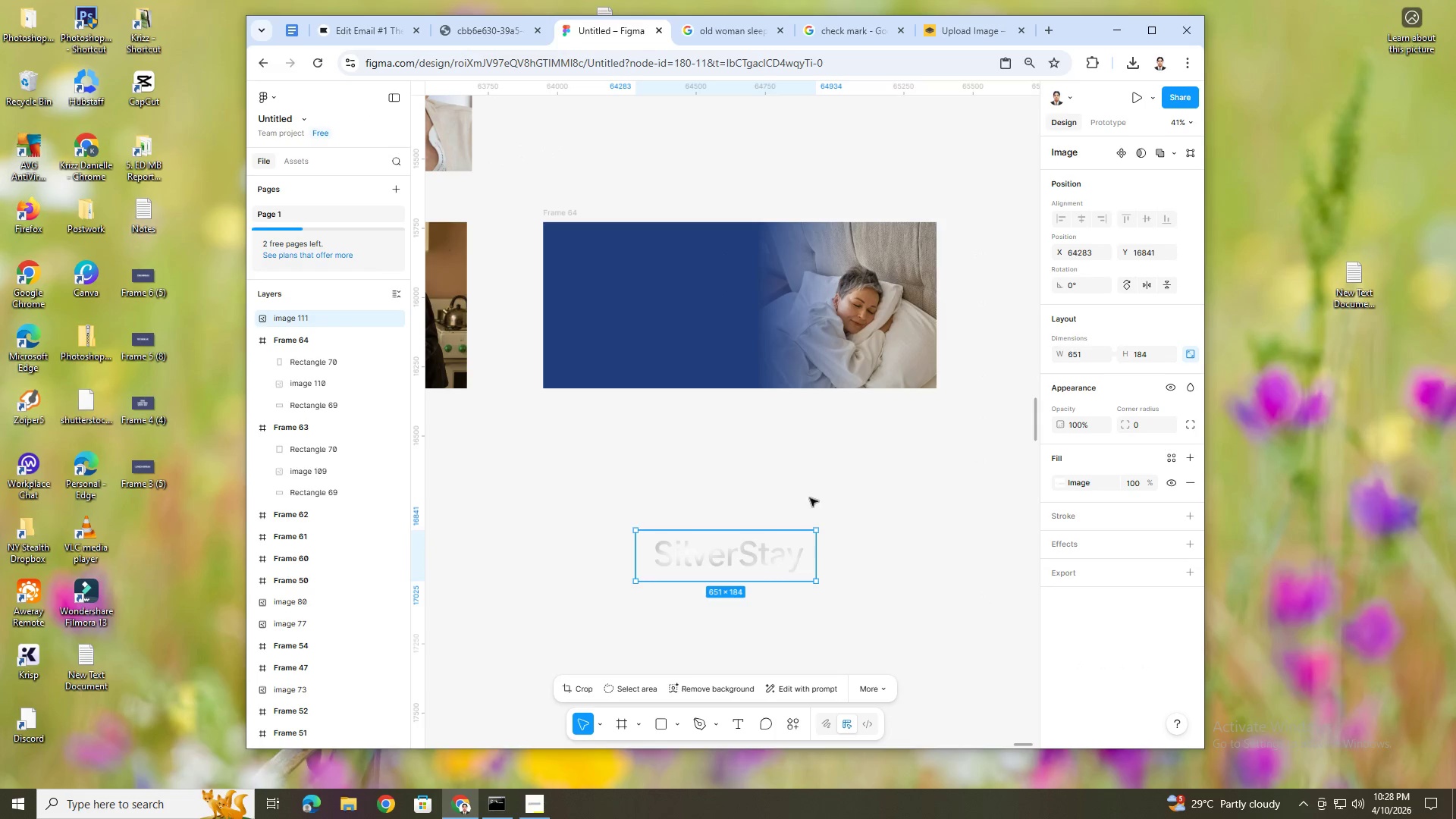 
left_click([810, 498])
 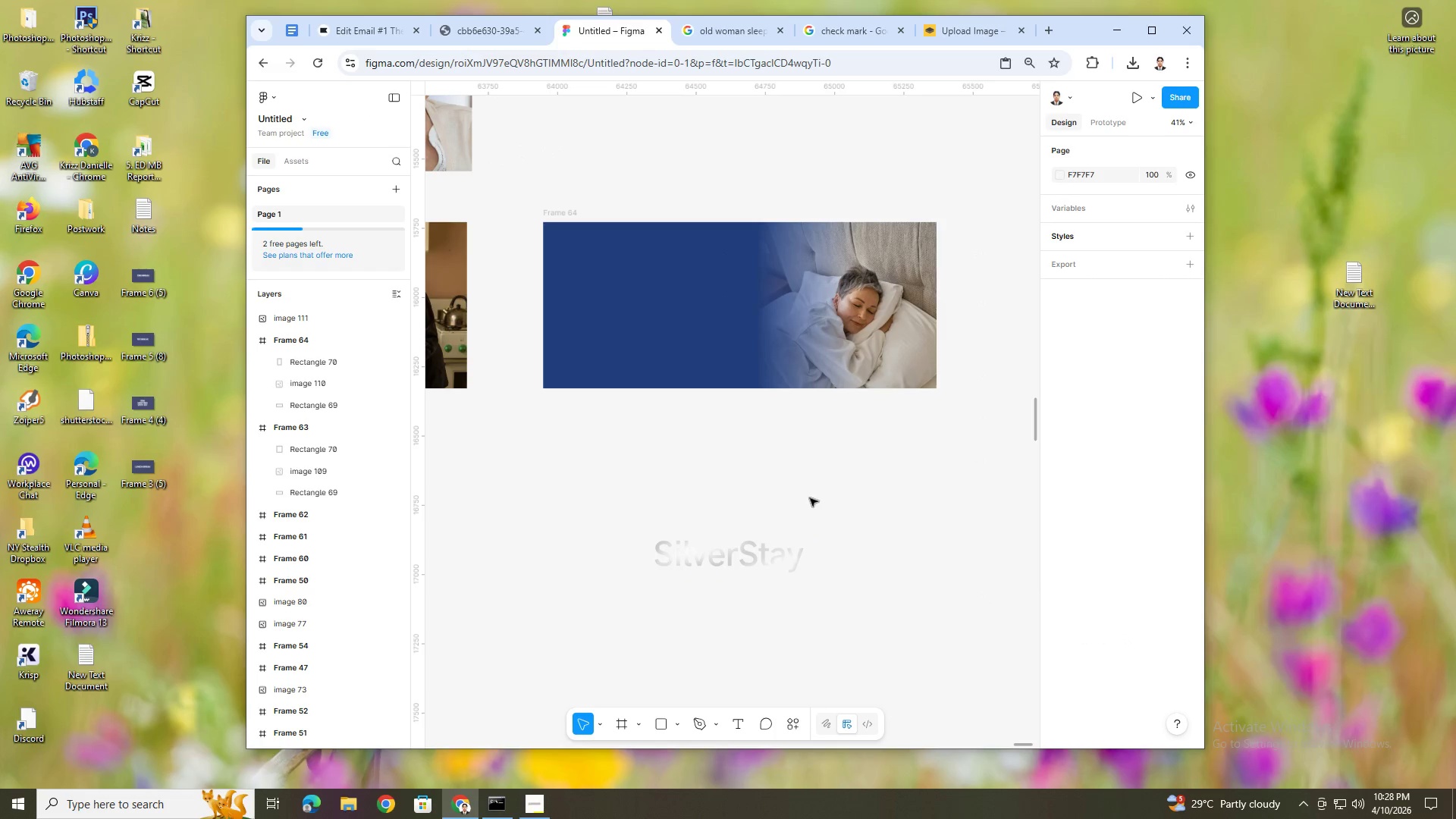 
key(Control+V)
 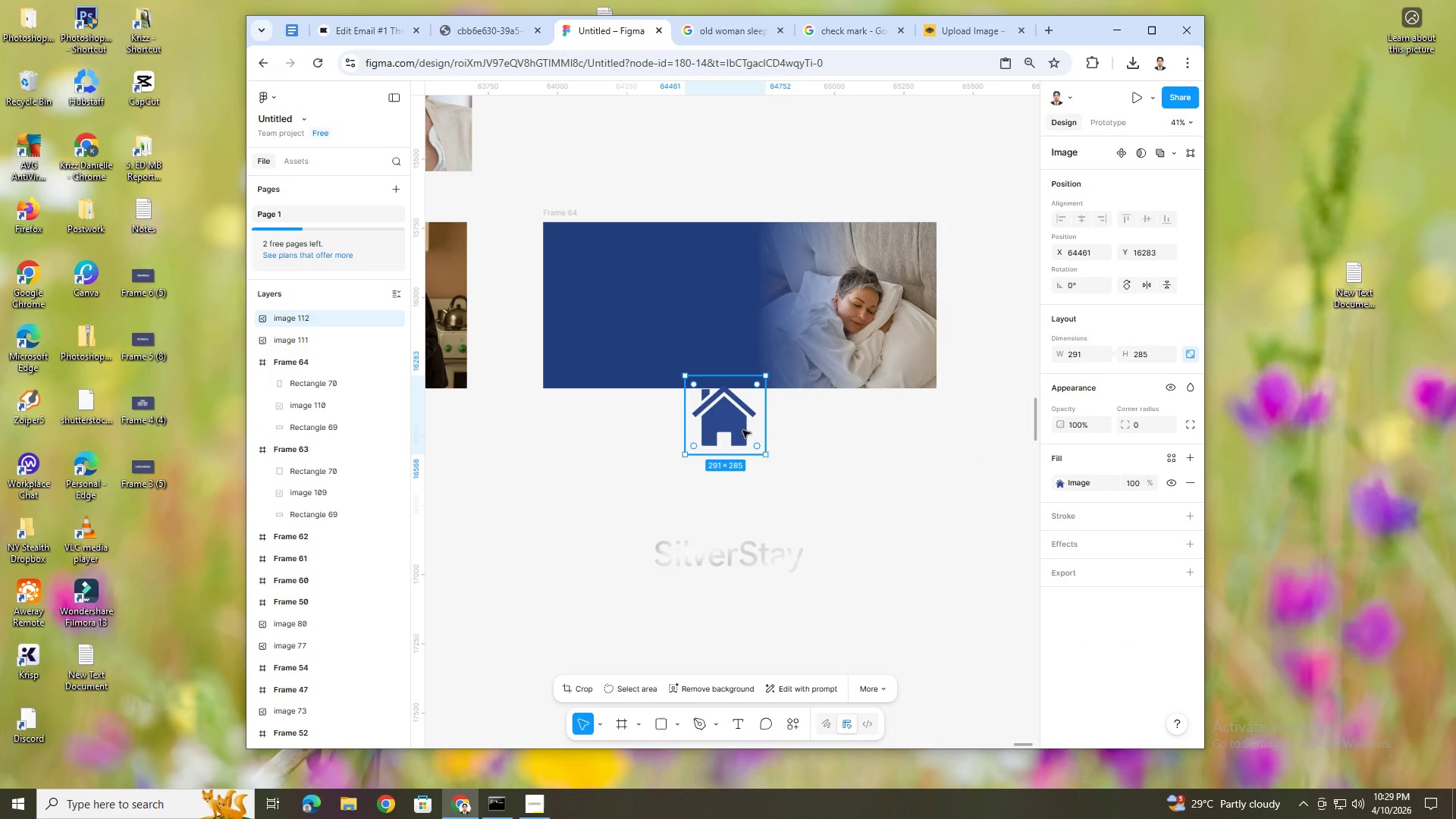 
left_click_drag(start_coordinate=[740, 425], to_coordinate=[742, 499])
 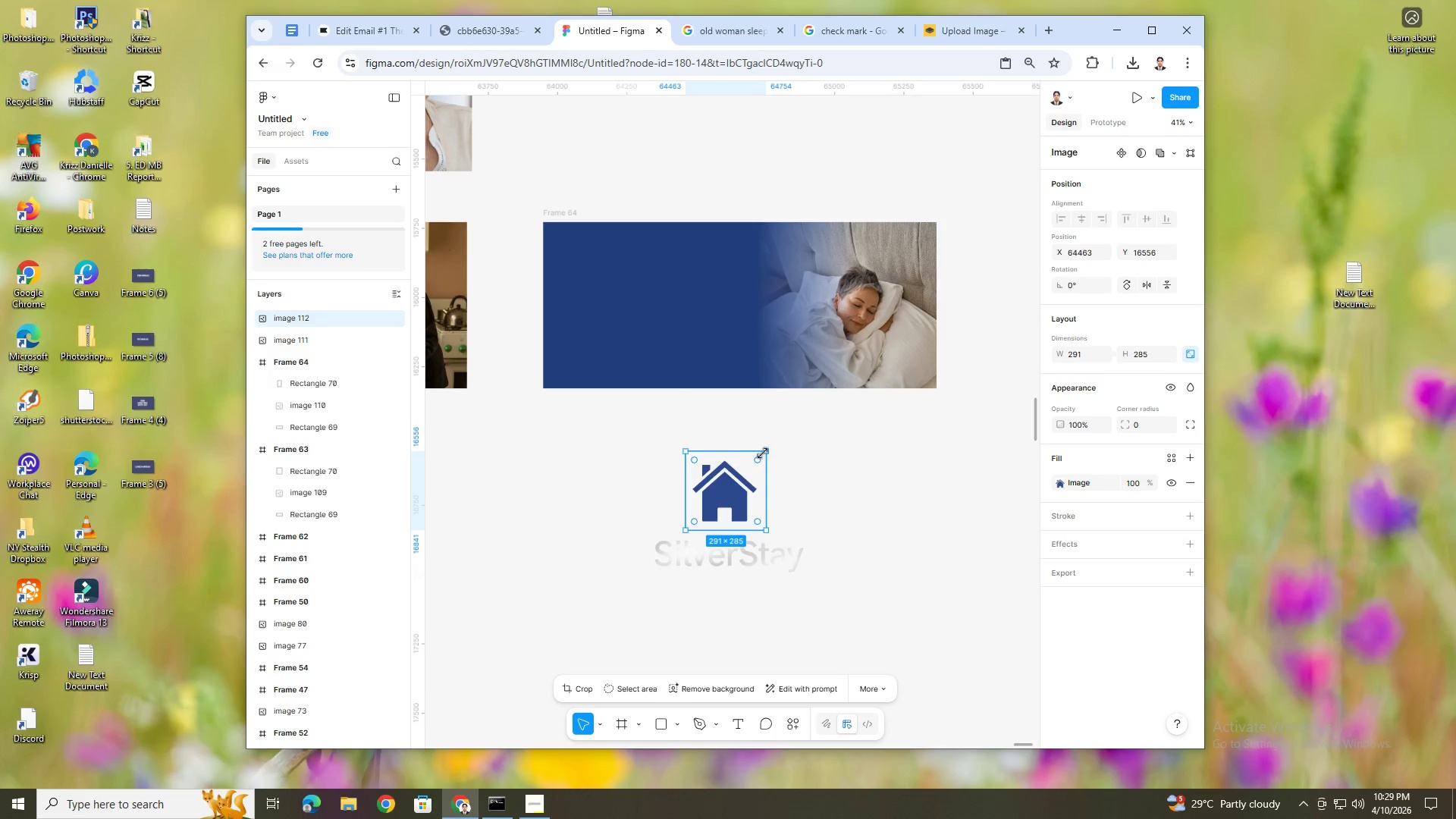 
left_click_drag(start_coordinate=[764, 452], to_coordinate=[738, 503])
 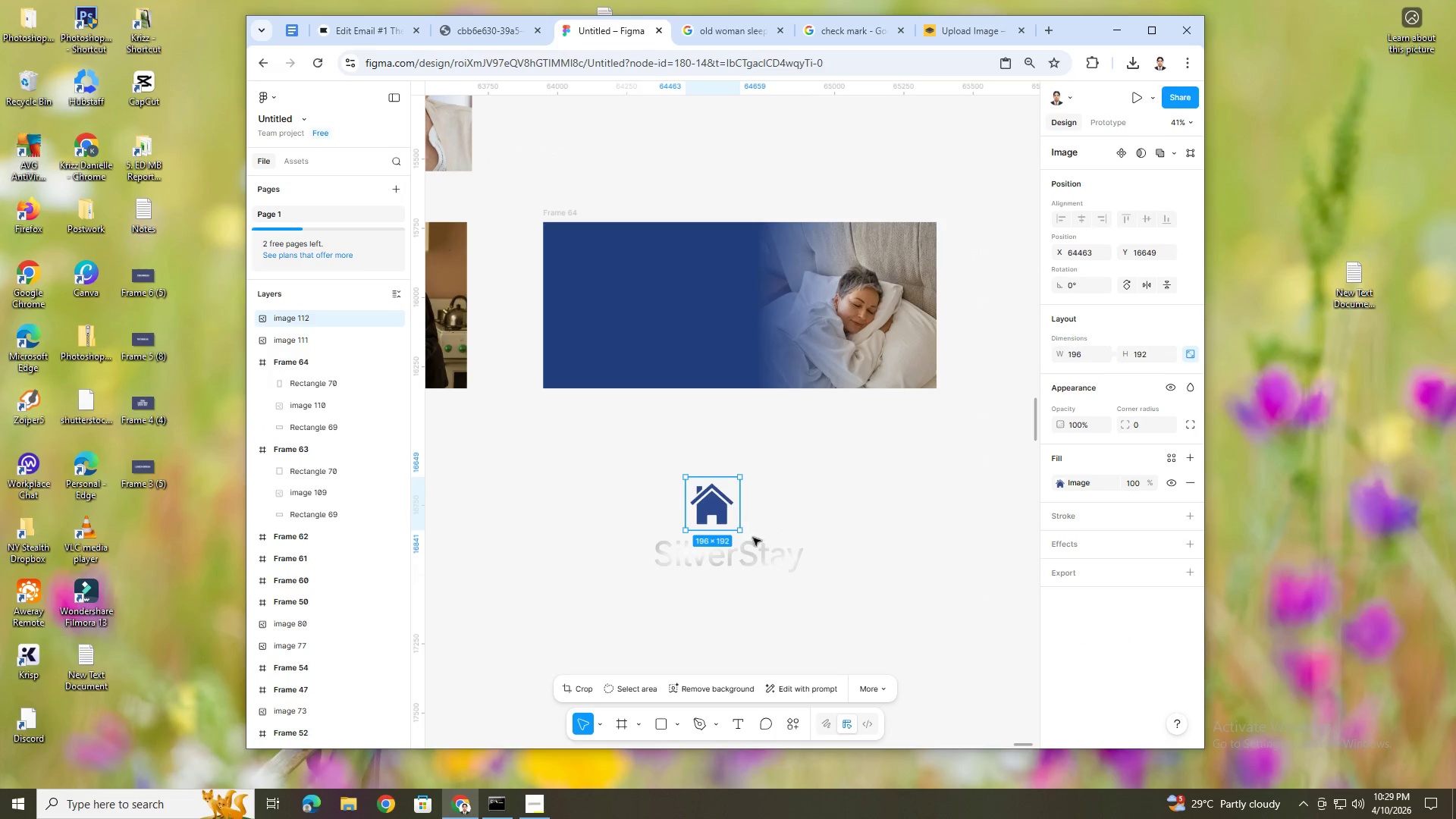 
hold_key(key=ControlLeft, duration=0.48)
scroll: coordinate [720, 588], scroll_direction: up, amount: 4.0
 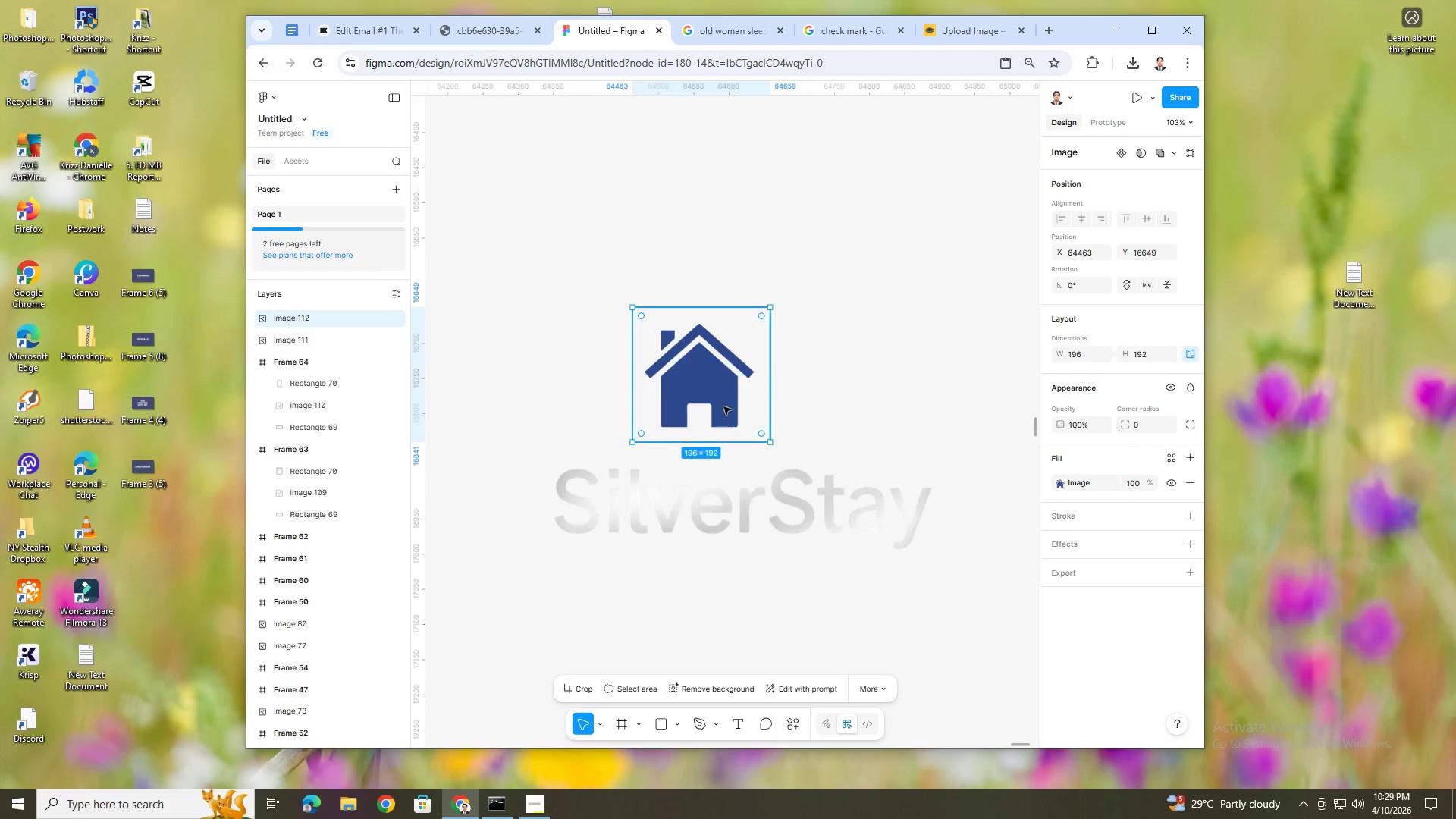 
left_click_drag(start_coordinate=[723, 406], to_coordinate=[769, 433])
 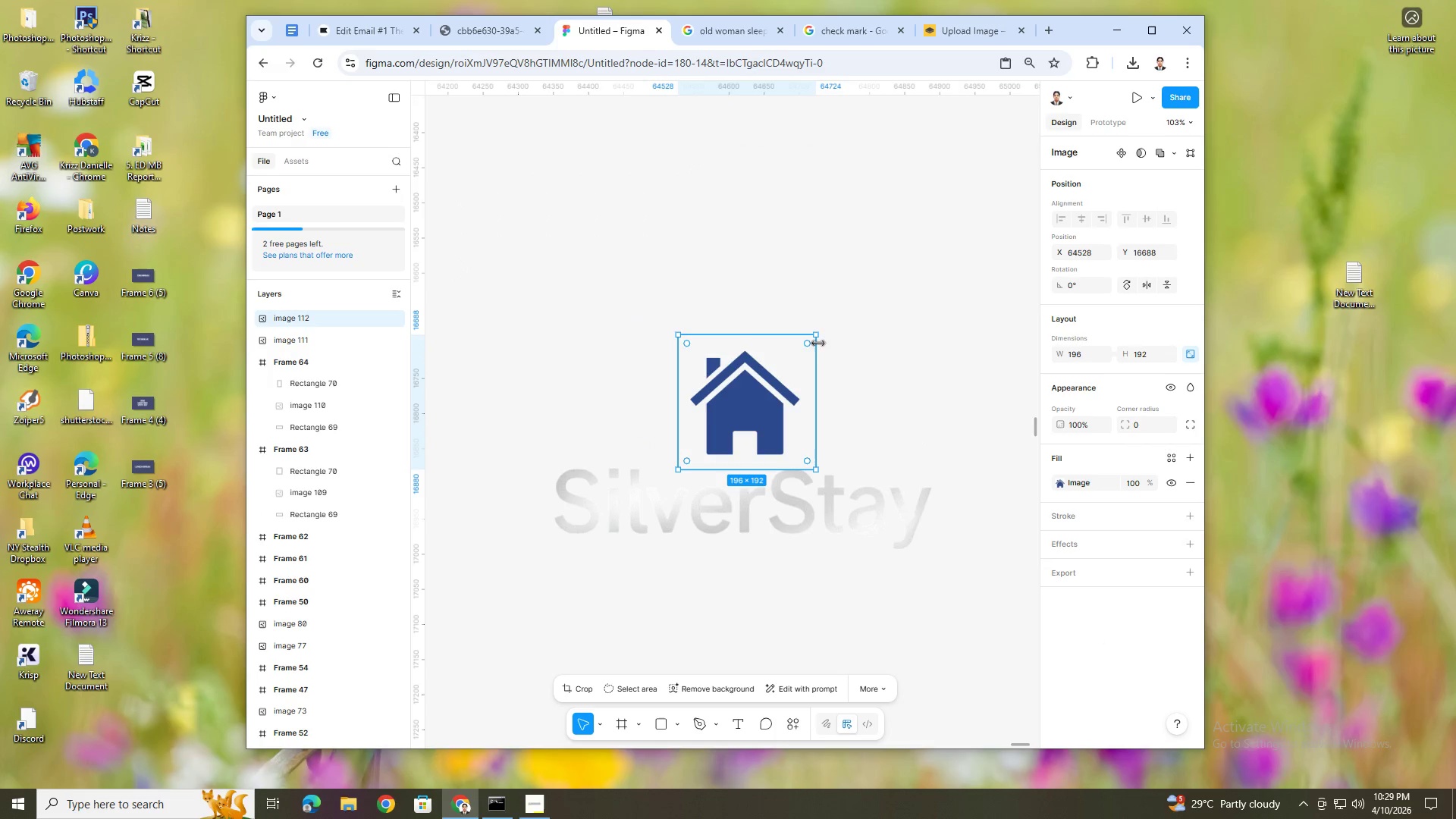 
left_click_drag(start_coordinate=[817, 336], to_coordinate=[809, 347])
 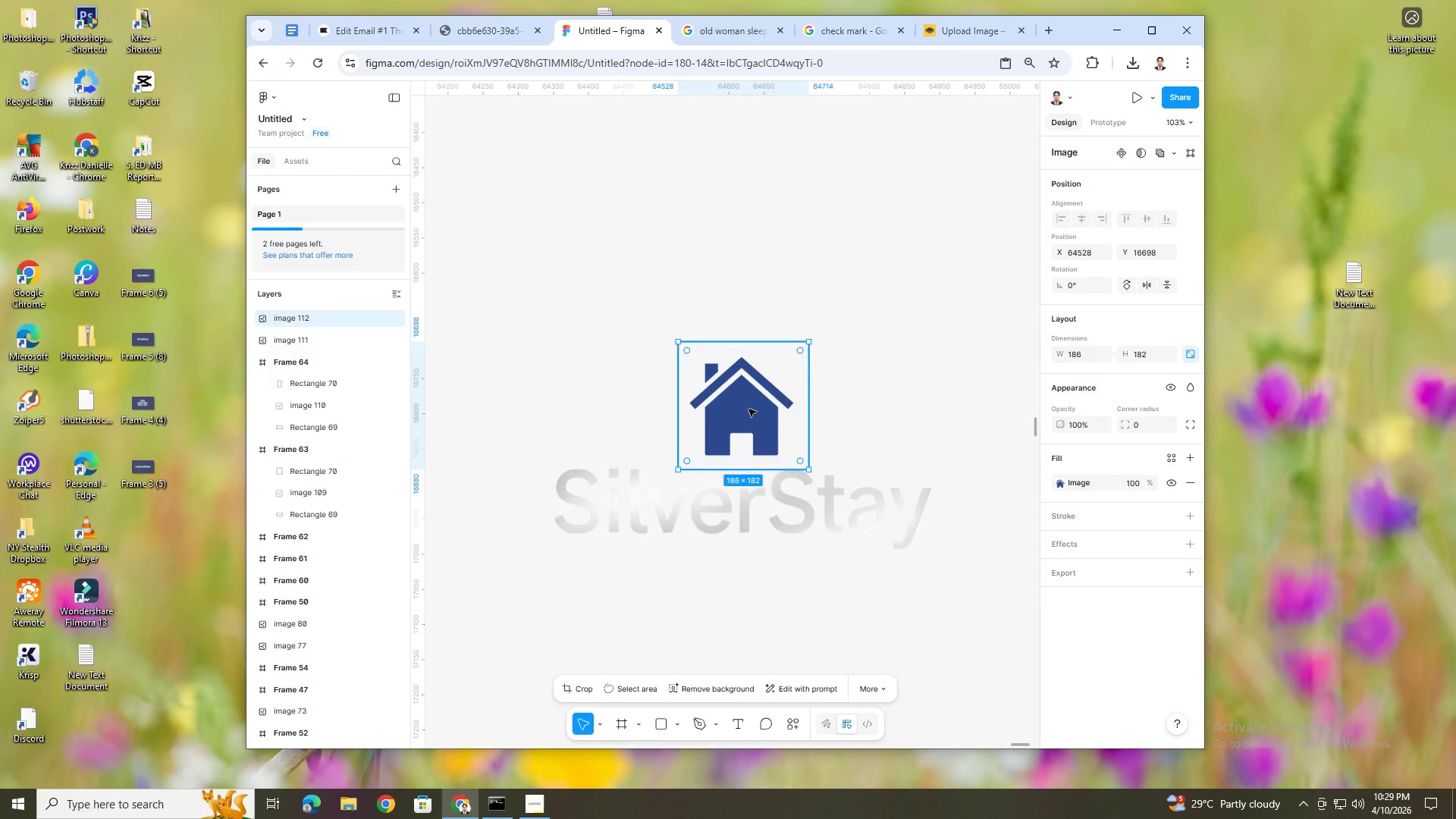 
left_click_drag(start_coordinate=[748, 409], to_coordinate=[754, 410])
 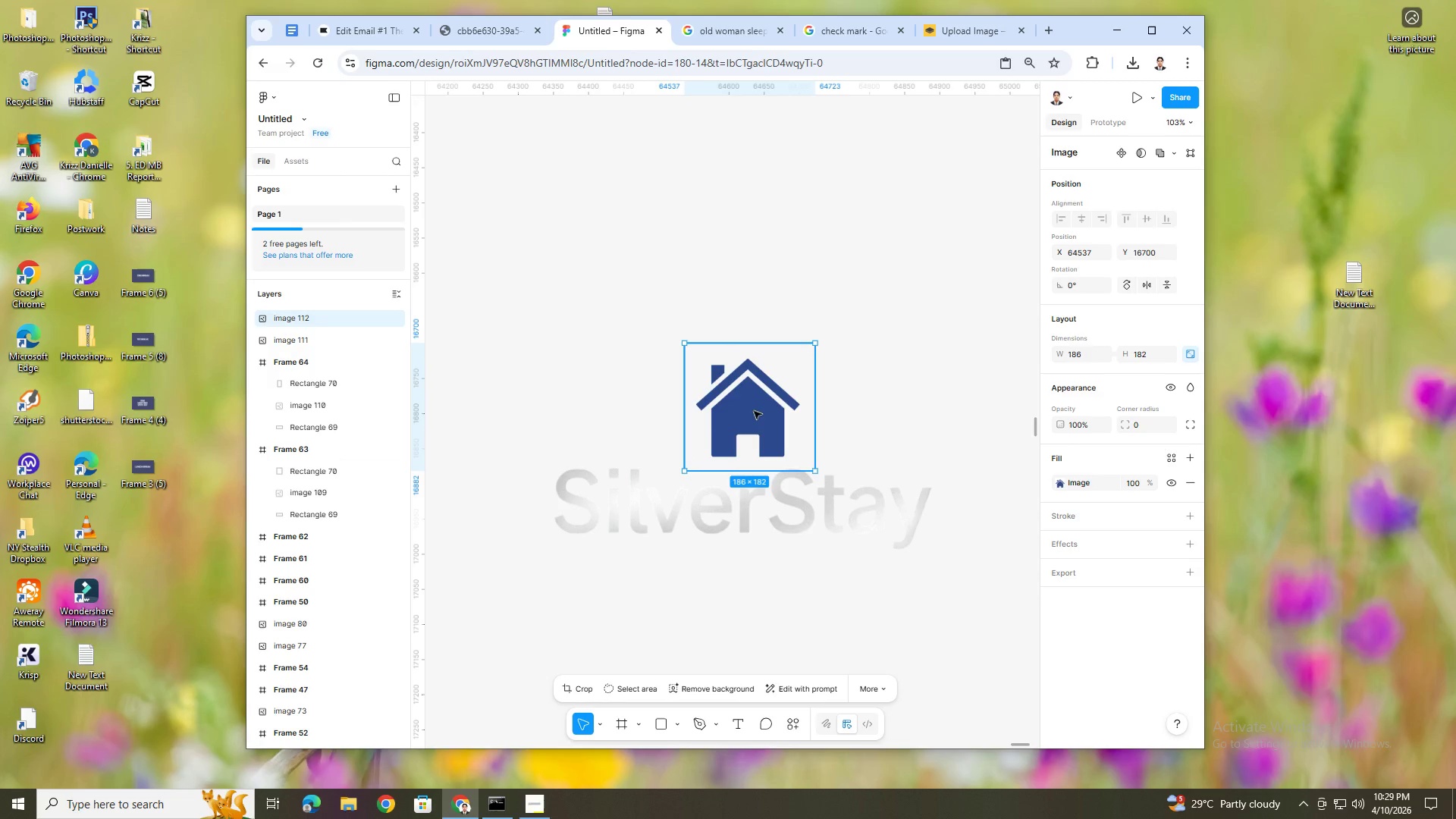 
left_click_drag(start_coordinate=[754, 410], to_coordinate=[747, 409])
 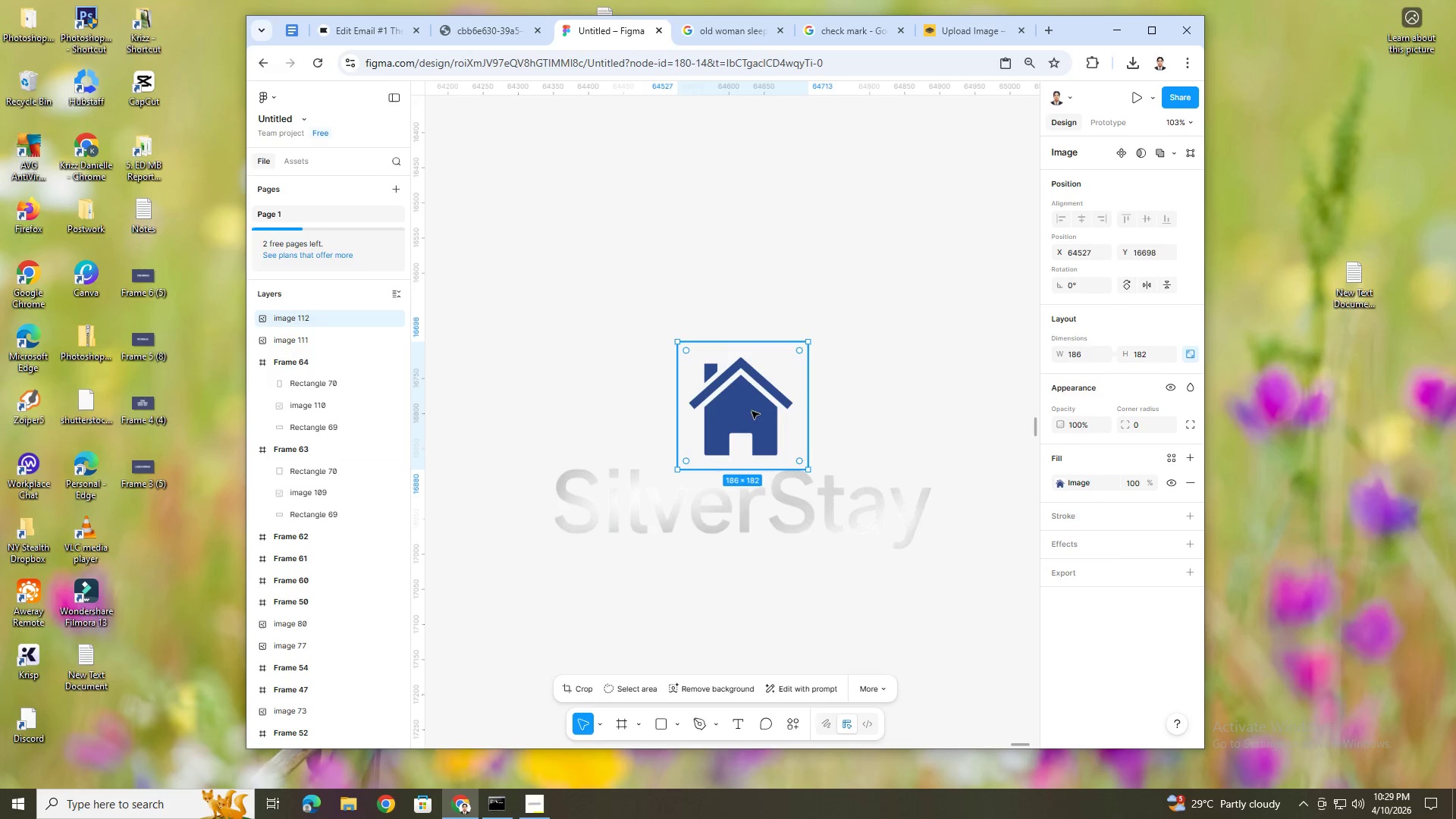 
hold_key(key=ControlLeft, duration=0.34)
 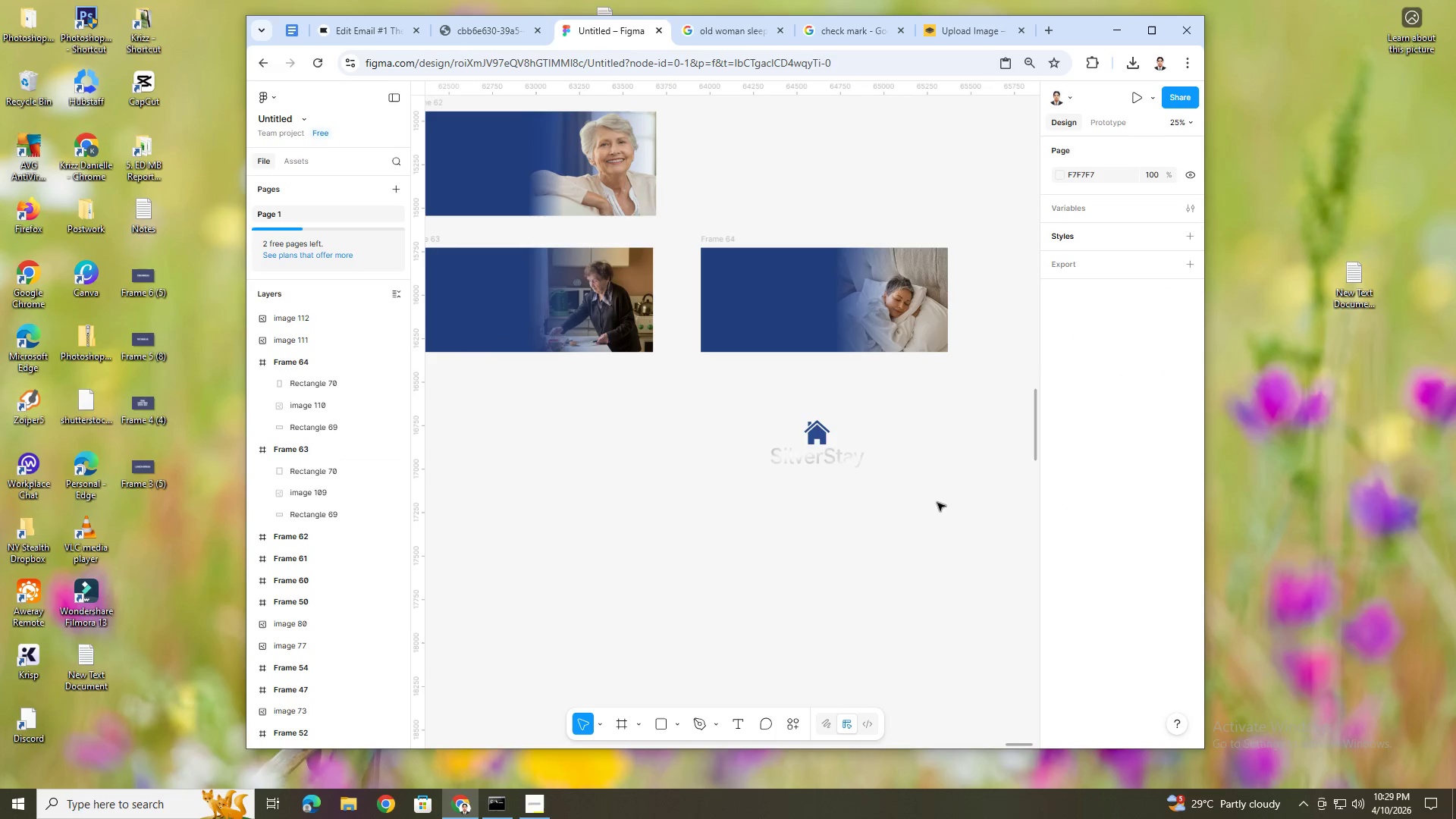 
left_click([943, 509])
 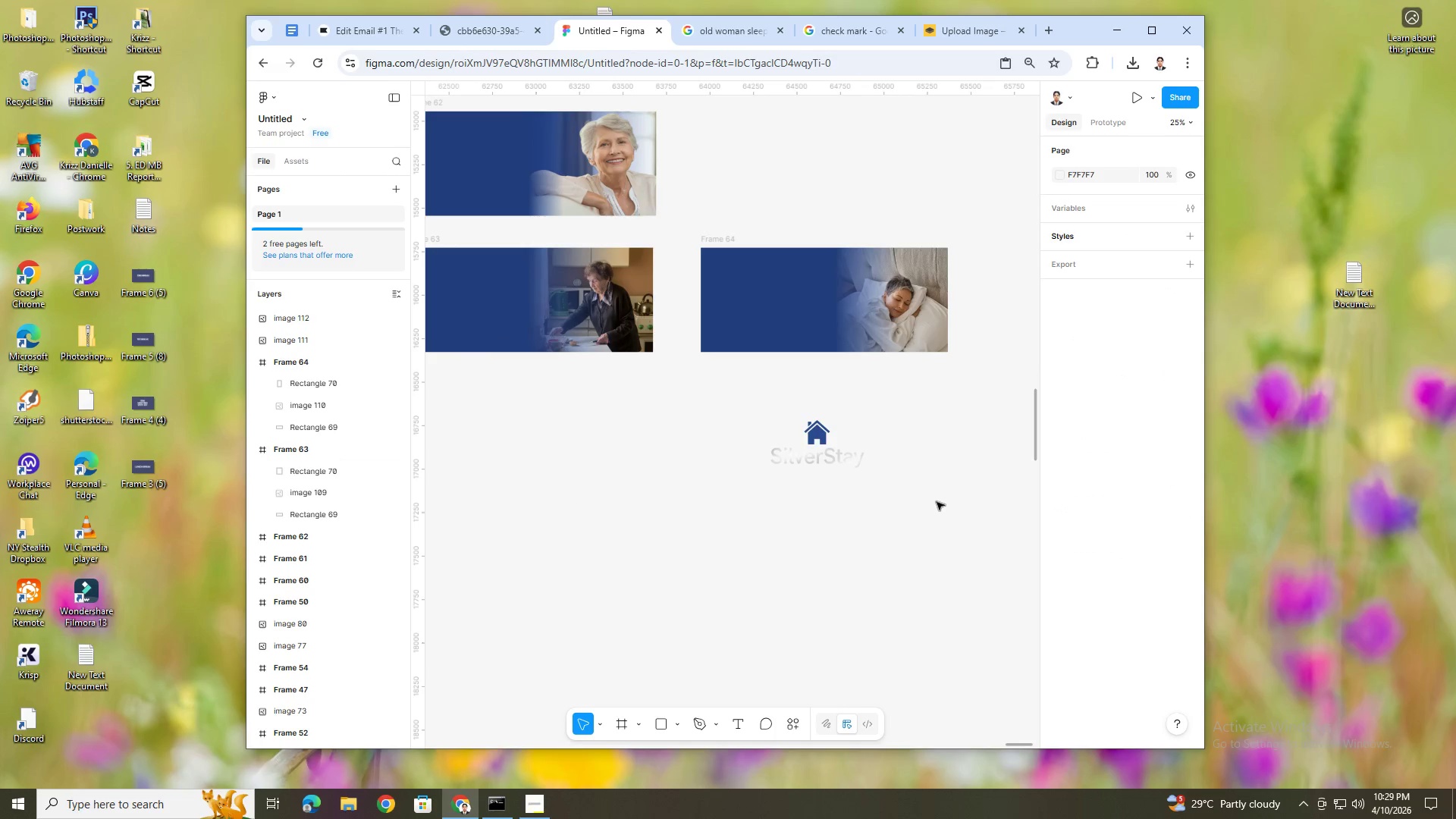 
scroll: coordinate [843, 441], scroll_direction: down, amount: 6.0
 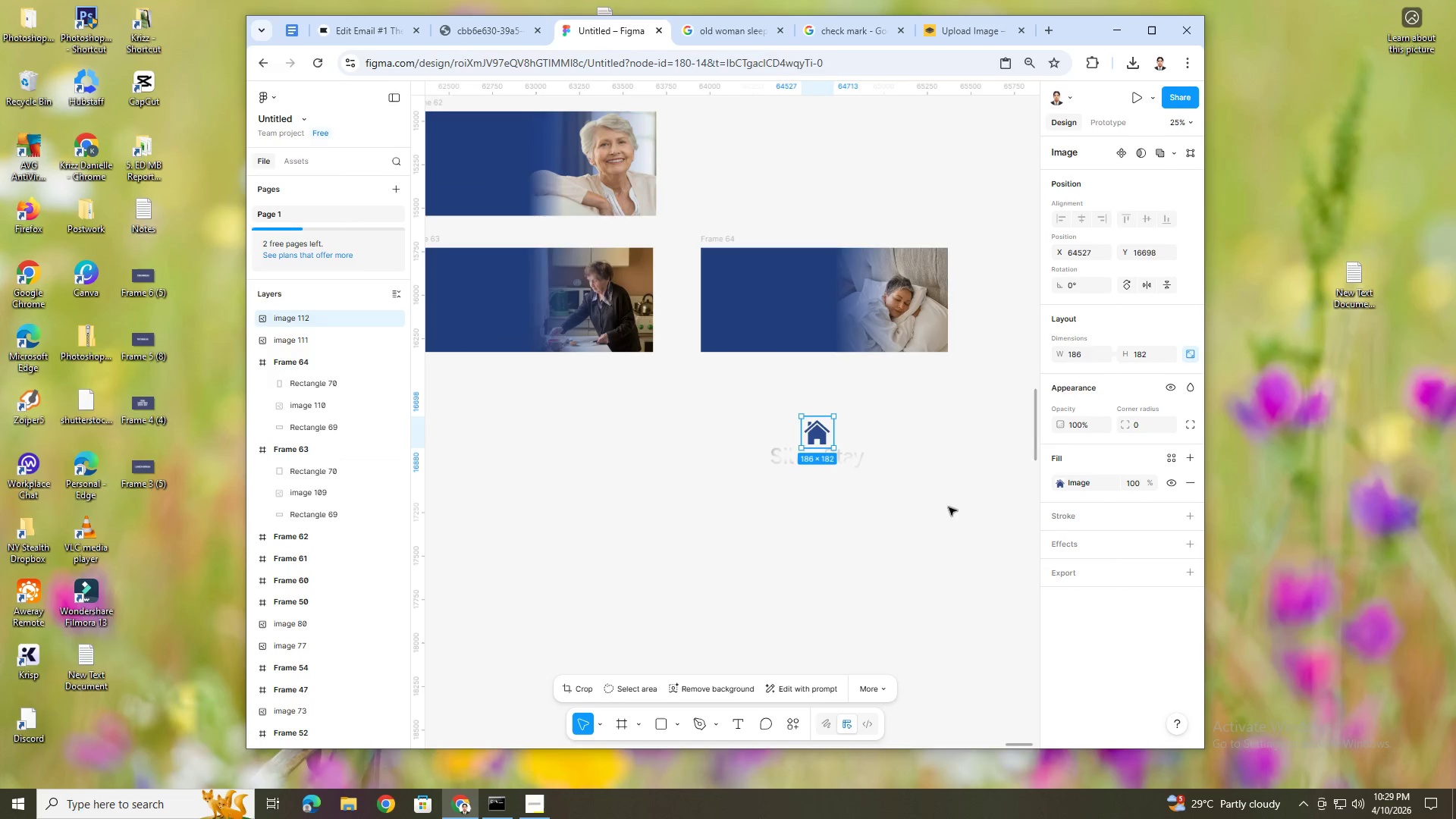 
hold_key(key=ControlLeft, duration=0.39)
 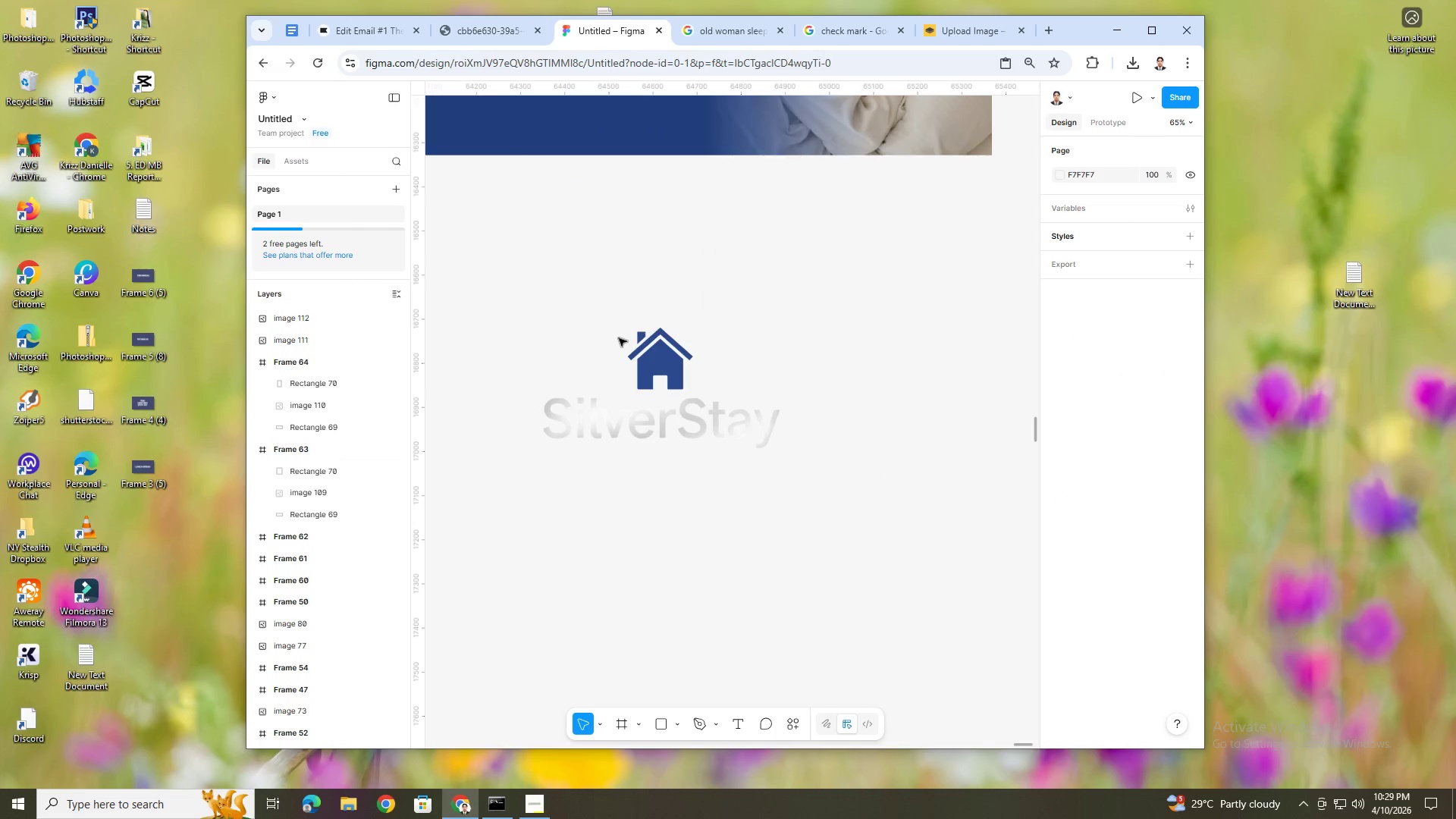 
left_click([616, 338])
 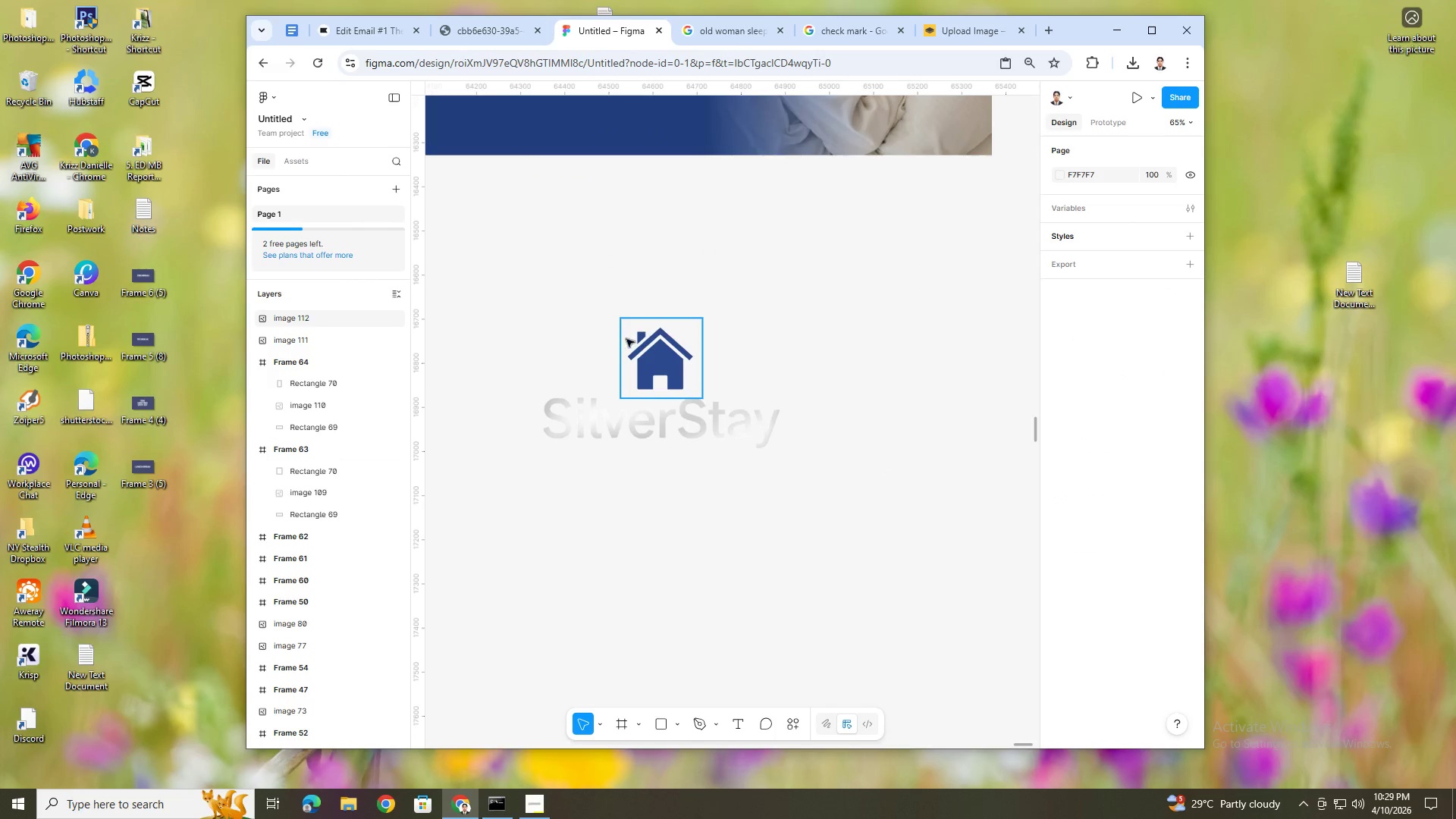 
scroll: coordinate [920, 481], scroll_direction: up, amount: 4.0
 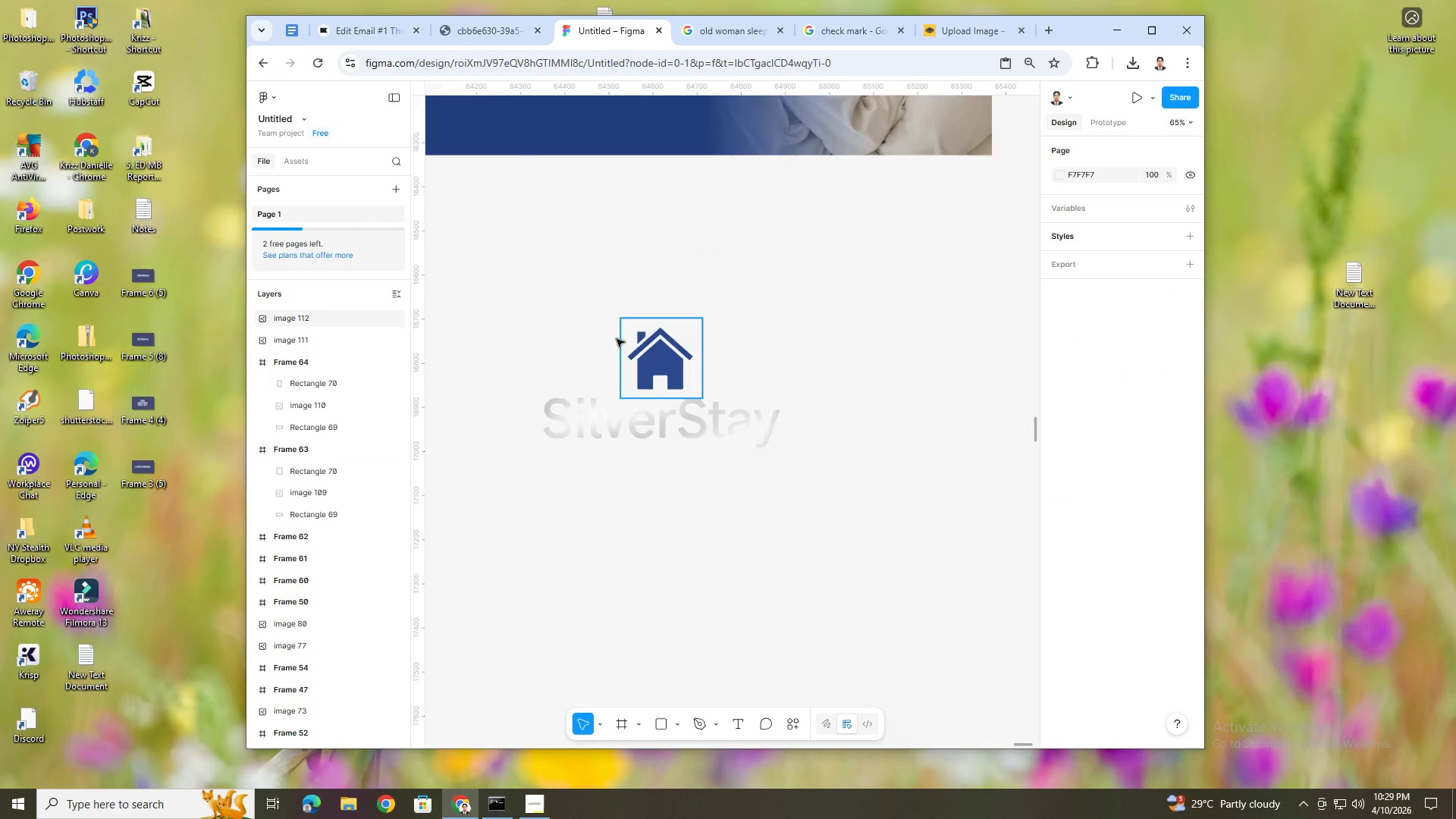 
left_click([649, 344])
 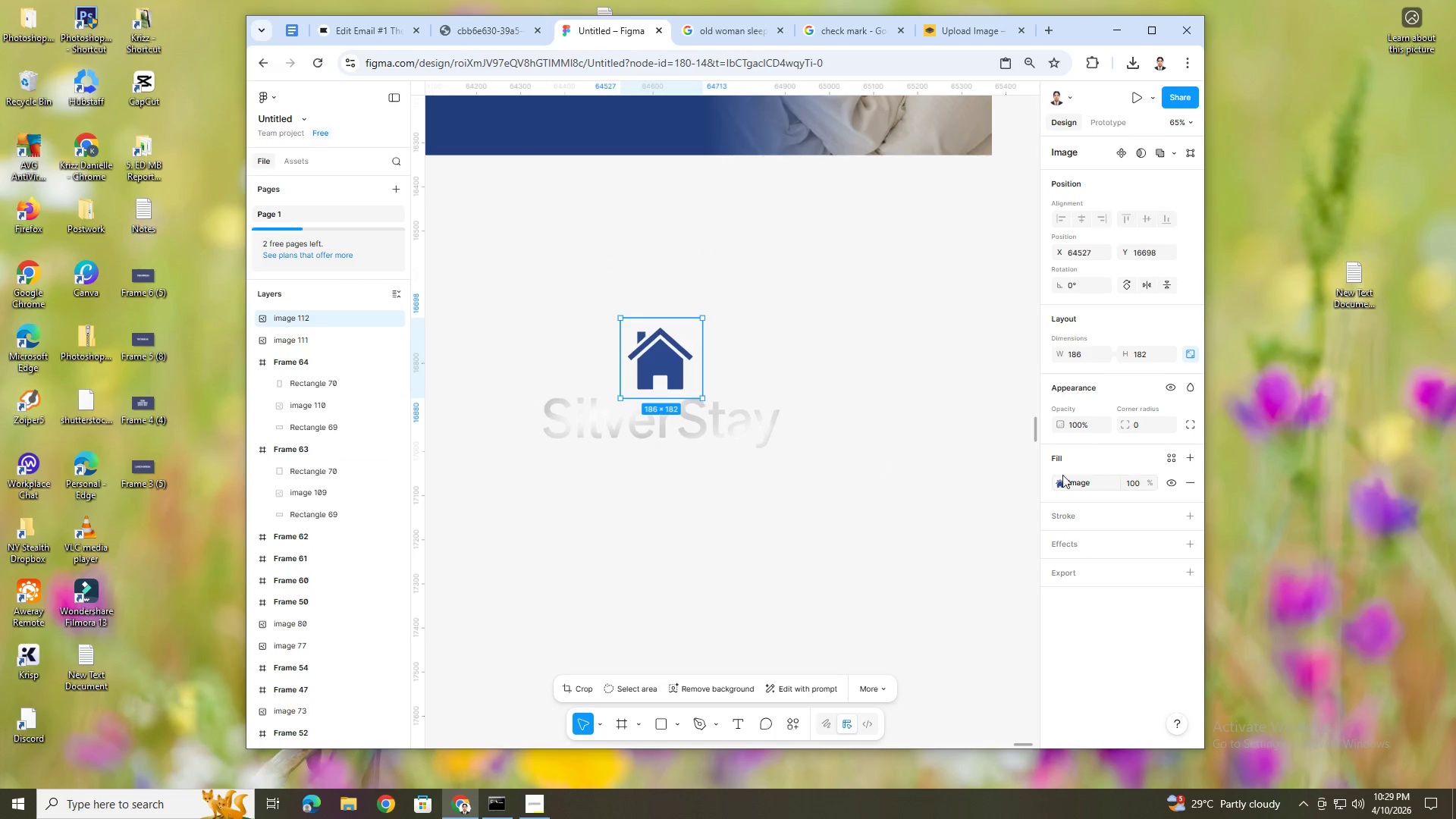 
left_click([1061, 482])
 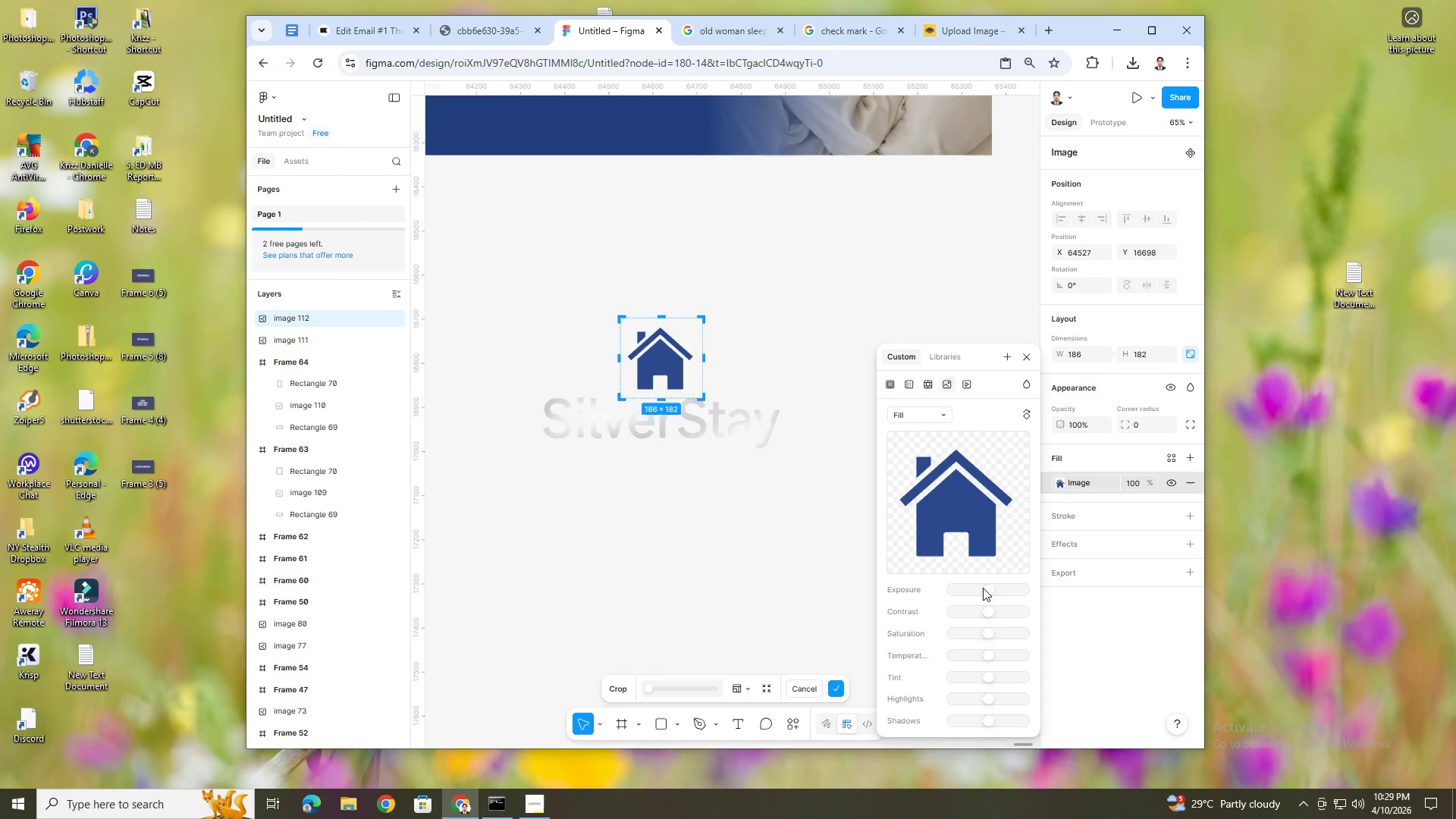 
left_click_drag(start_coordinate=[987, 588], to_coordinate=[1012, 590])
 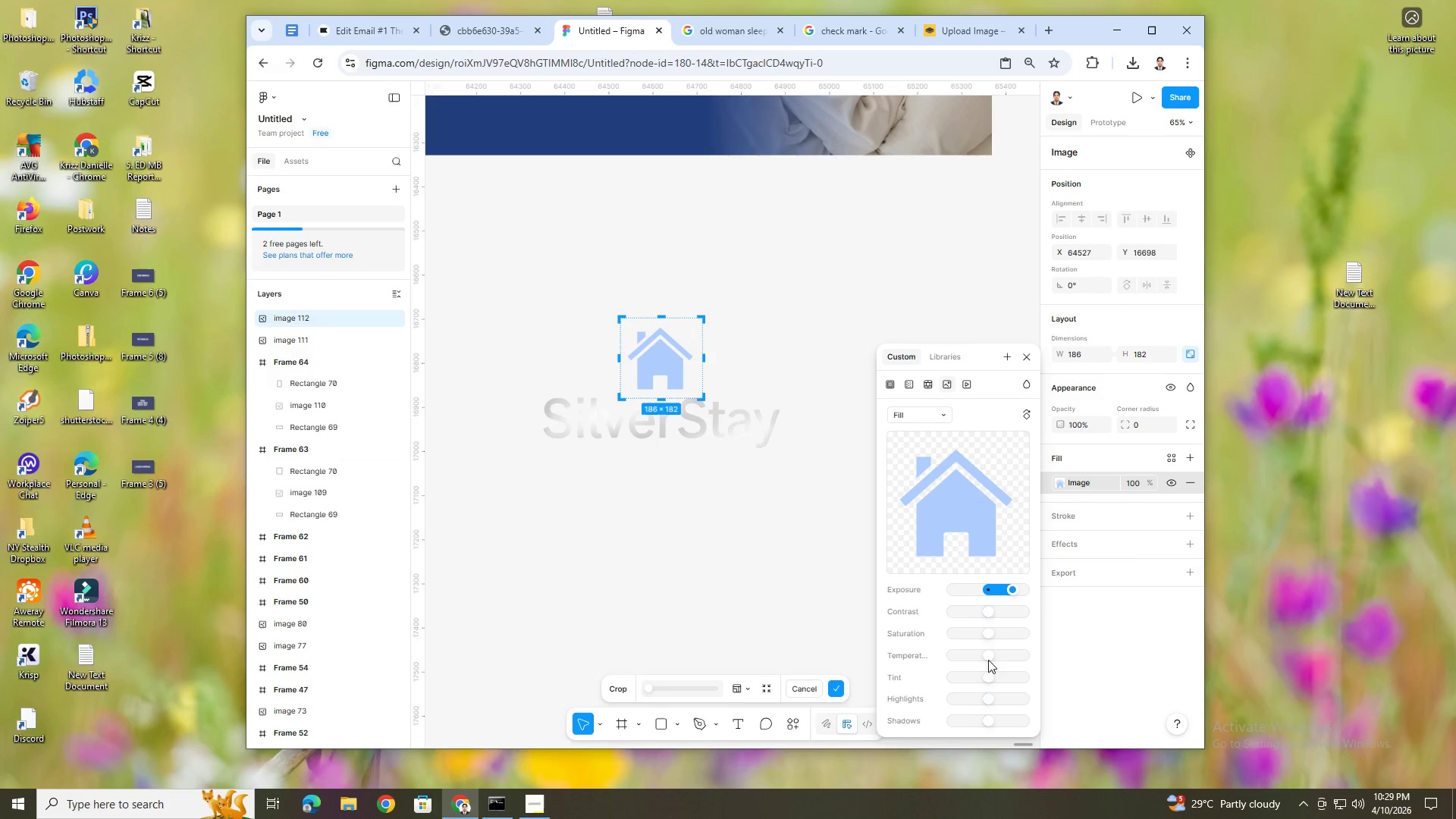 
left_click_drag(start_coordinate=[990, 655], to_coordinate=[1005, 656])
 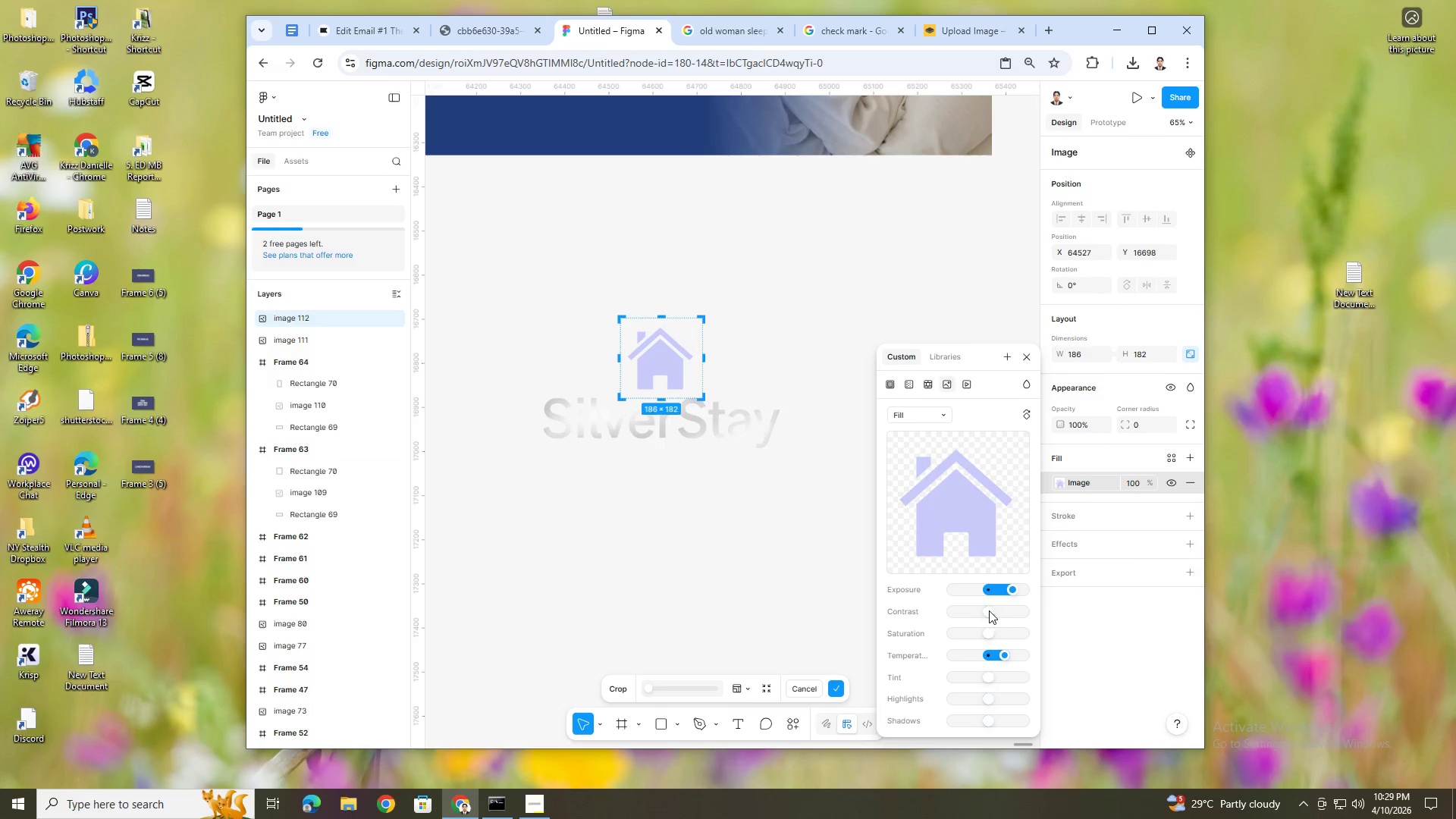 
left_click_drag(start_coordinate=[990, 610], to_coordinate=[915, 622])
 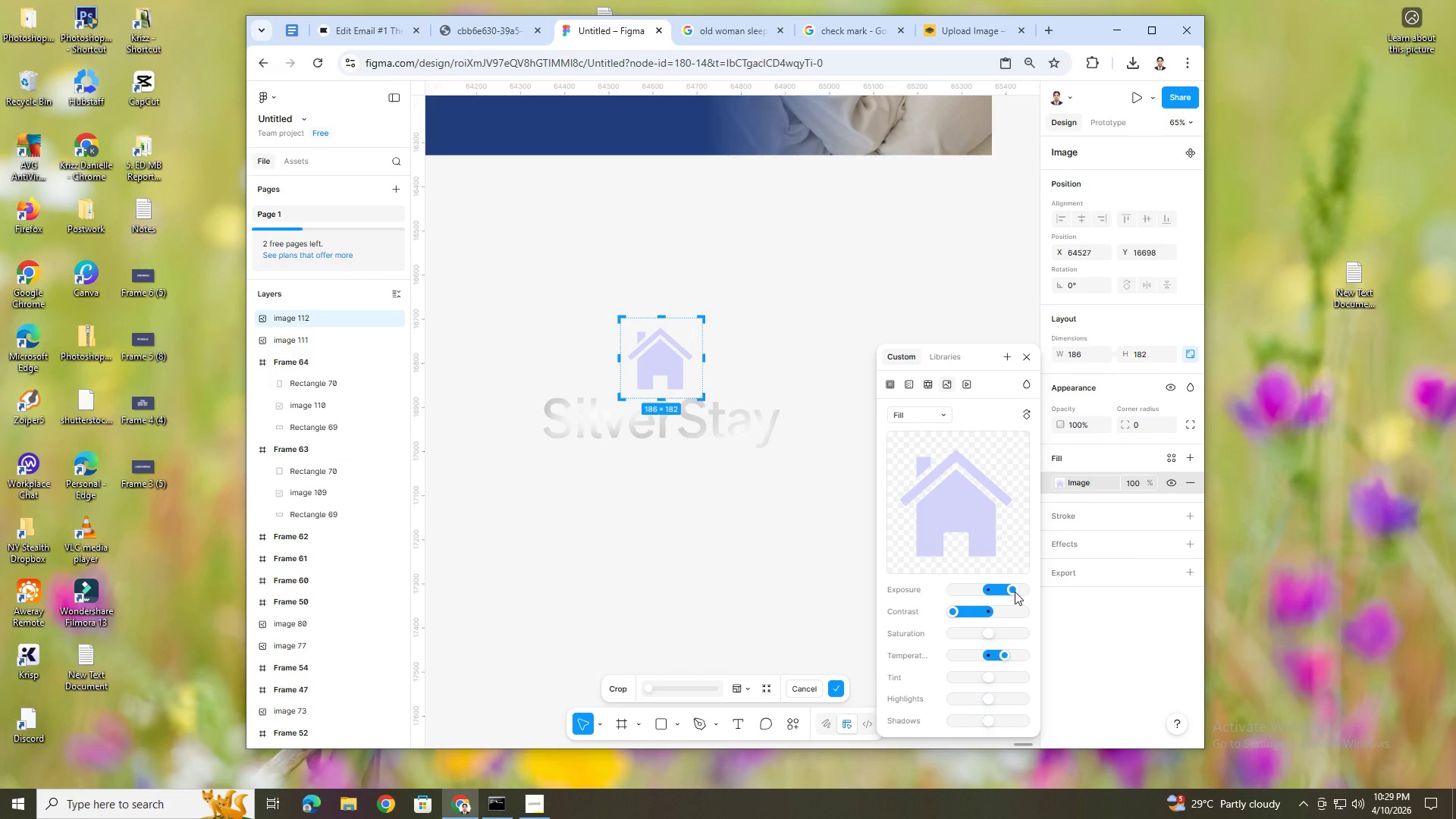 
wait(5.62)
 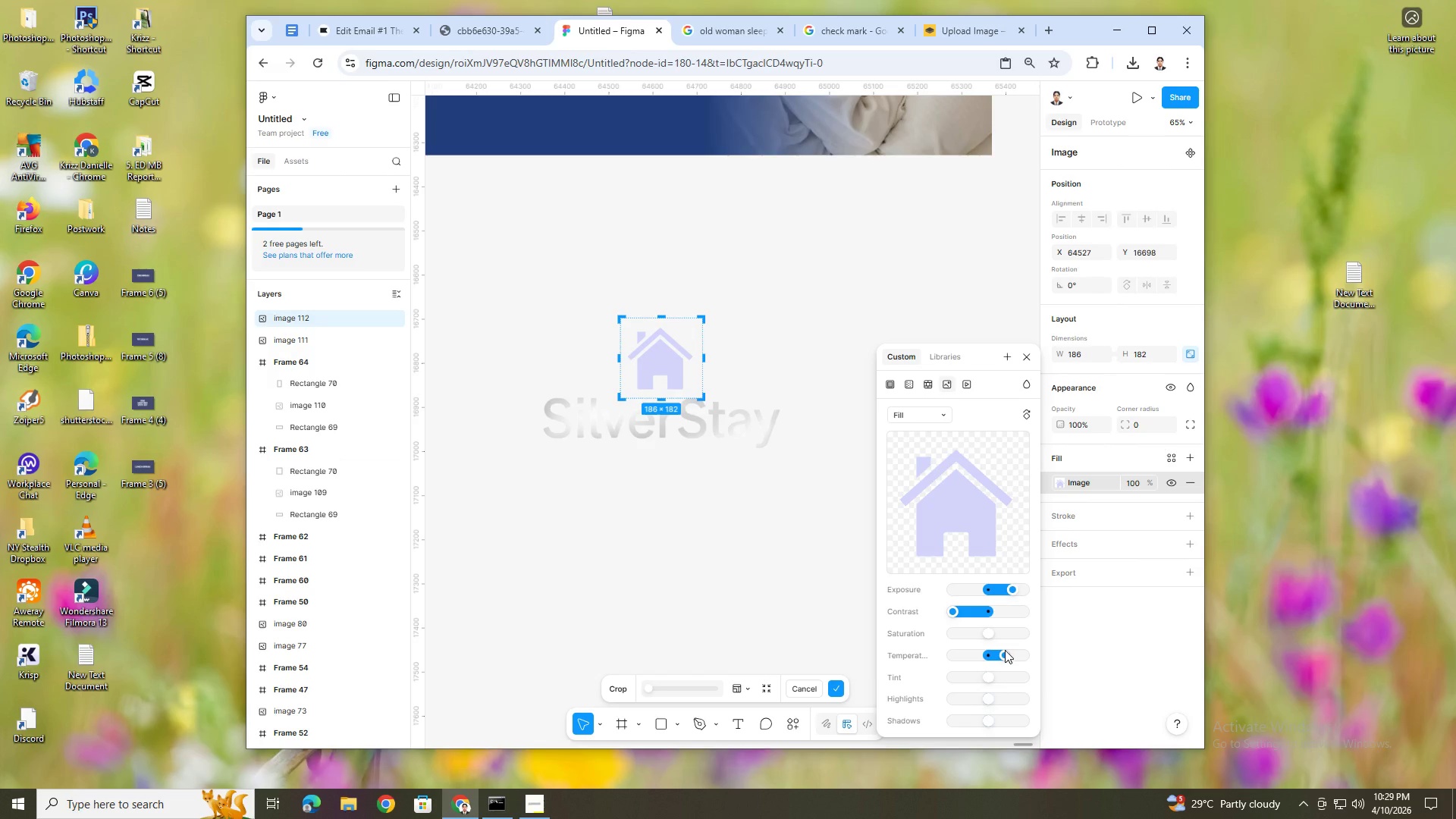 
left_click_drag(start_coordinate=[992, 694], to_coordinate=[915, 708])
 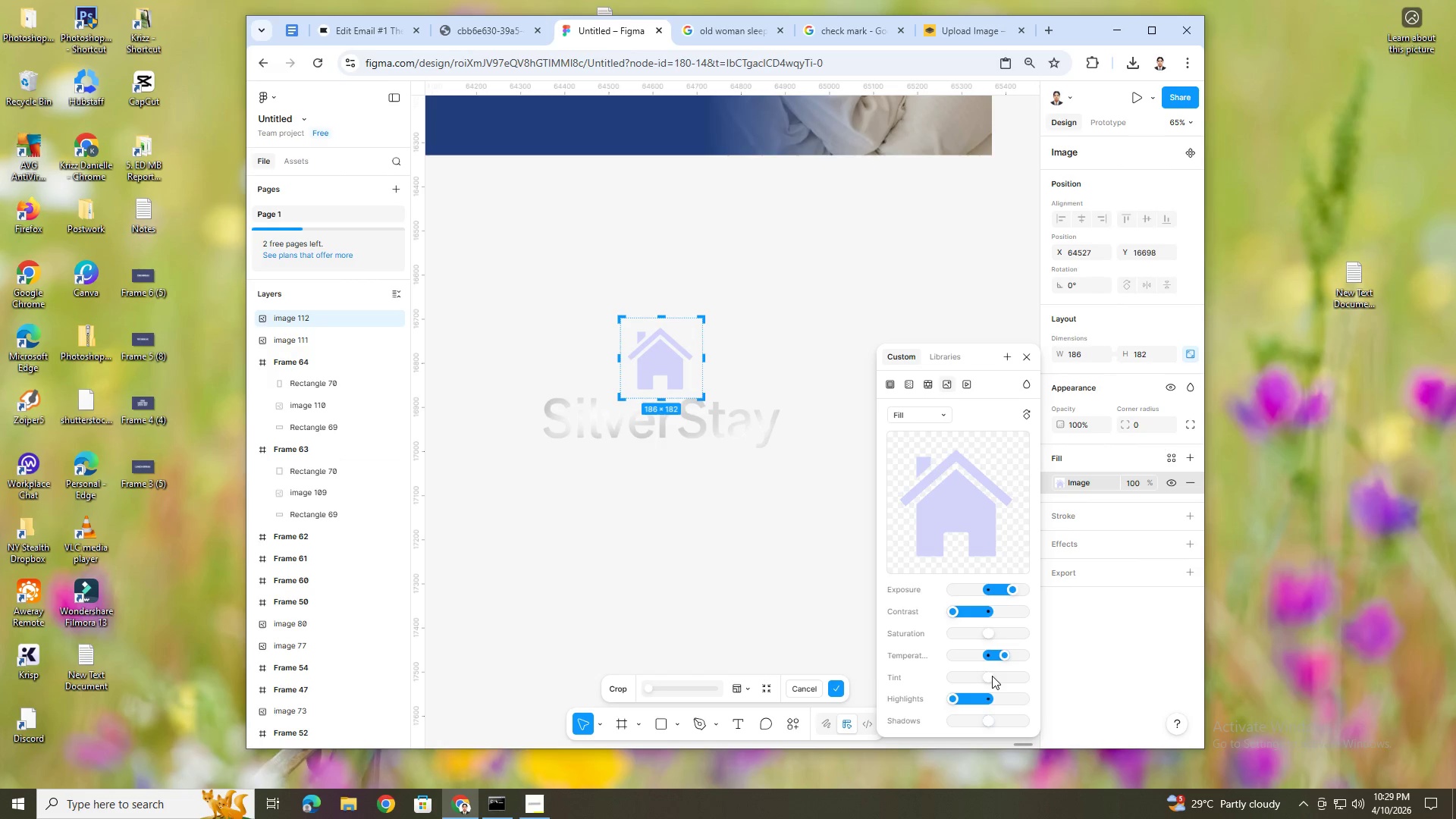 
left_click_drag(start_coordinate=[991, 676], to_coordinate=[900, 691])
 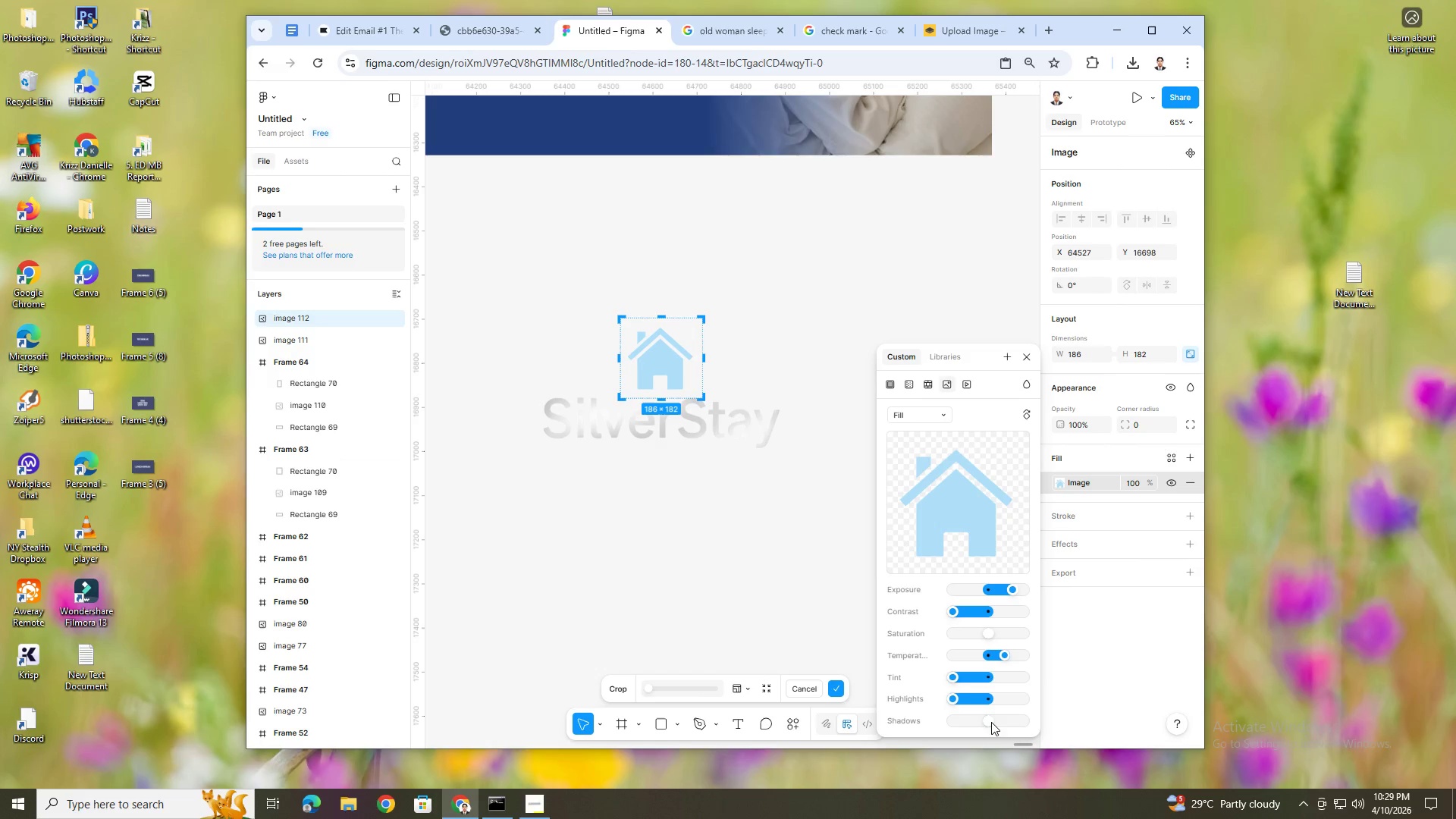 
left_click_drag(start_coordinate=[990, 720], to_coordinate=[1063, 728])
 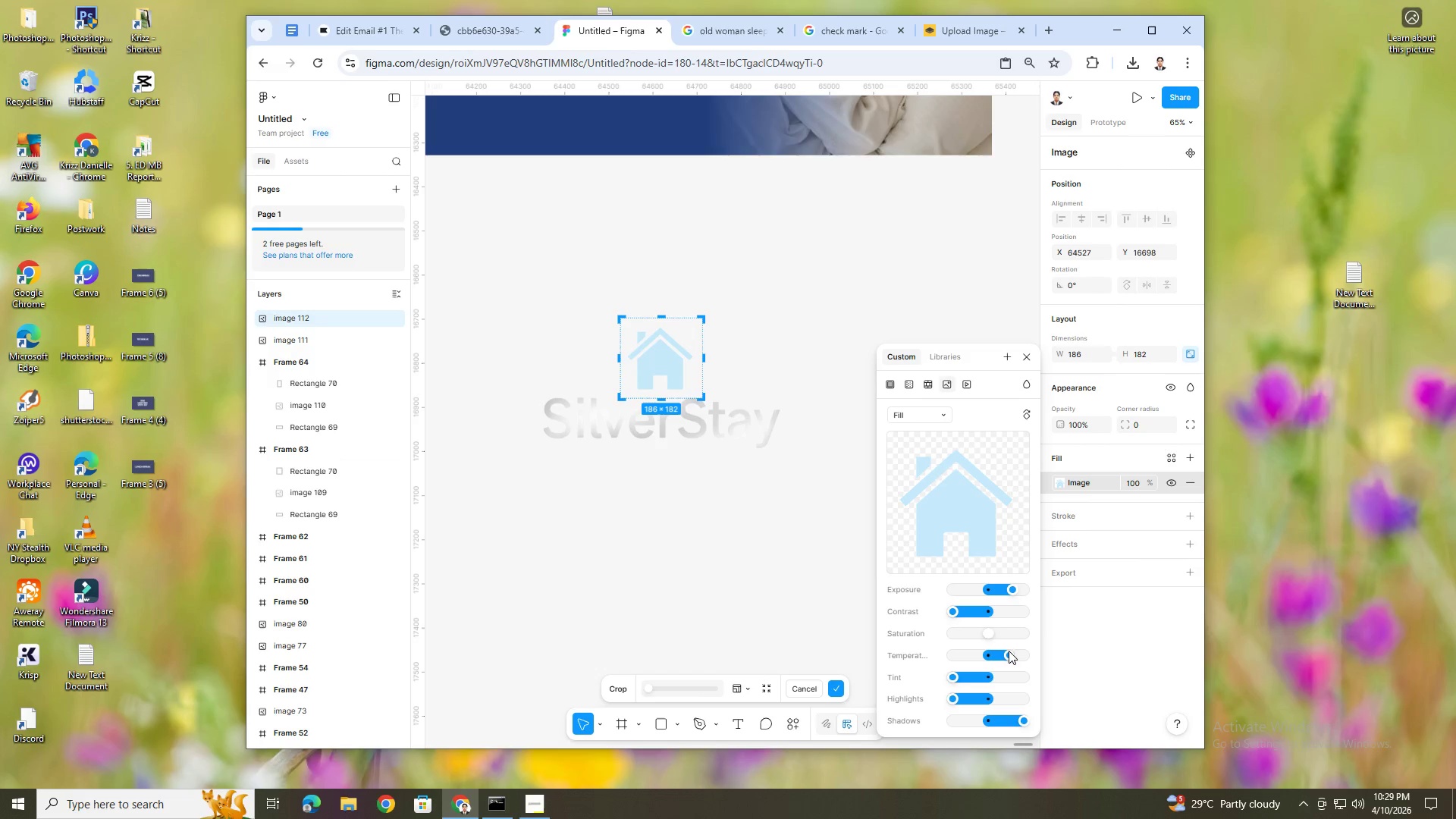 
left_click_drag(start_coordinate=[991, 632], to_coordinate=[886, 644])
 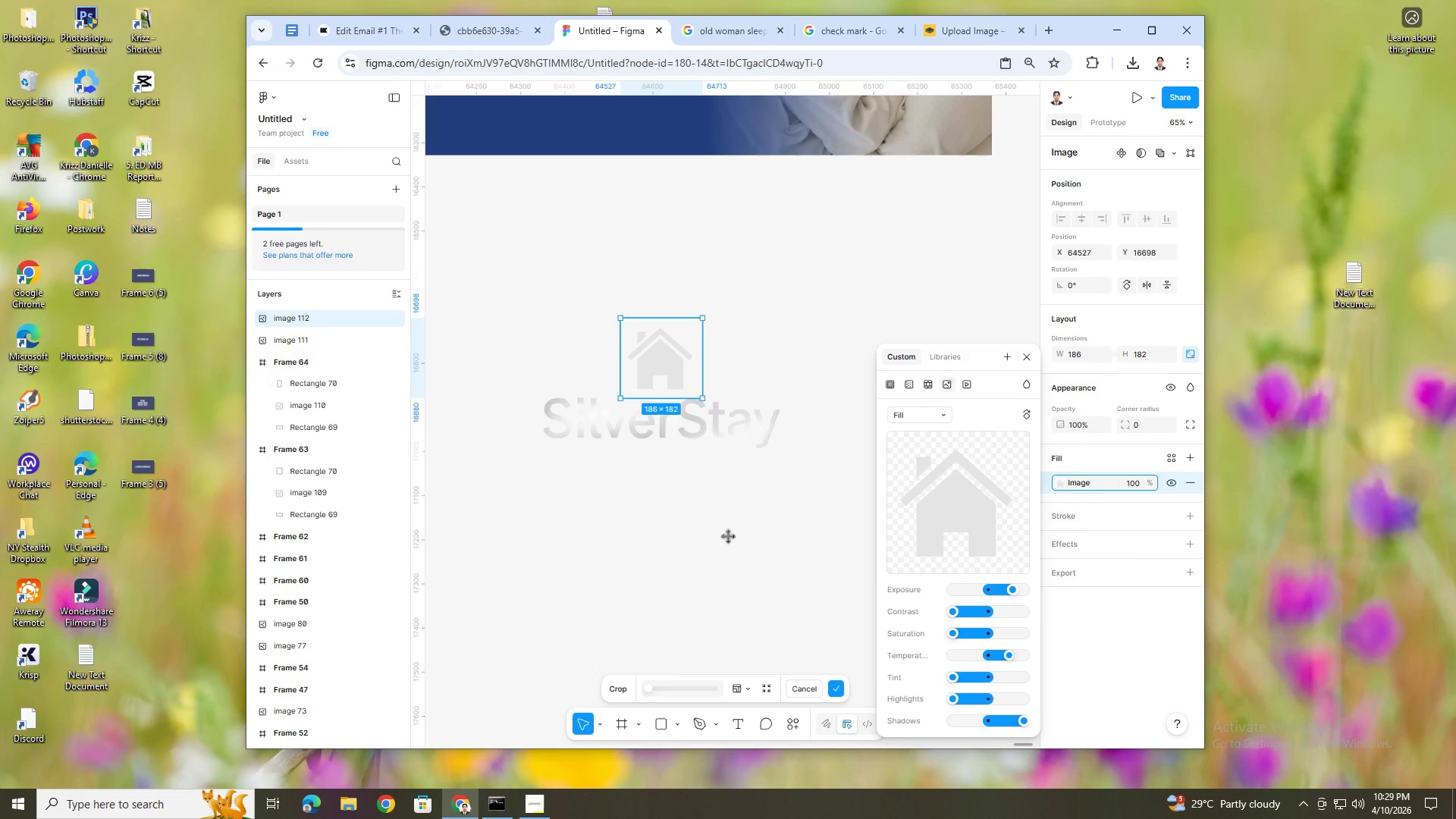 
double_click([728, 536])
 